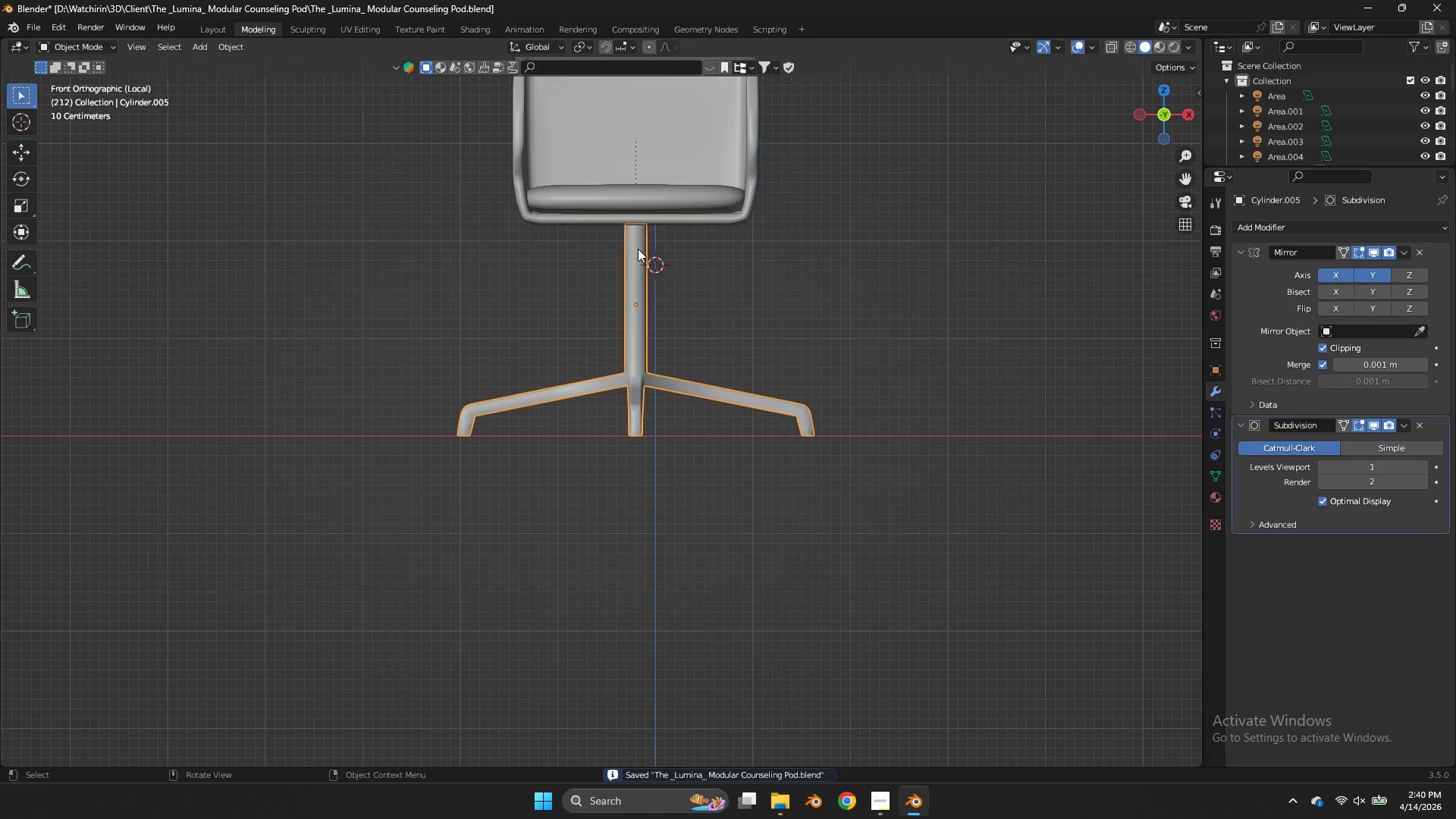 
left_click([638, 249])
 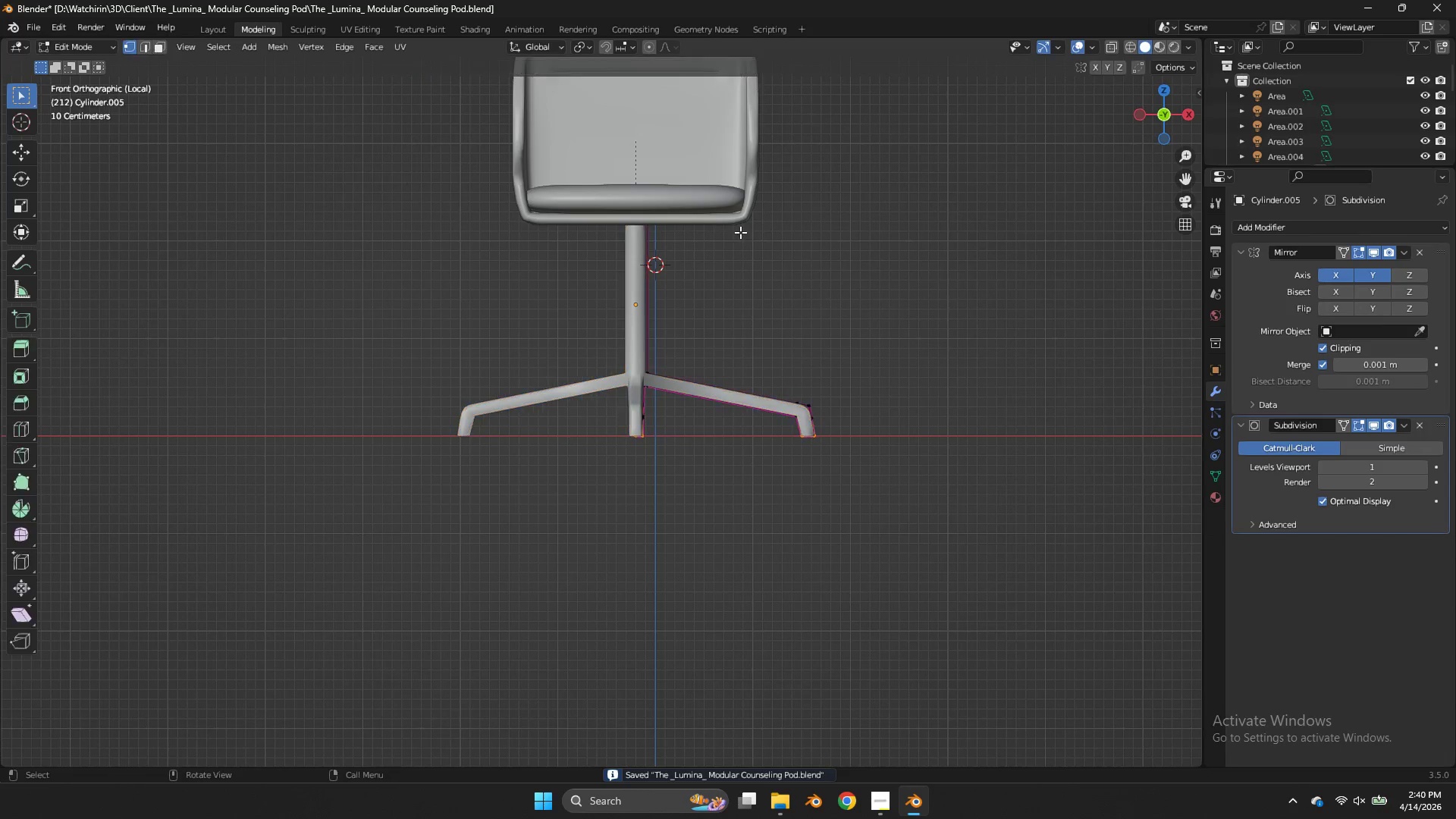 
key(Tab)
type(zagz)
 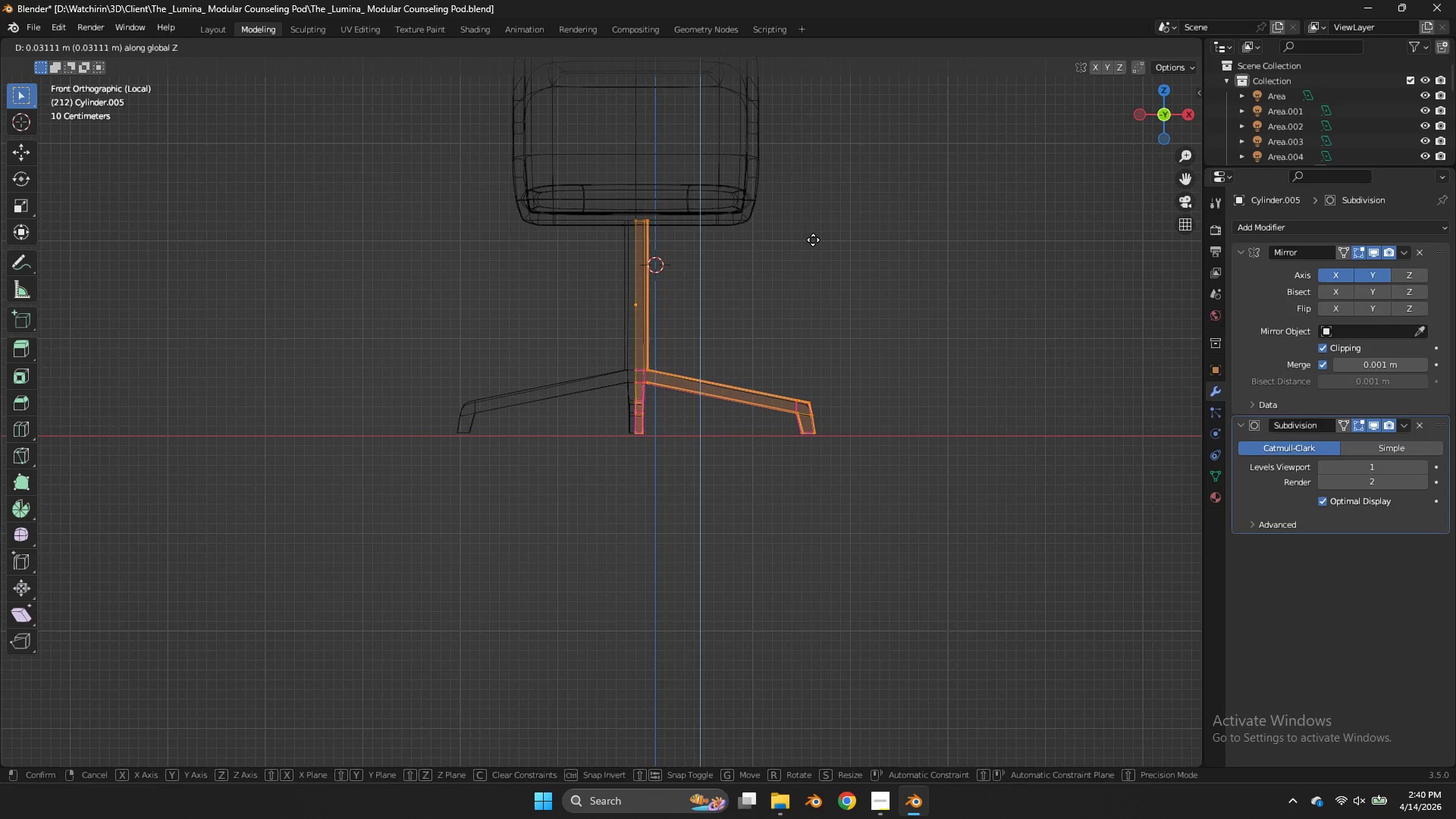 
left_click([813, 240])
 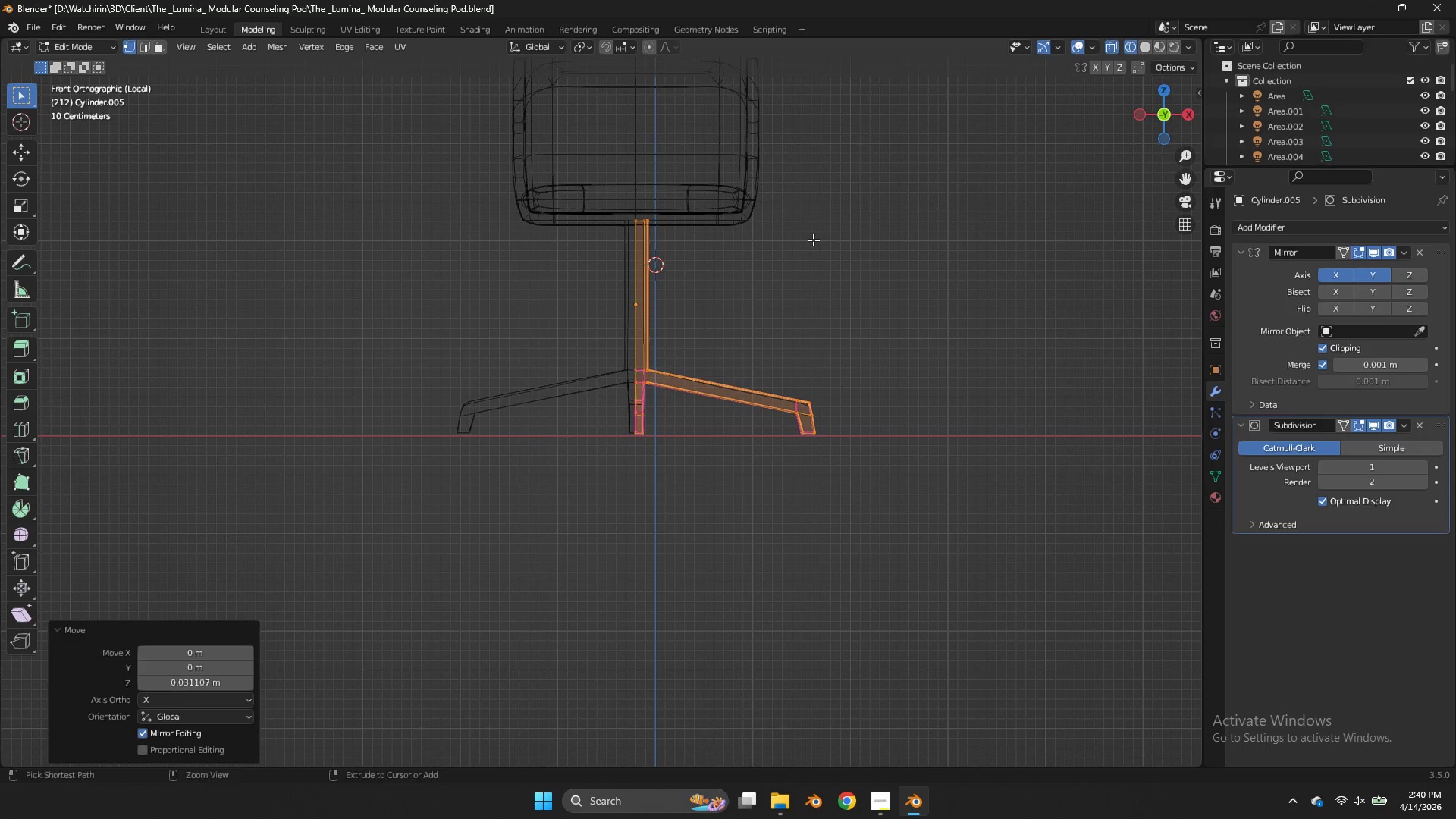 
key(Control+ControlLeft)
 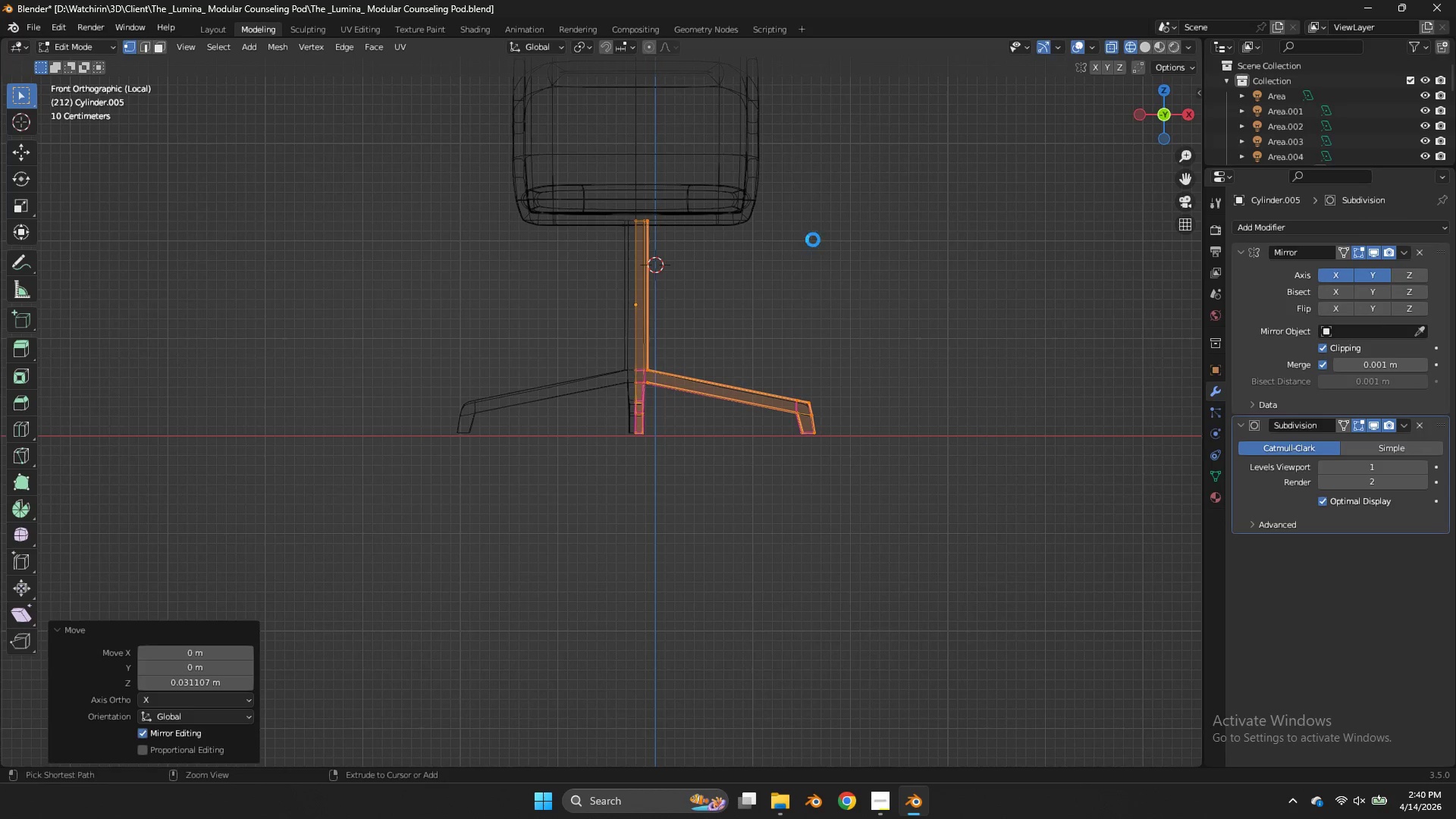 
key(Control+S)
 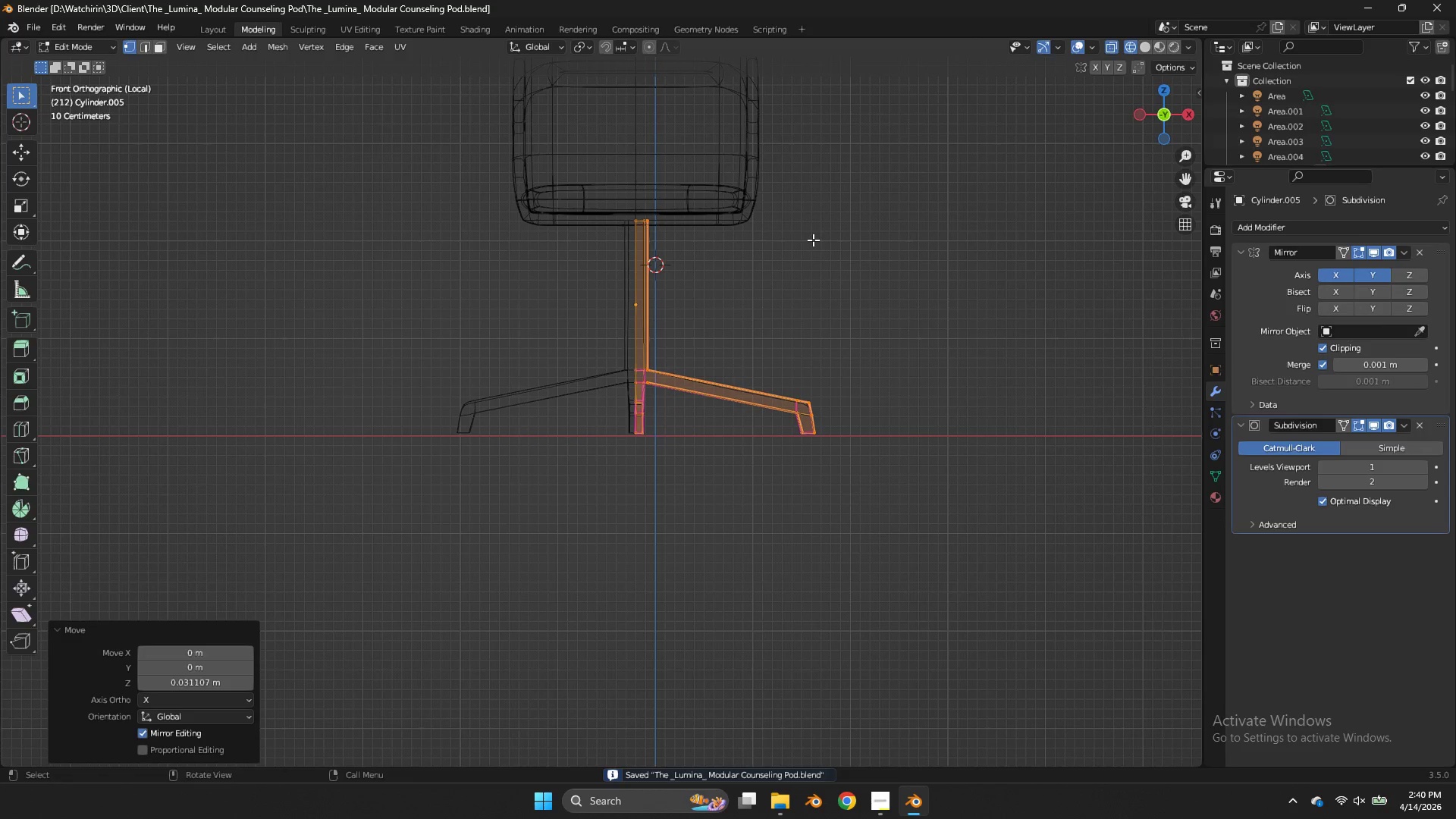 
key(Tab)
 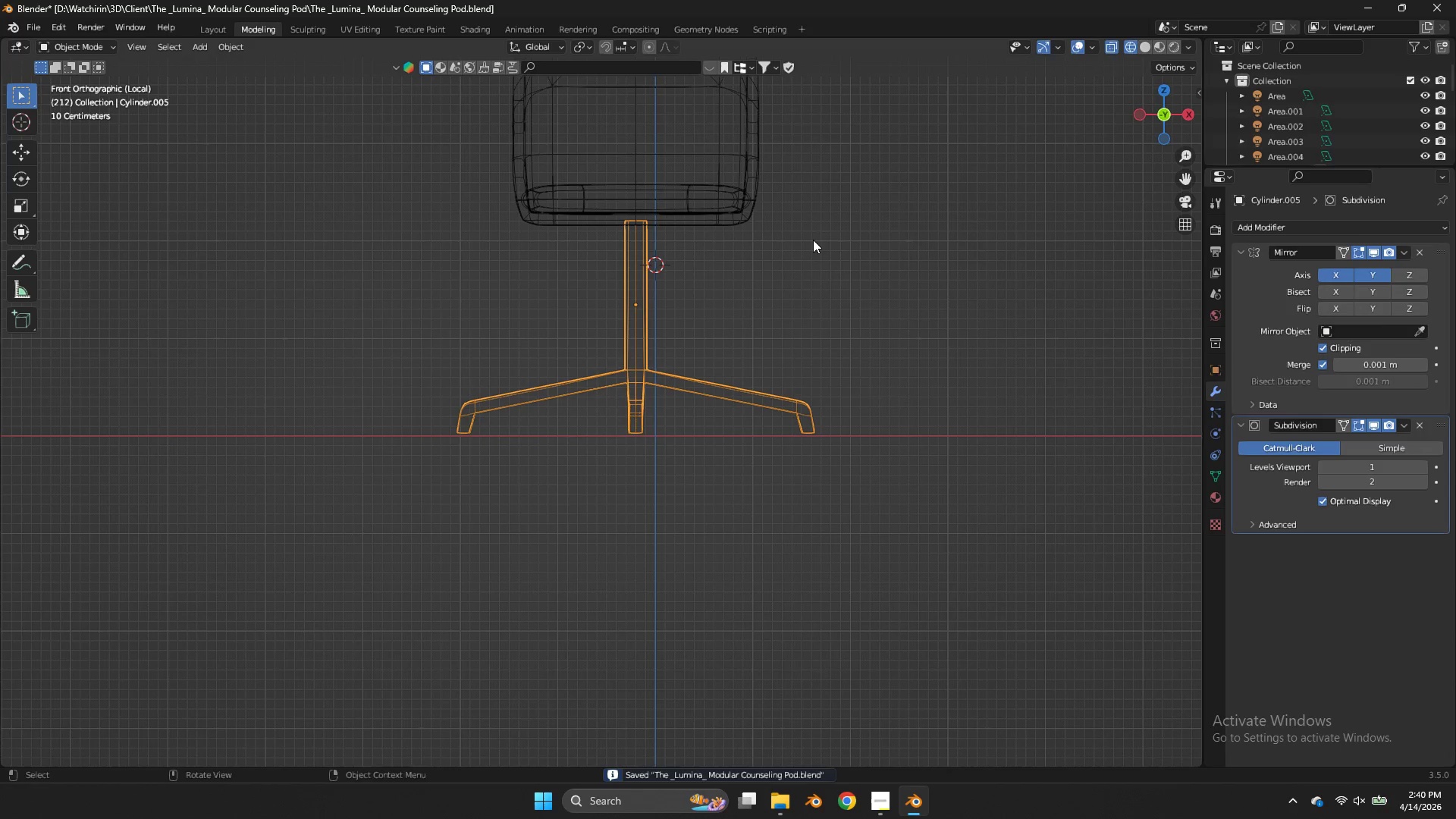 
key(Control+ControlLeft)
 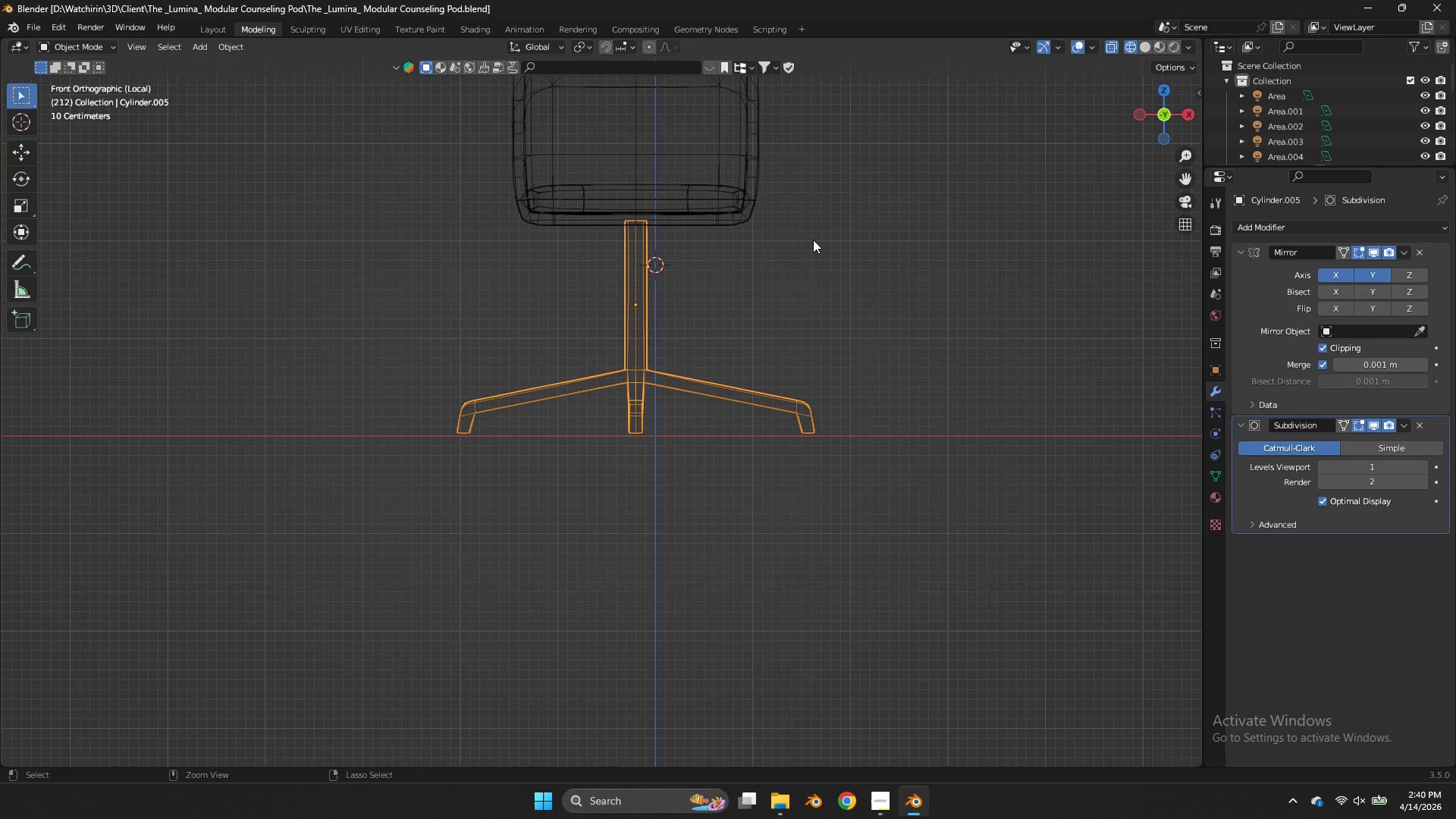 
key(Control+S)
 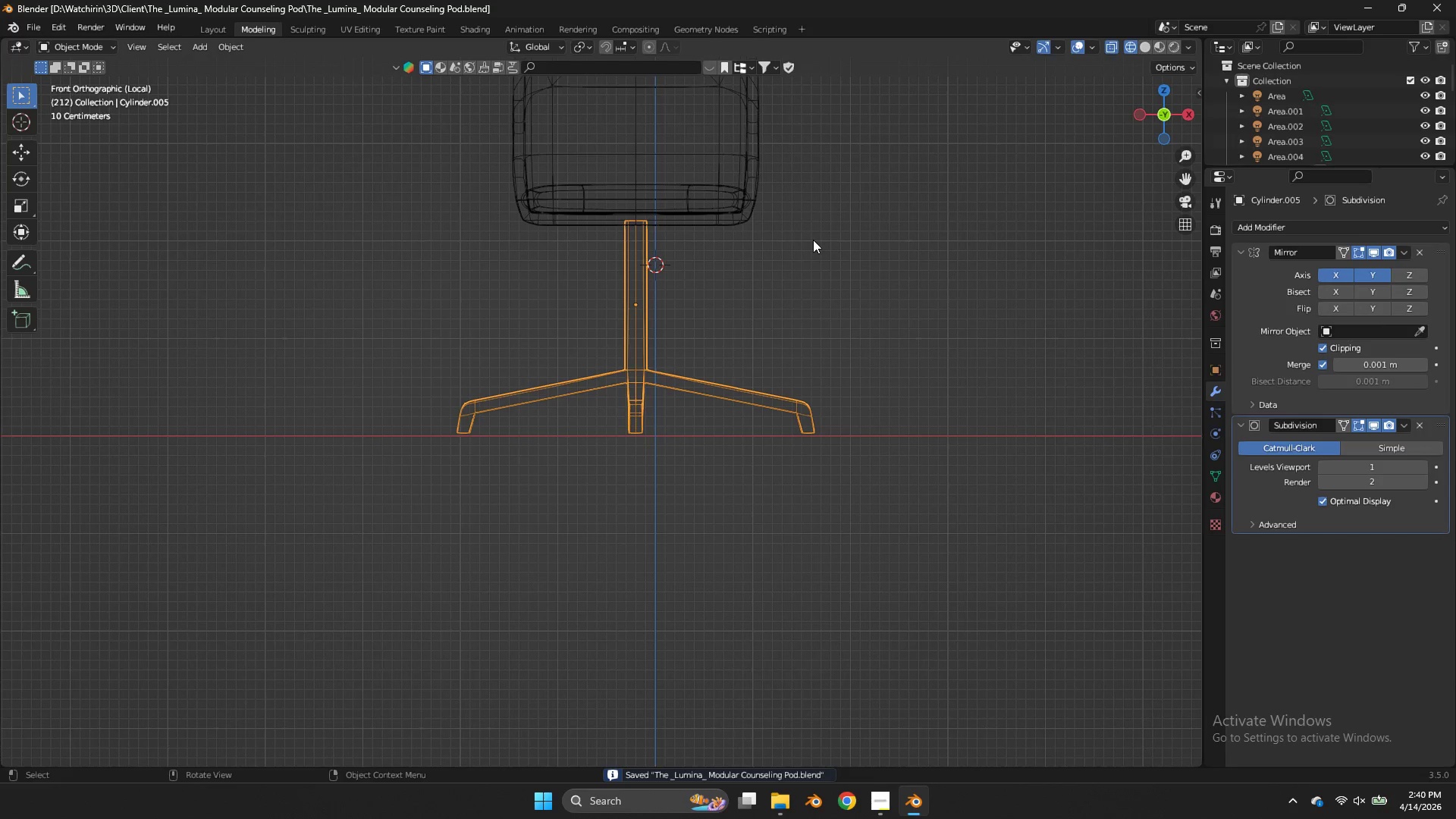 
wait(5.94)
 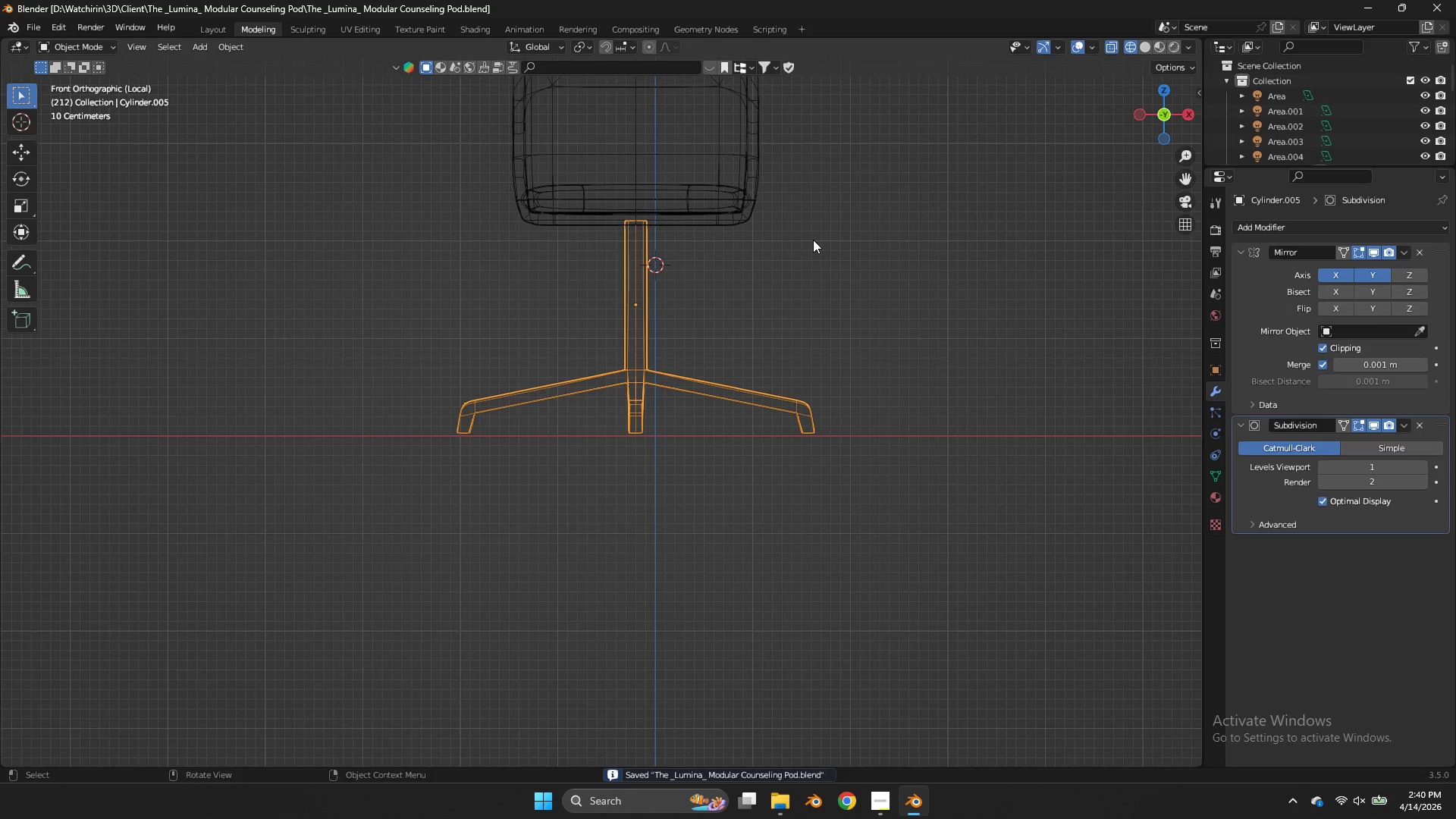 
key(Control+ControlLeft)
 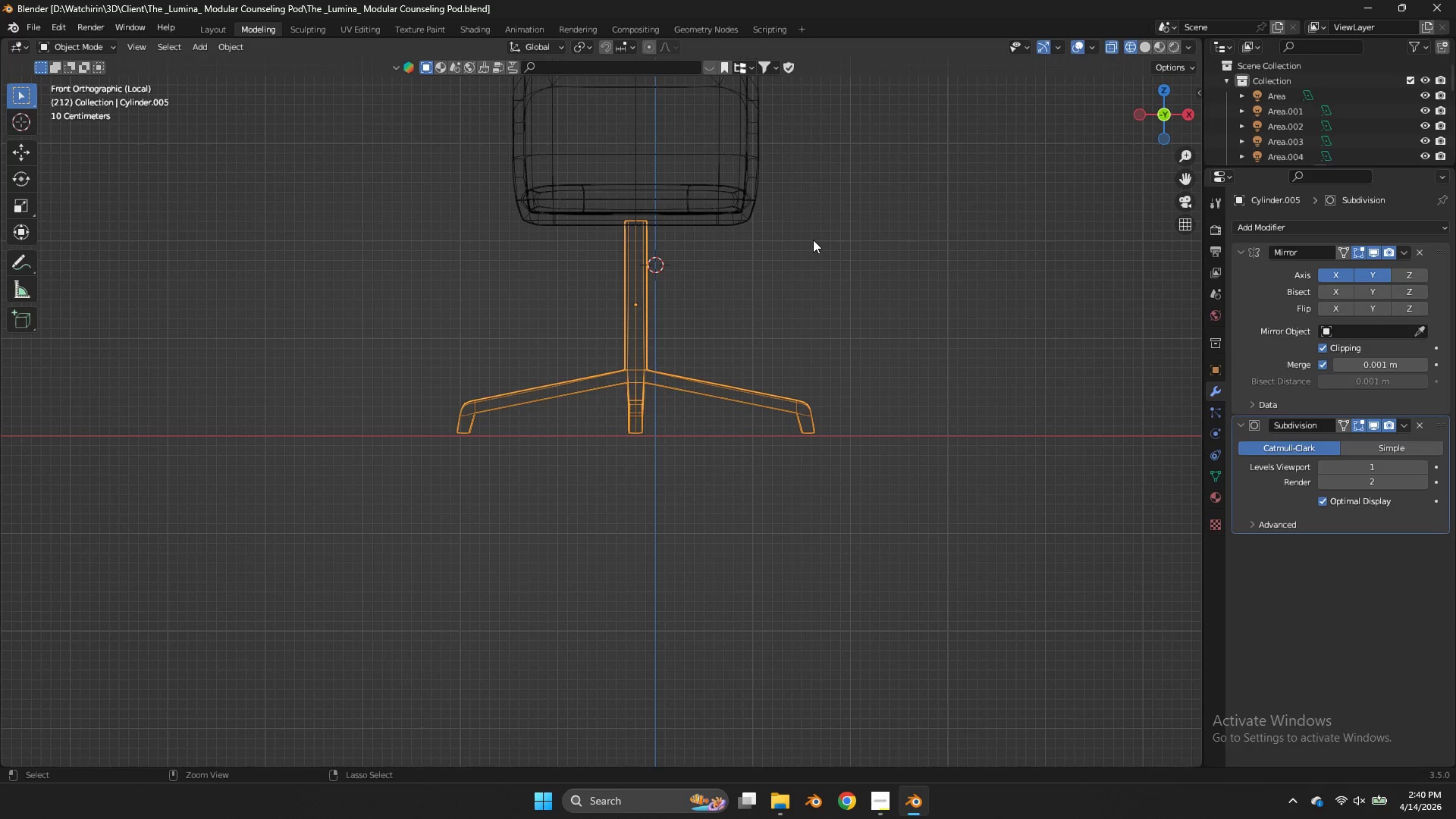 
key(Control+S)
 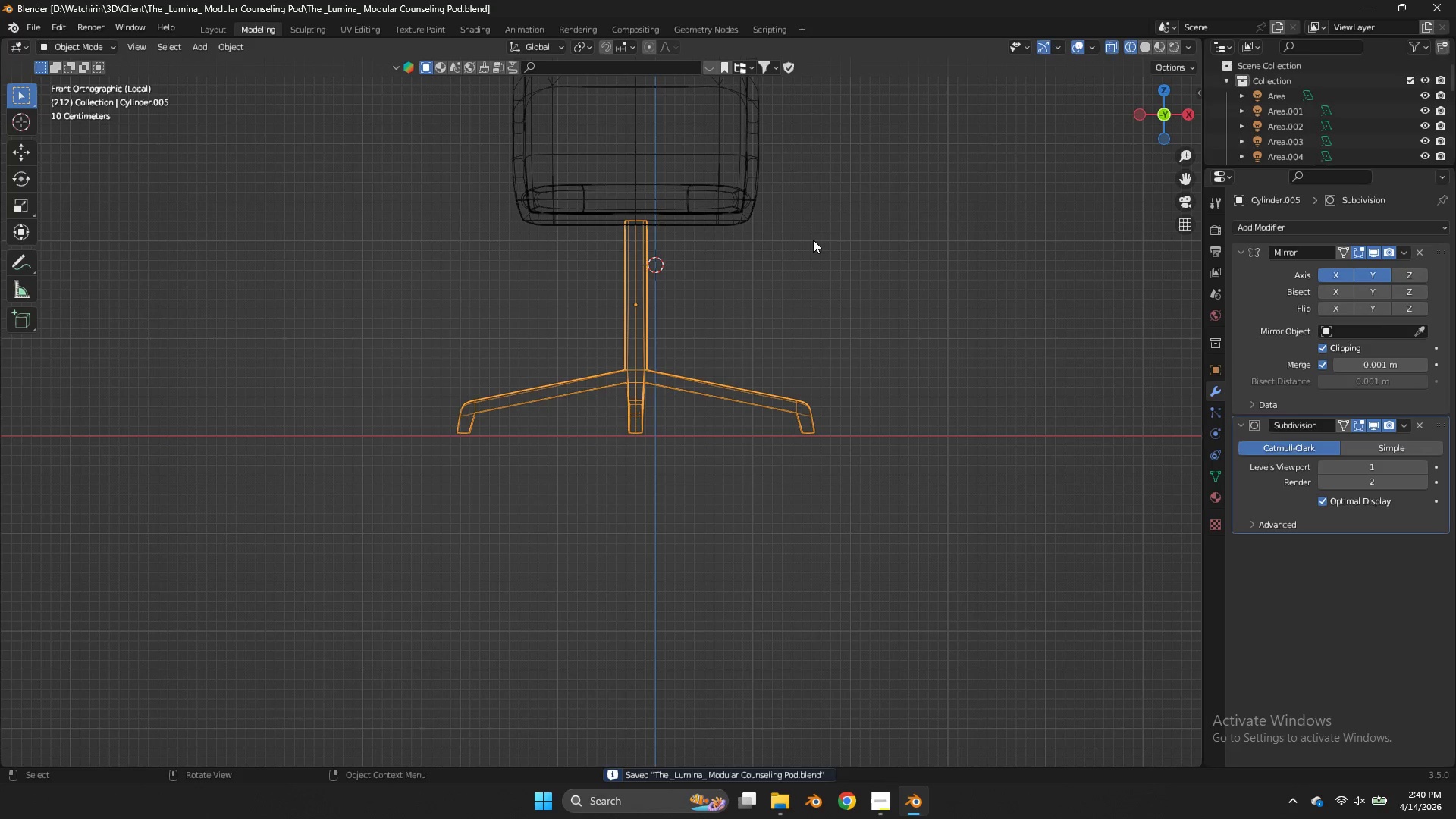 
key(Z)
 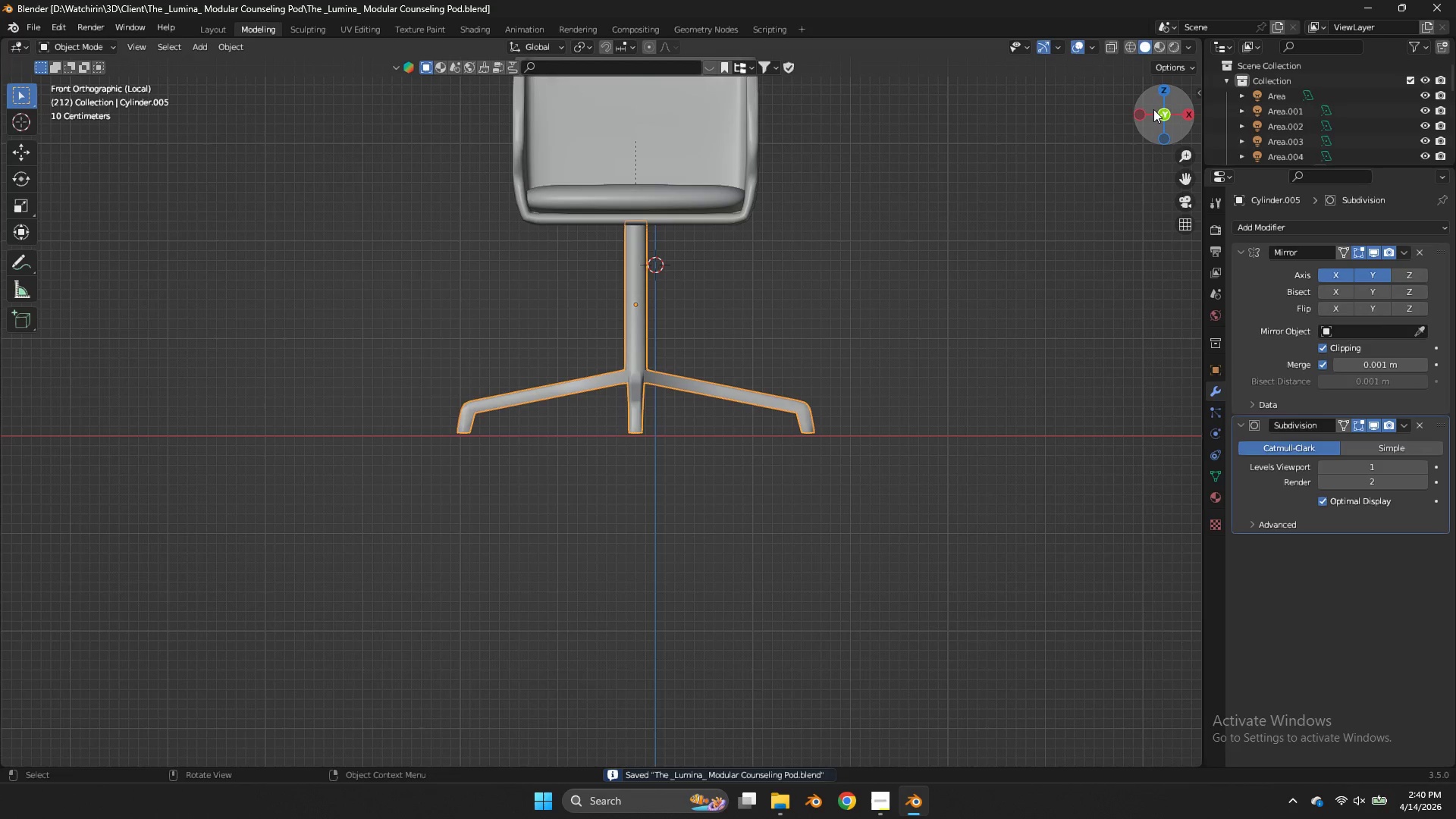 
left_click_drag(start_coordinate=[1158, 107], to_coordinate=[1109, 177])
 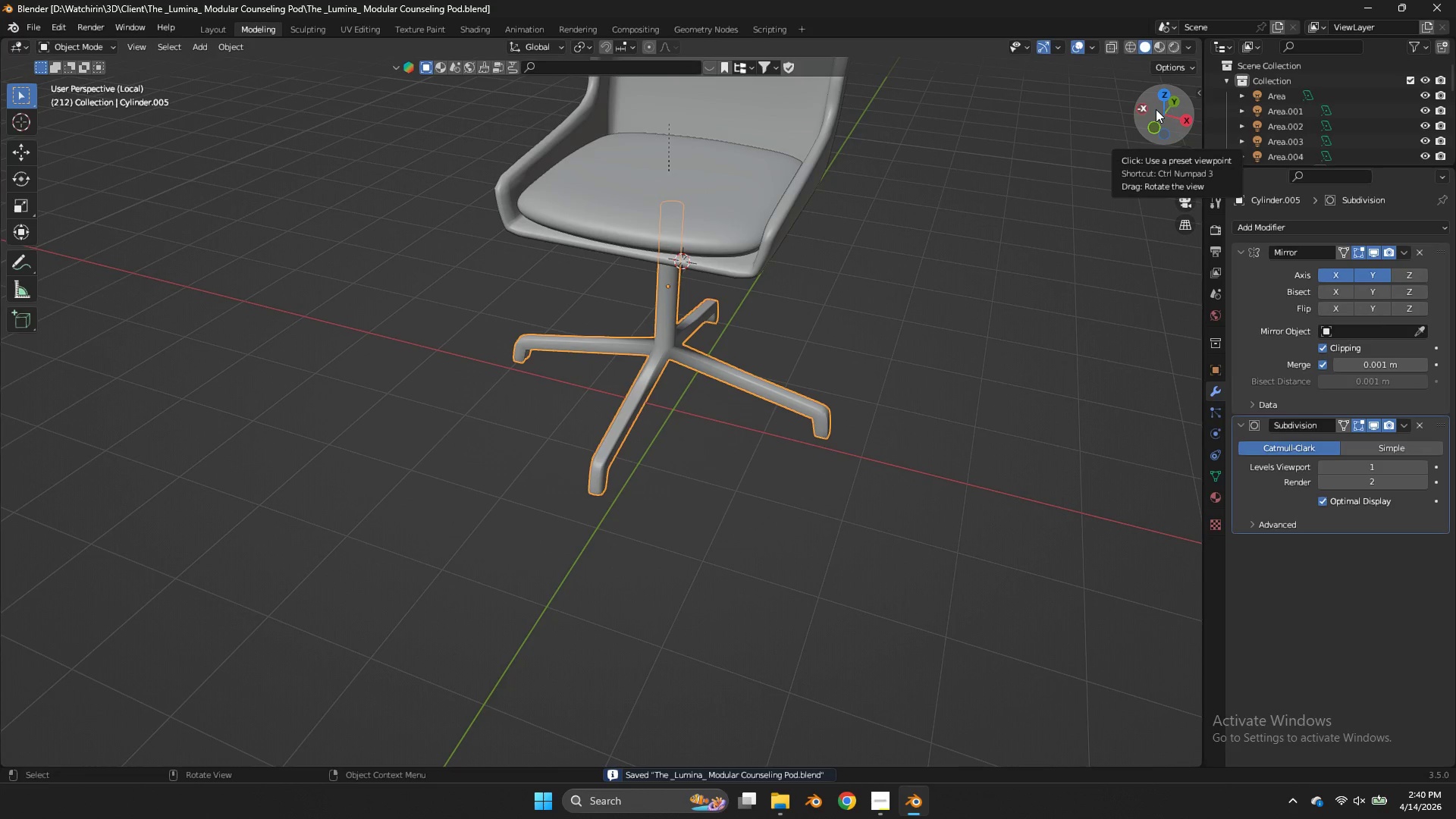 
key(Control+S)
 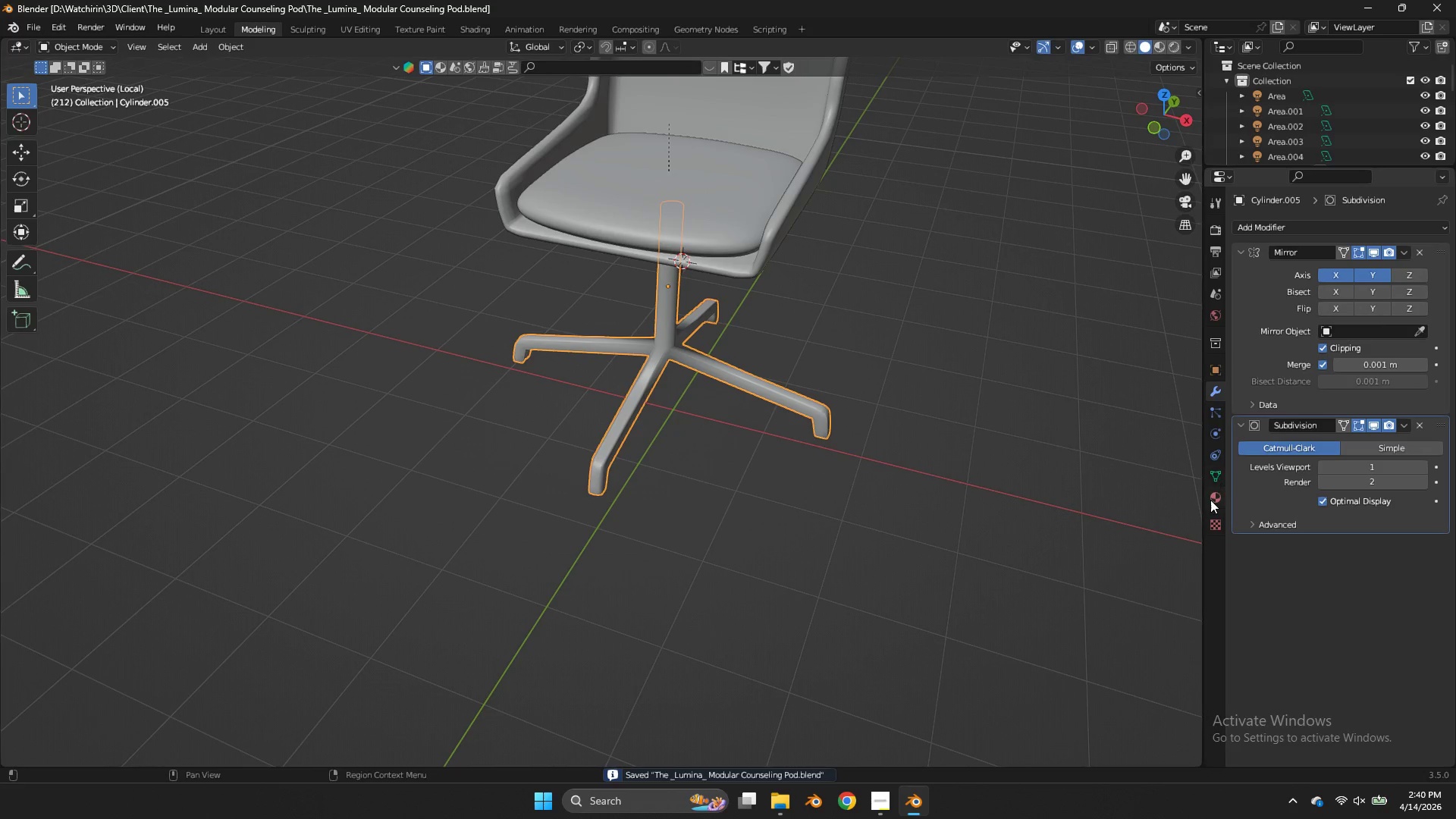 
left_click([1210, 504])
 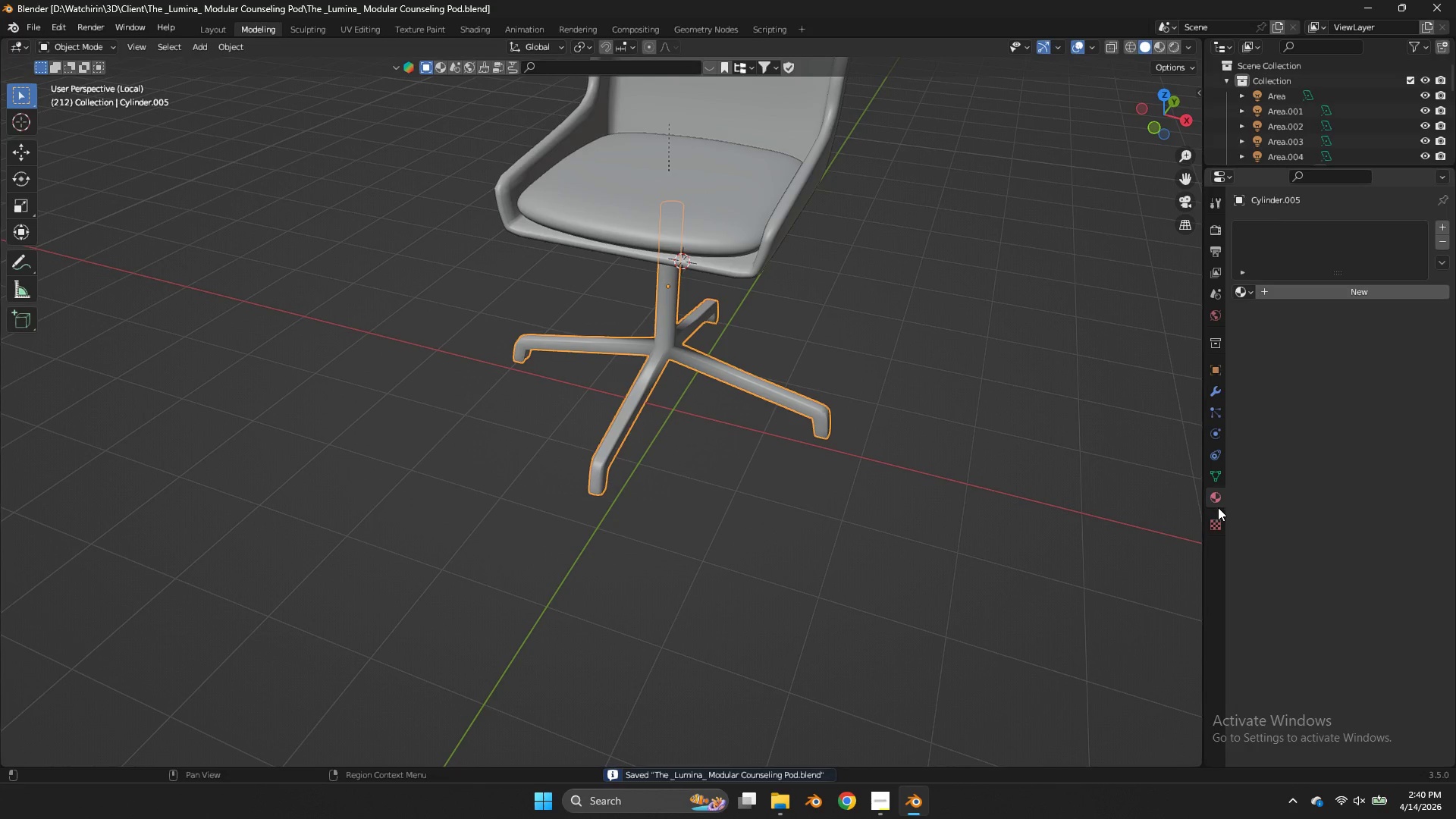 
left_click([1211, 477])
 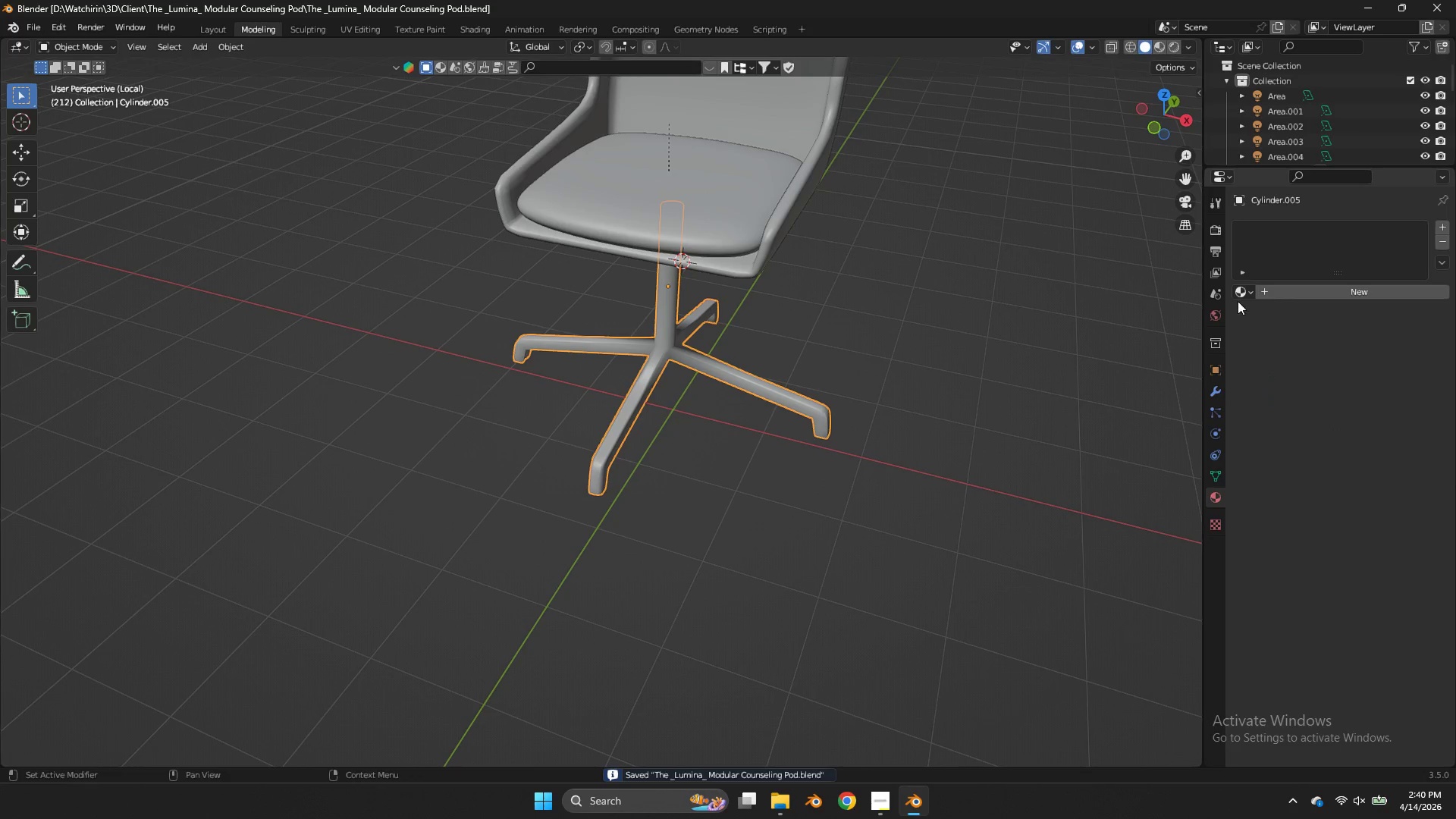 
double_click([1241, 290])
 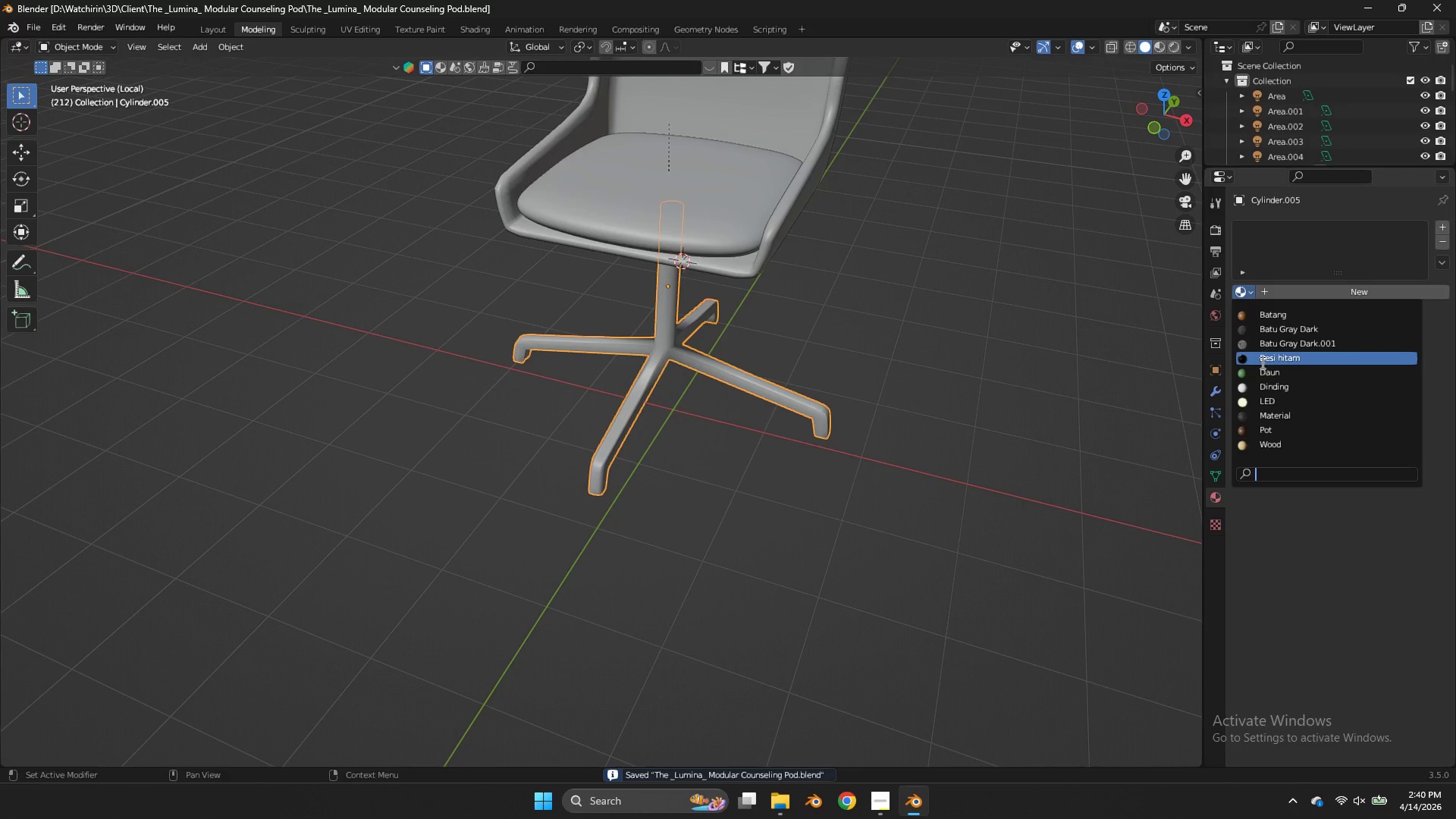 
left_click([1261, 362])
 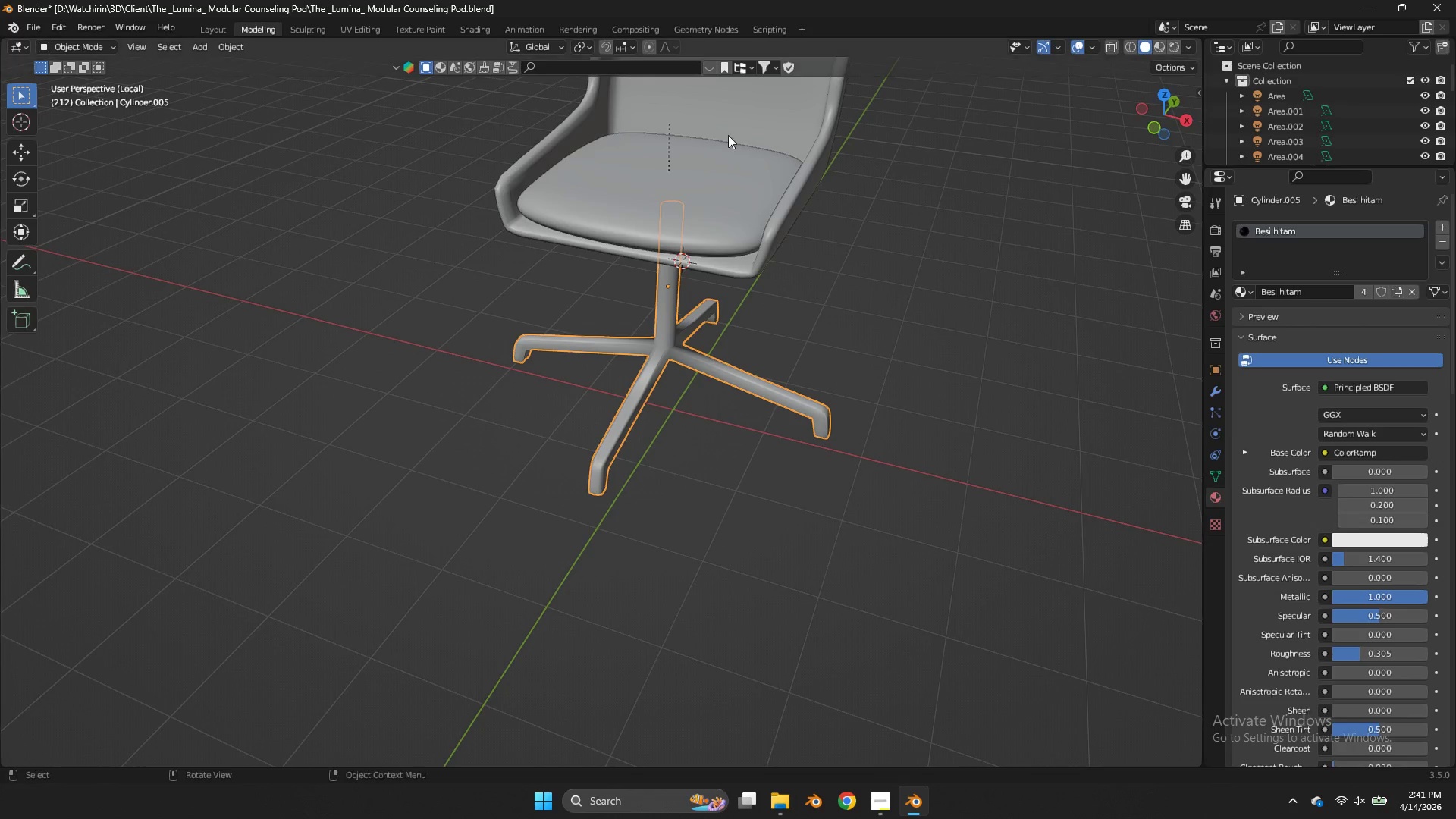 
left_click([485, 29])
 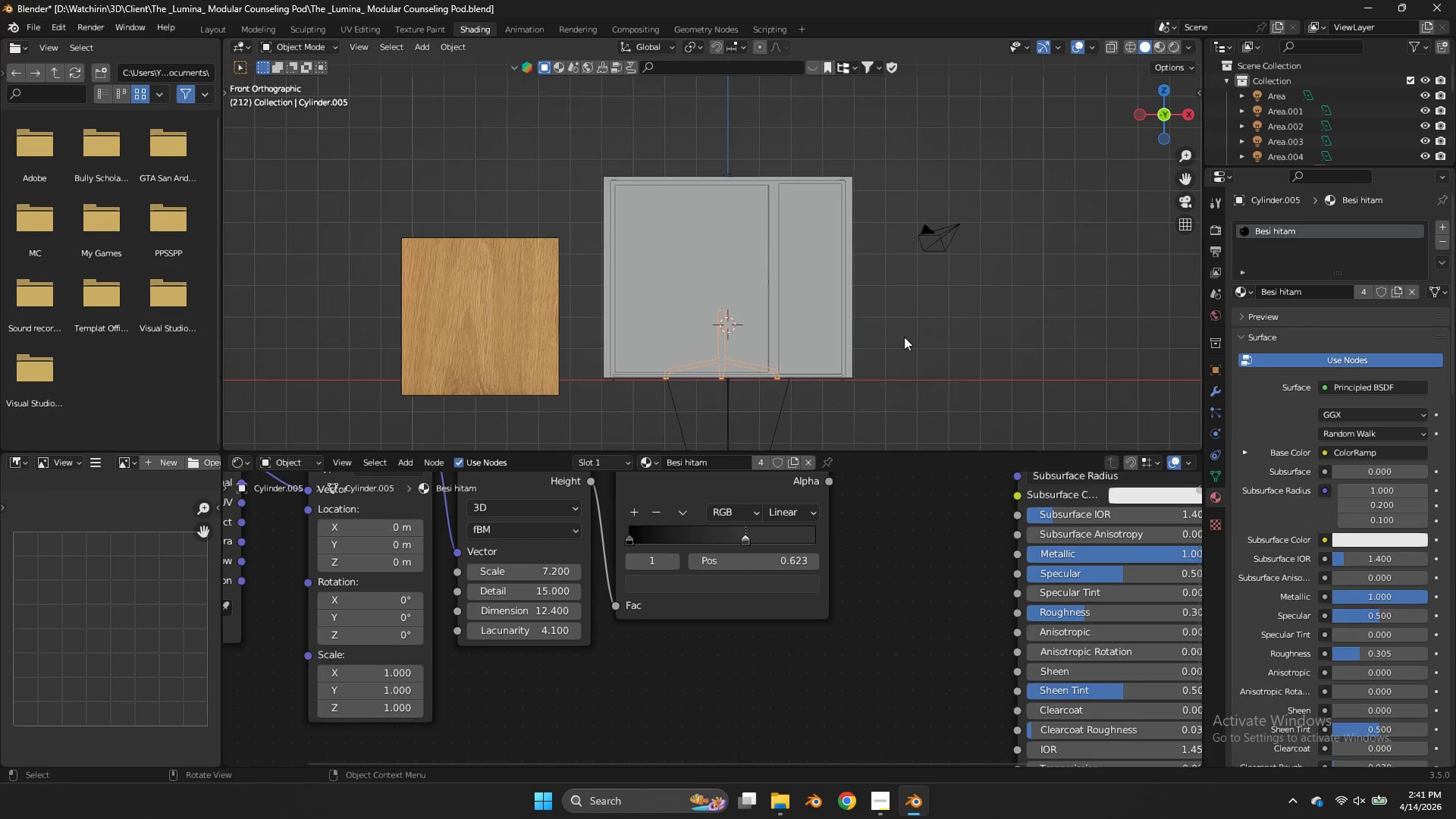 
key(NumpadDivide)
 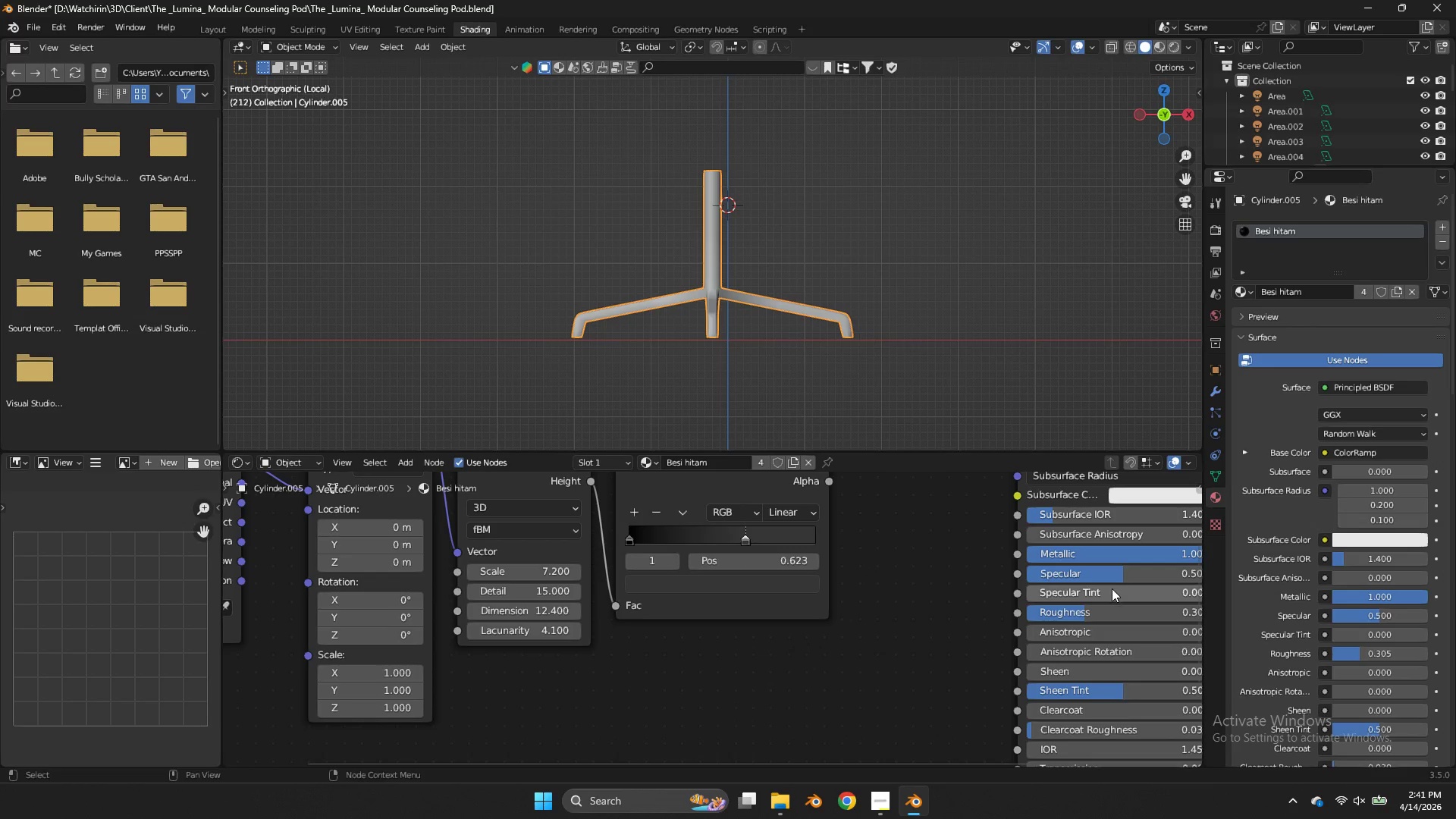 
left_click_drag(start_coordinate=[1112, 609], to_coordinate=[799, 422])
 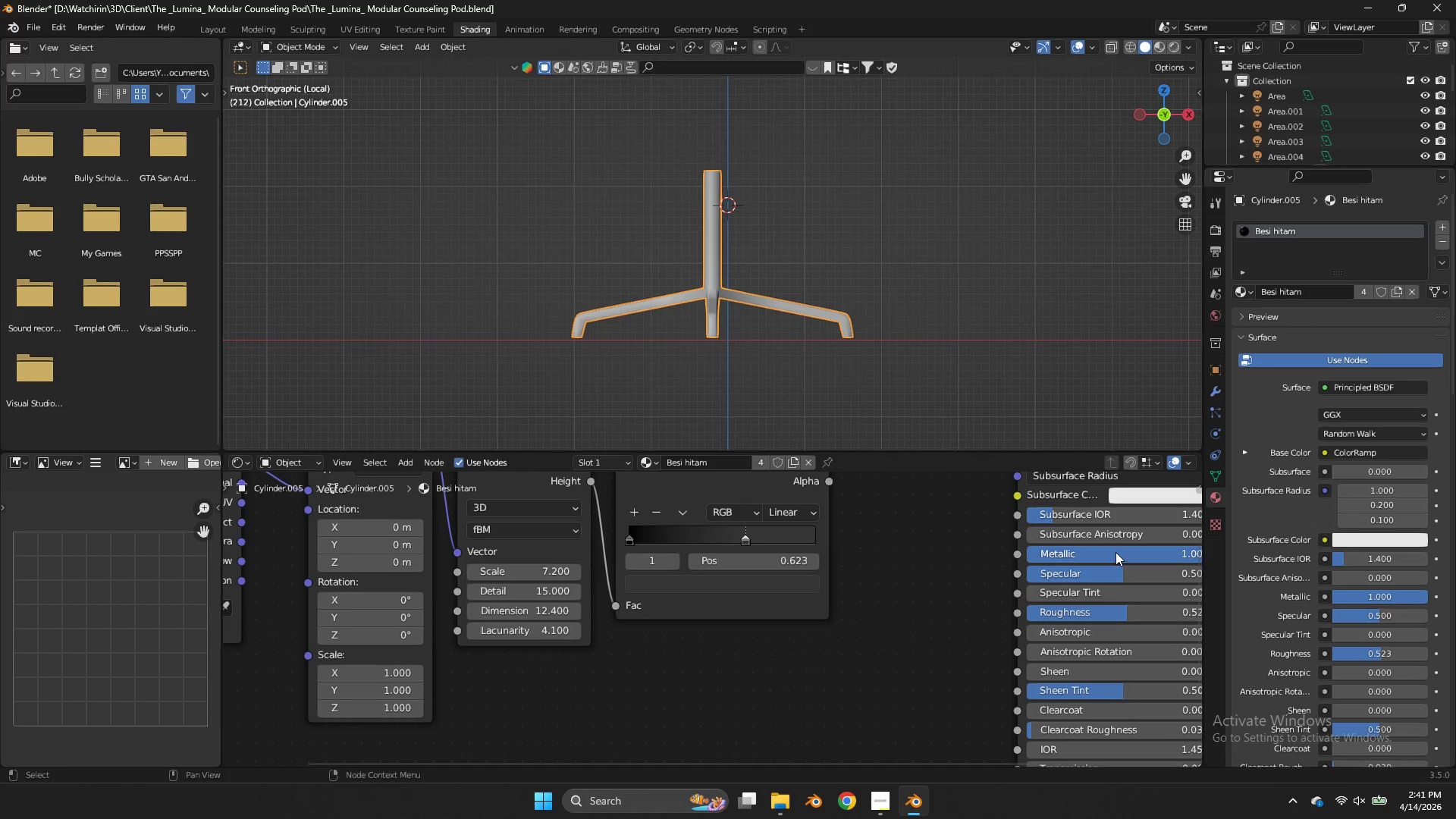 
left_click_drag(start_coordinate=[1118, 552], to_coordinate=[623, 355])
 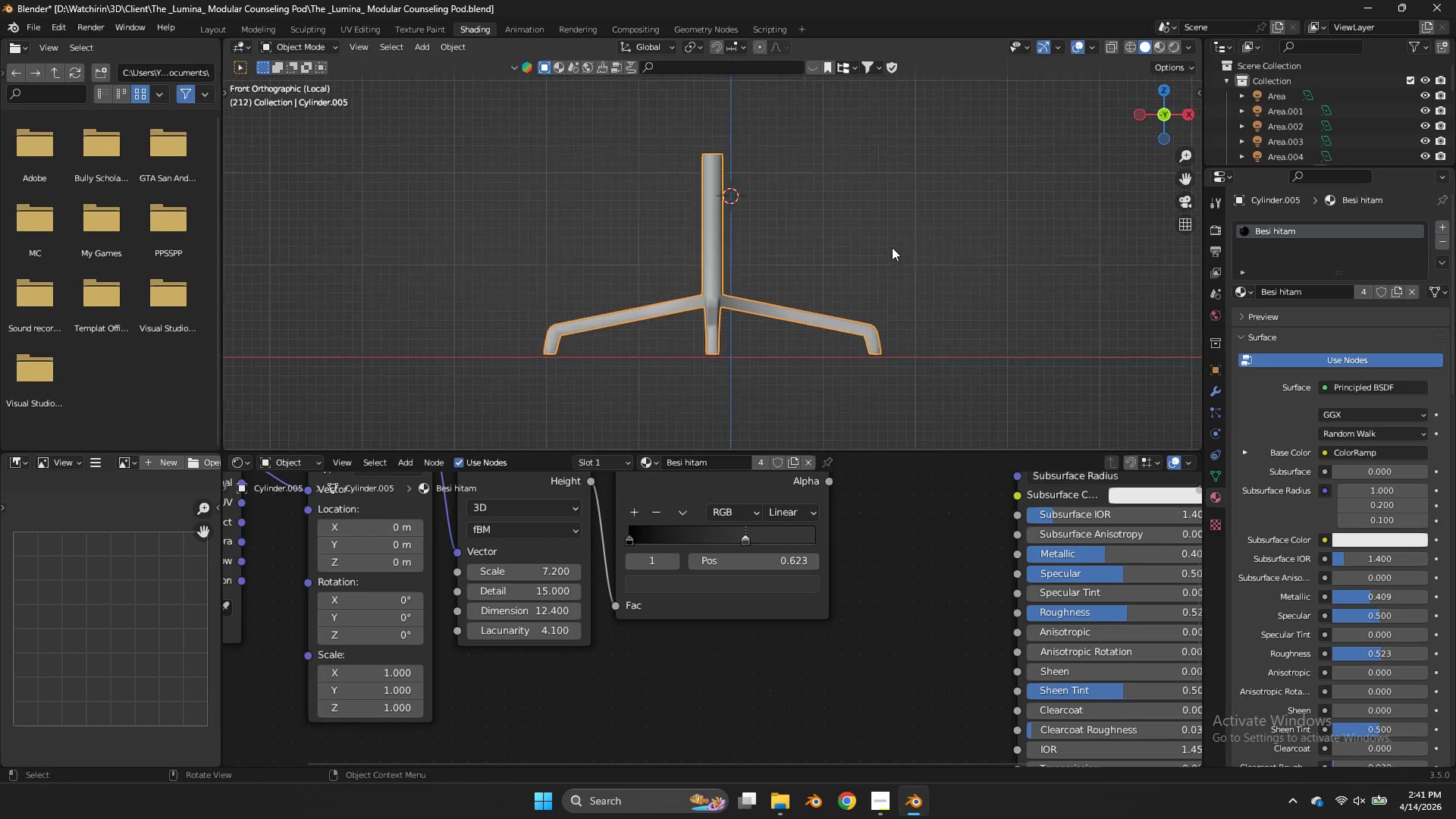 
scroll: coordinate [892, 247], scroll_direction: up, amount: 2.0
 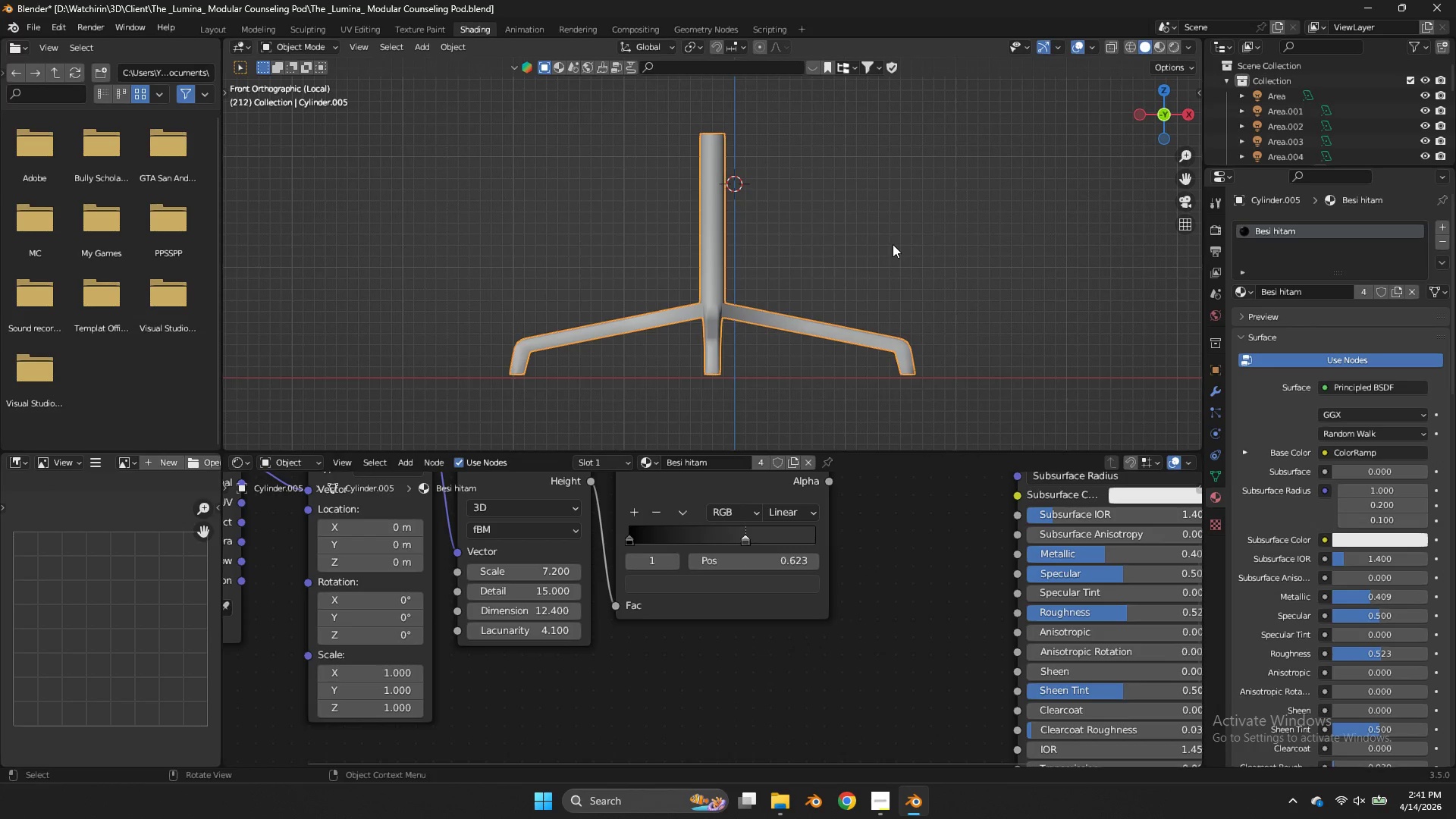 
key(Z)
 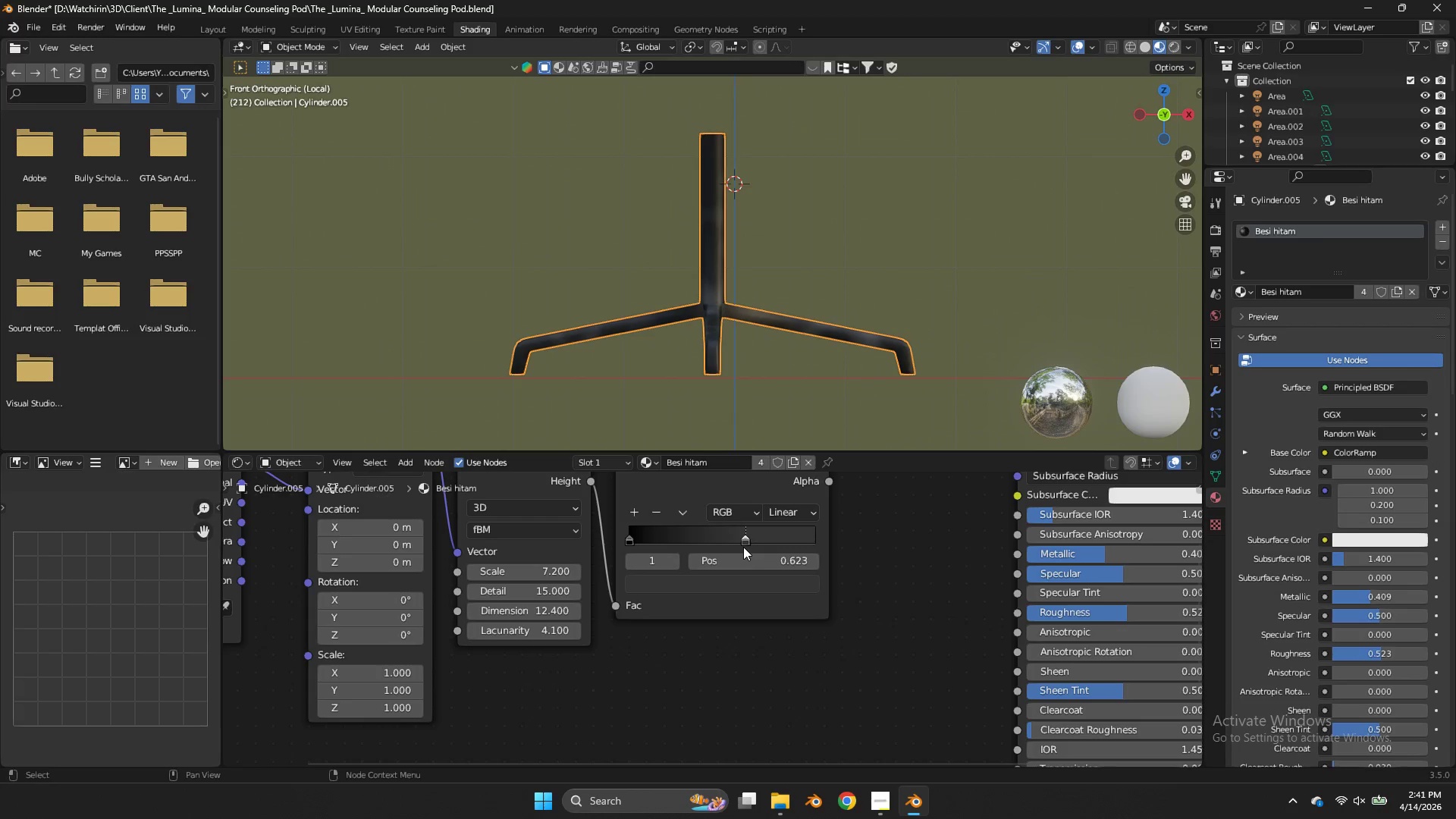 
left_click_drag(start_coordinate=[734, 529], to_coordinate=[708, 532])
 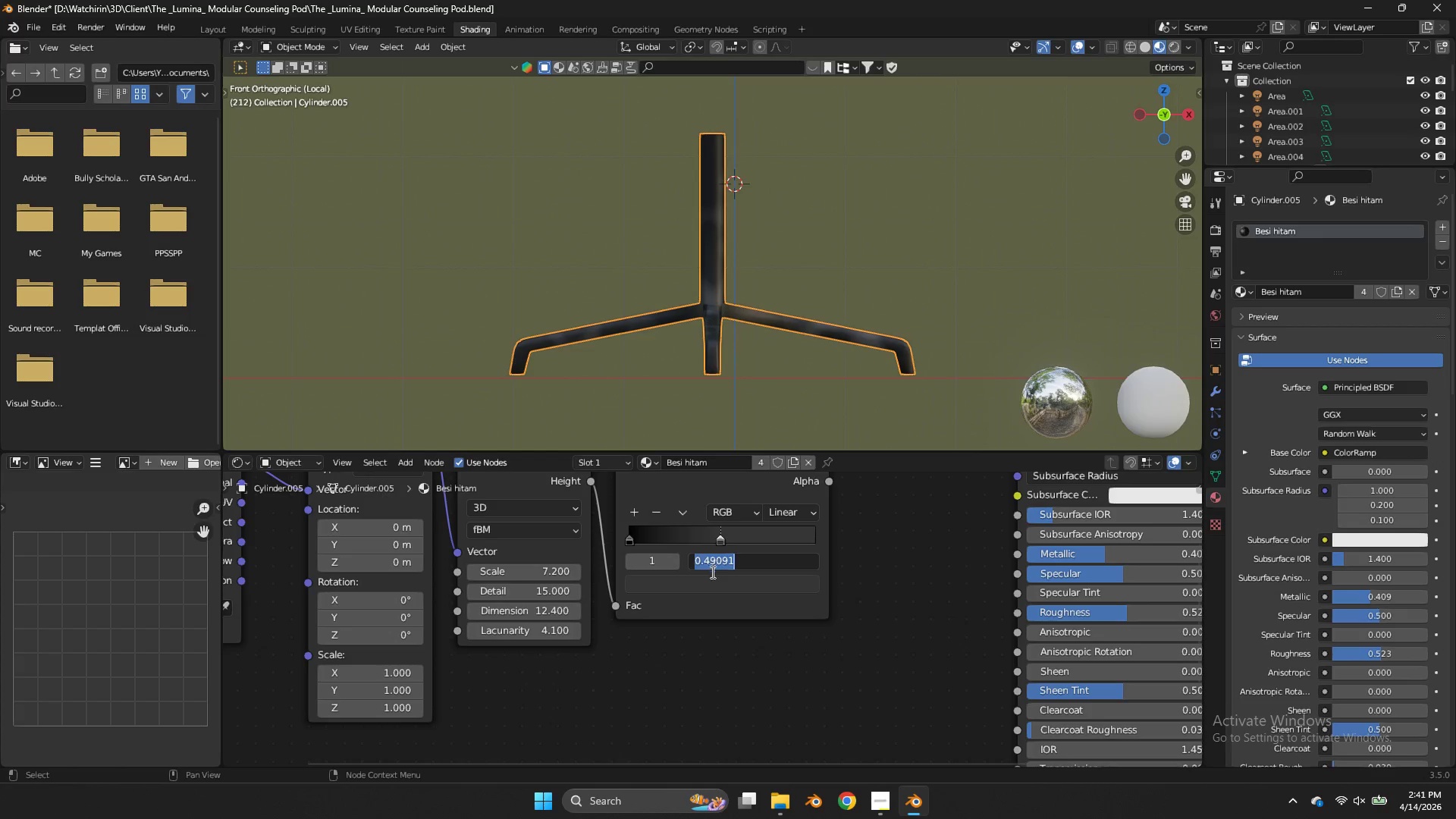 
double_click([711, 573])
 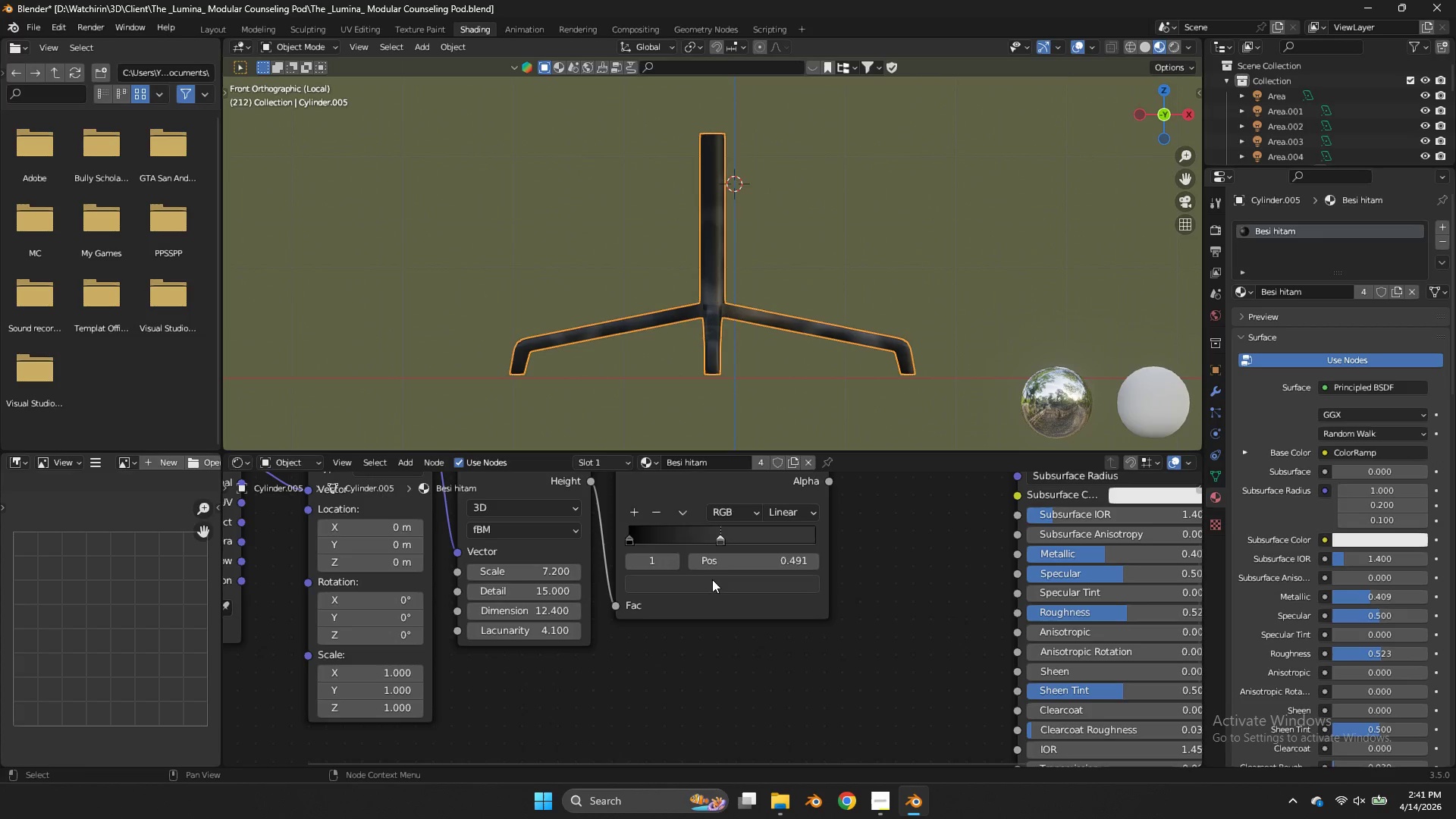 
triple_click([712, 579])
 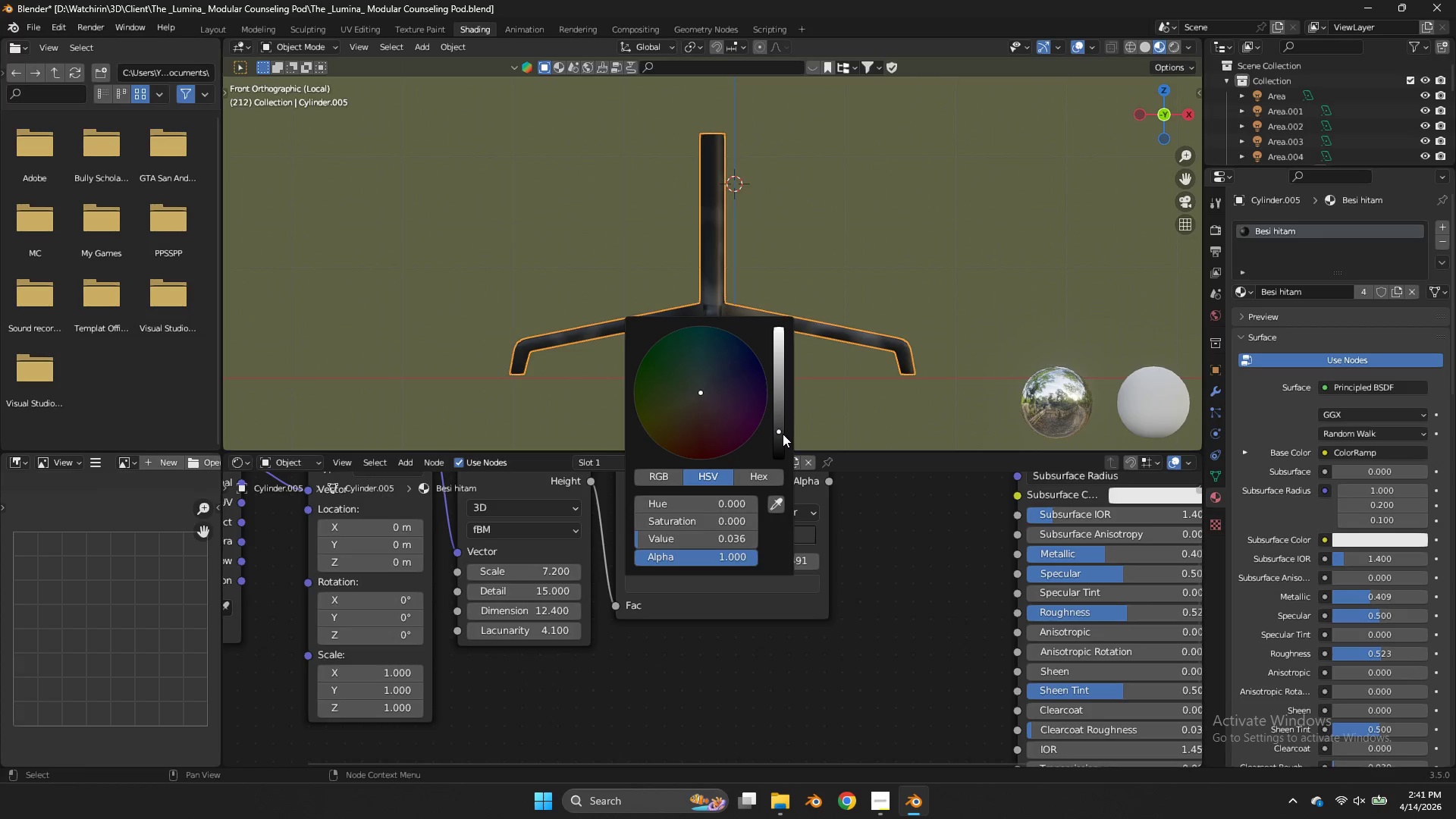 
left_click_drag(start_coordinate=[783, 435], to_coordinate=[783, 448])
 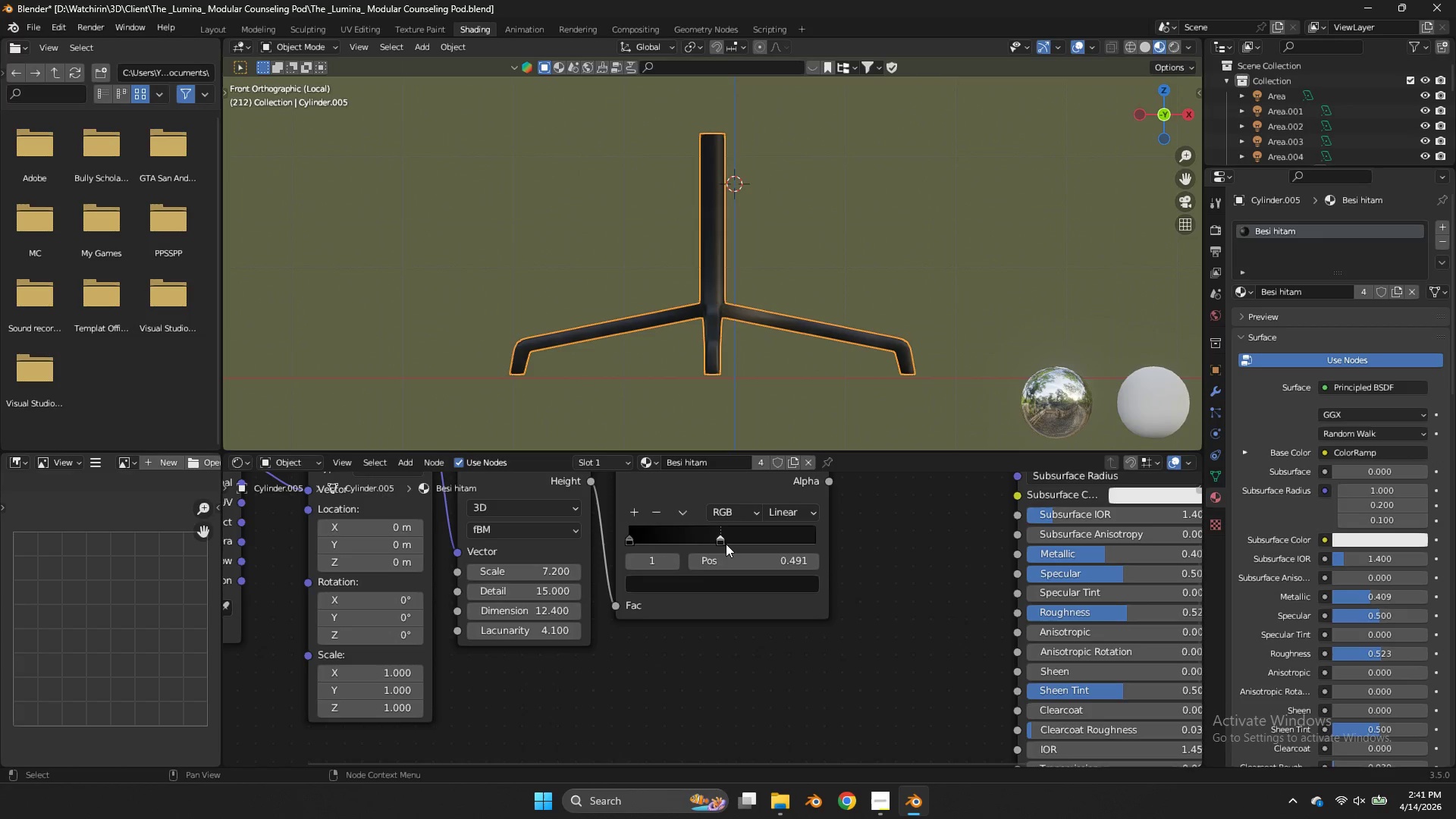 
left_click_drag(start_coordinate=[725, 543], to_coordinate=[708, 538])
 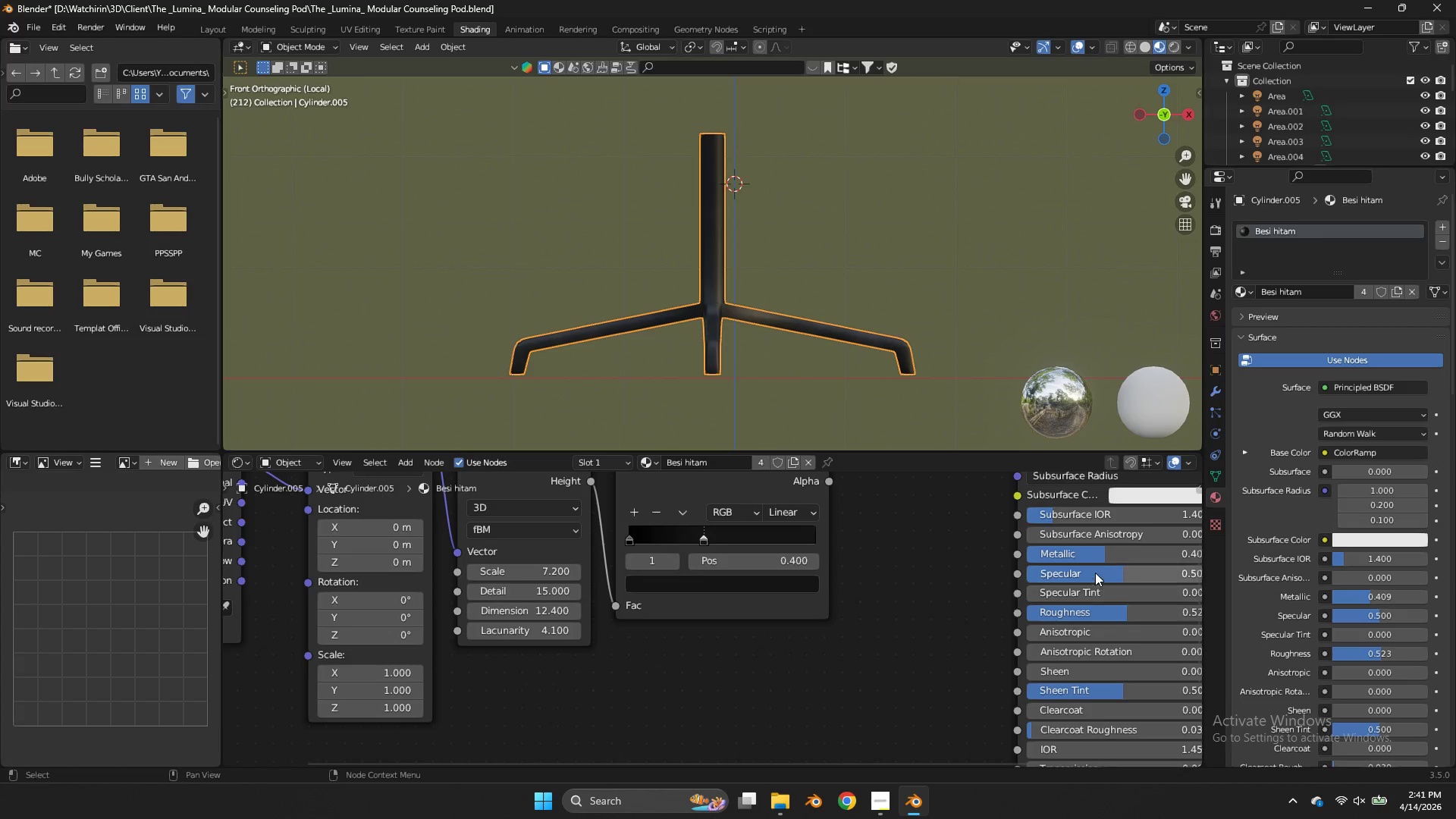 
left_click_drag(start_coordinate=[1095, 573], to_coordinate=[728, 381])
 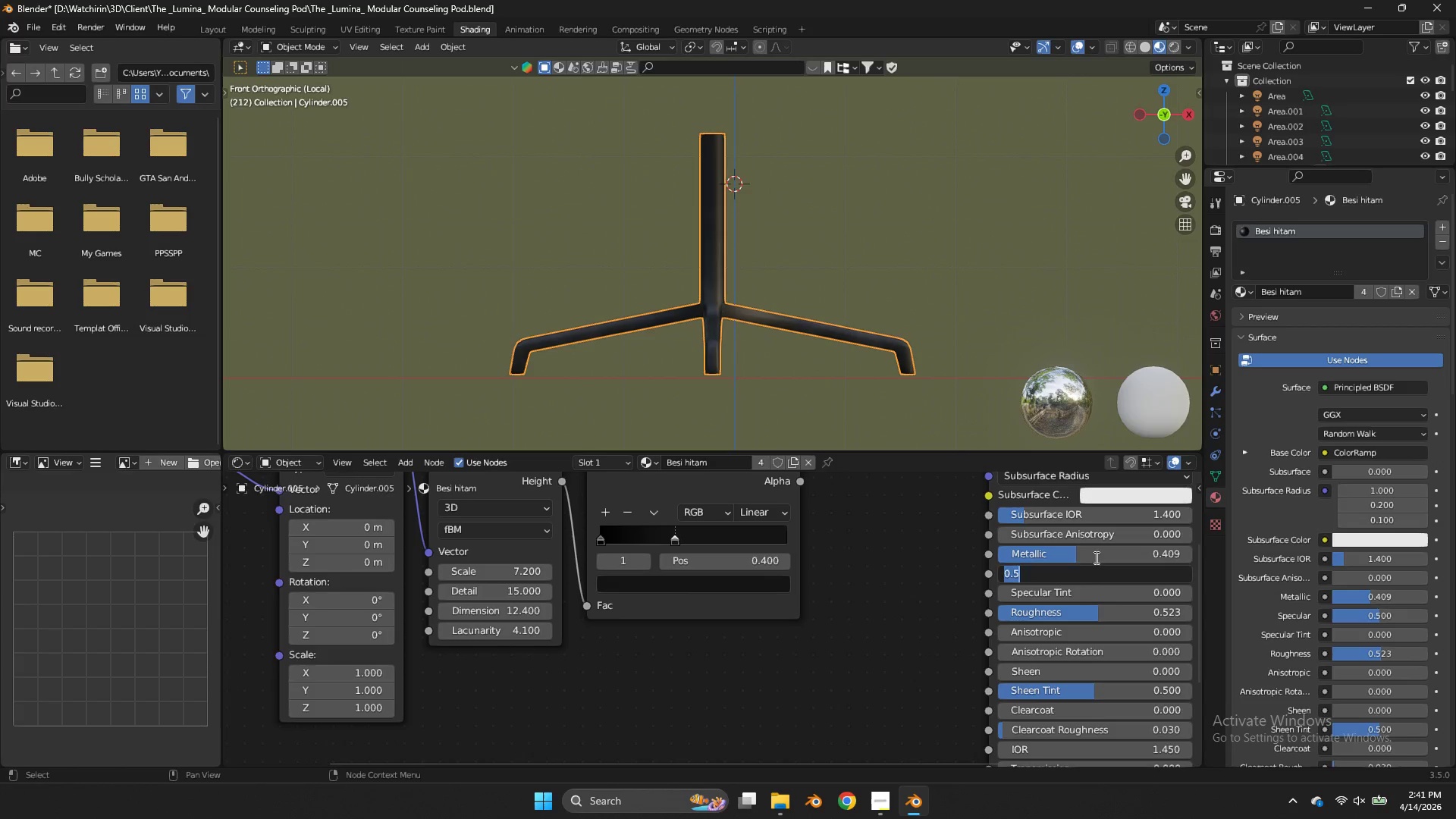 
left_click([1095, 557])
 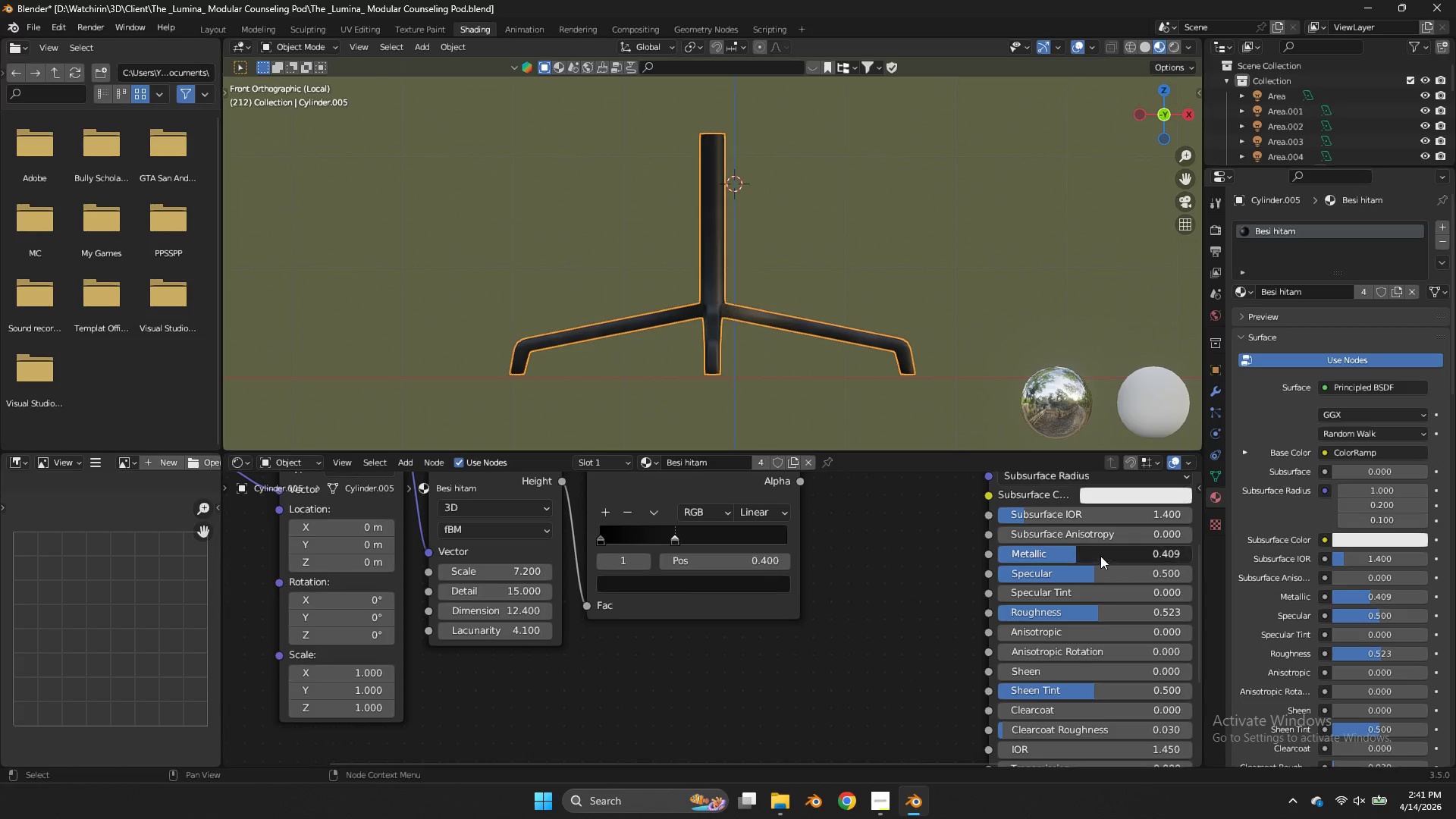 
left_click_drag(start_coordinate=[1105, 556], to_coordinate=[899, 365])
 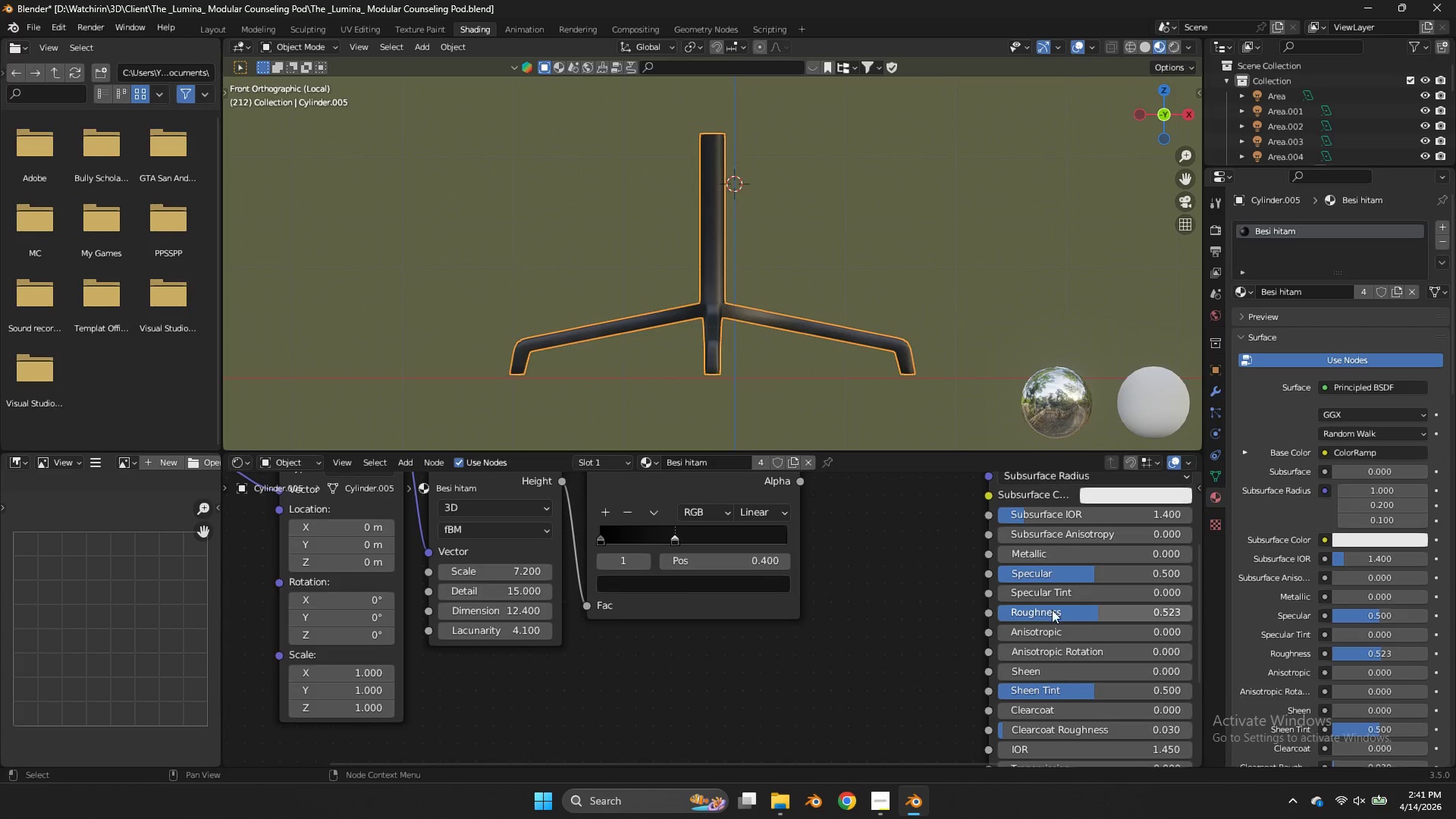 
left_click_drag(start_coordinate=[1054, 607], to_coordinate=[757, 425])
 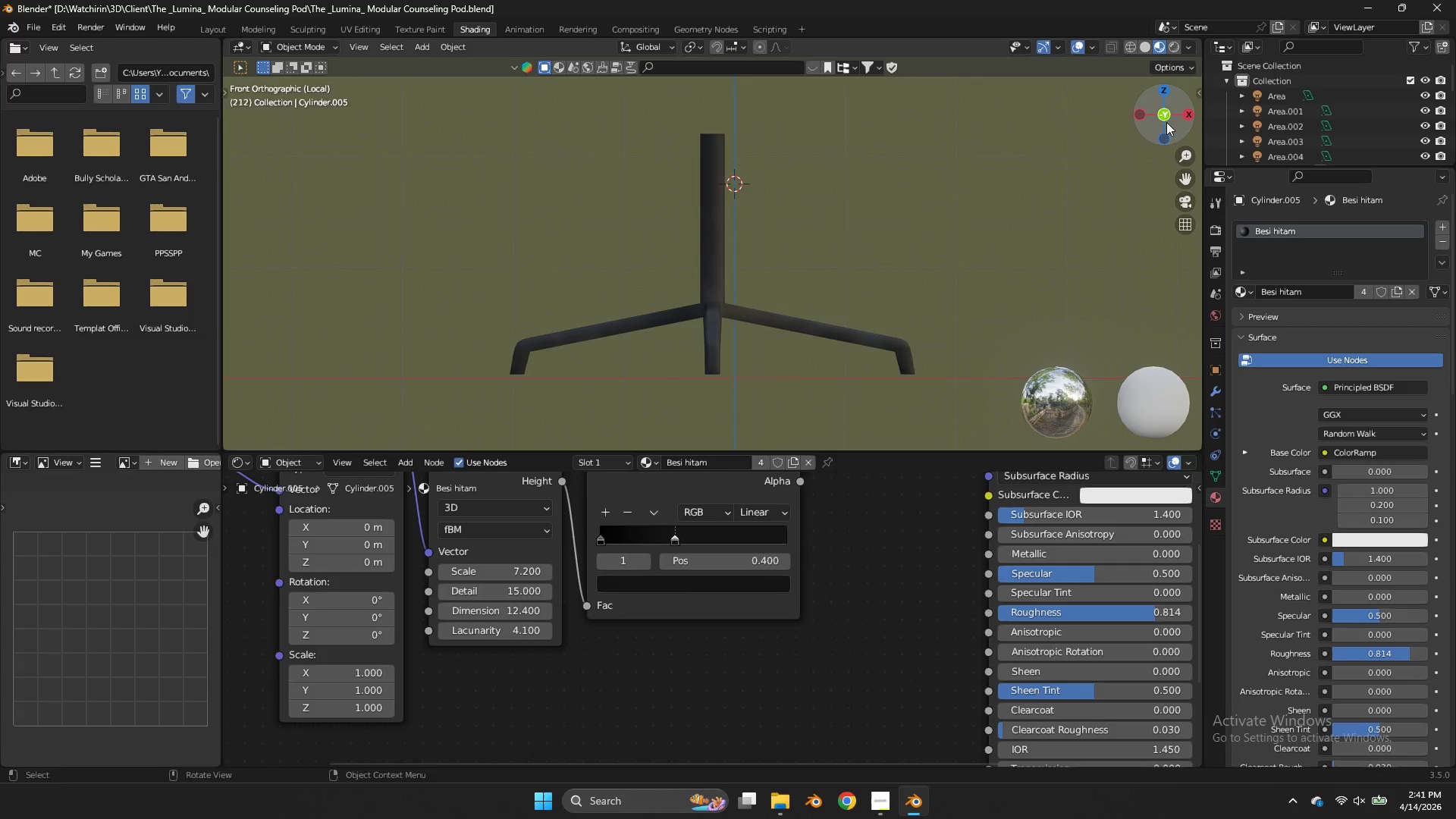 
left_click_drag(start_coordinate=[1166, 122], to_coordinate=[1094, 147])
 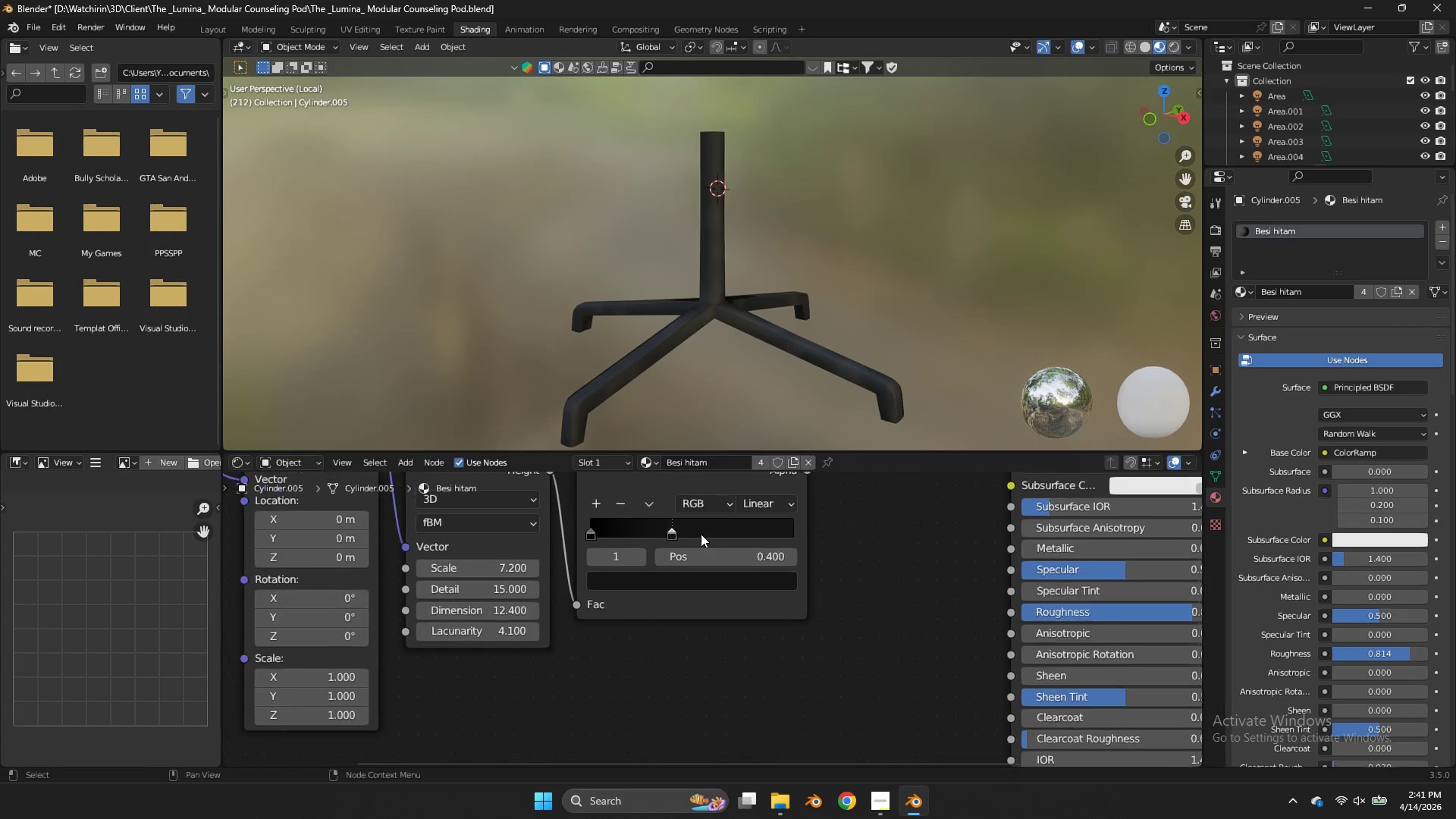 
scroll: coordinate [701, 534], scroll_direction: up, amount: 2.0
 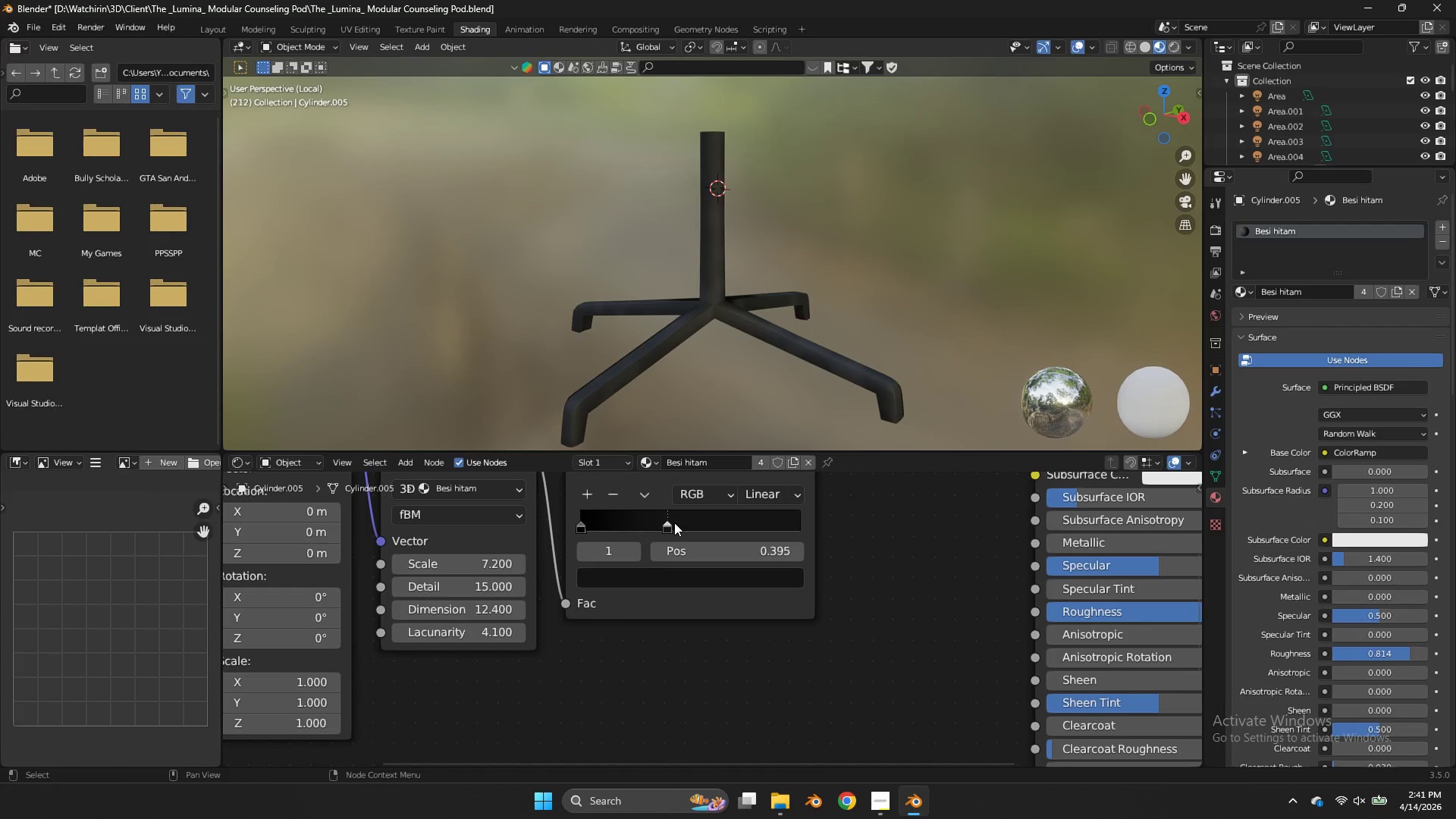 
left_click_drag(start_coordinate=[676, 522], to_coordinate=[659, 515])
 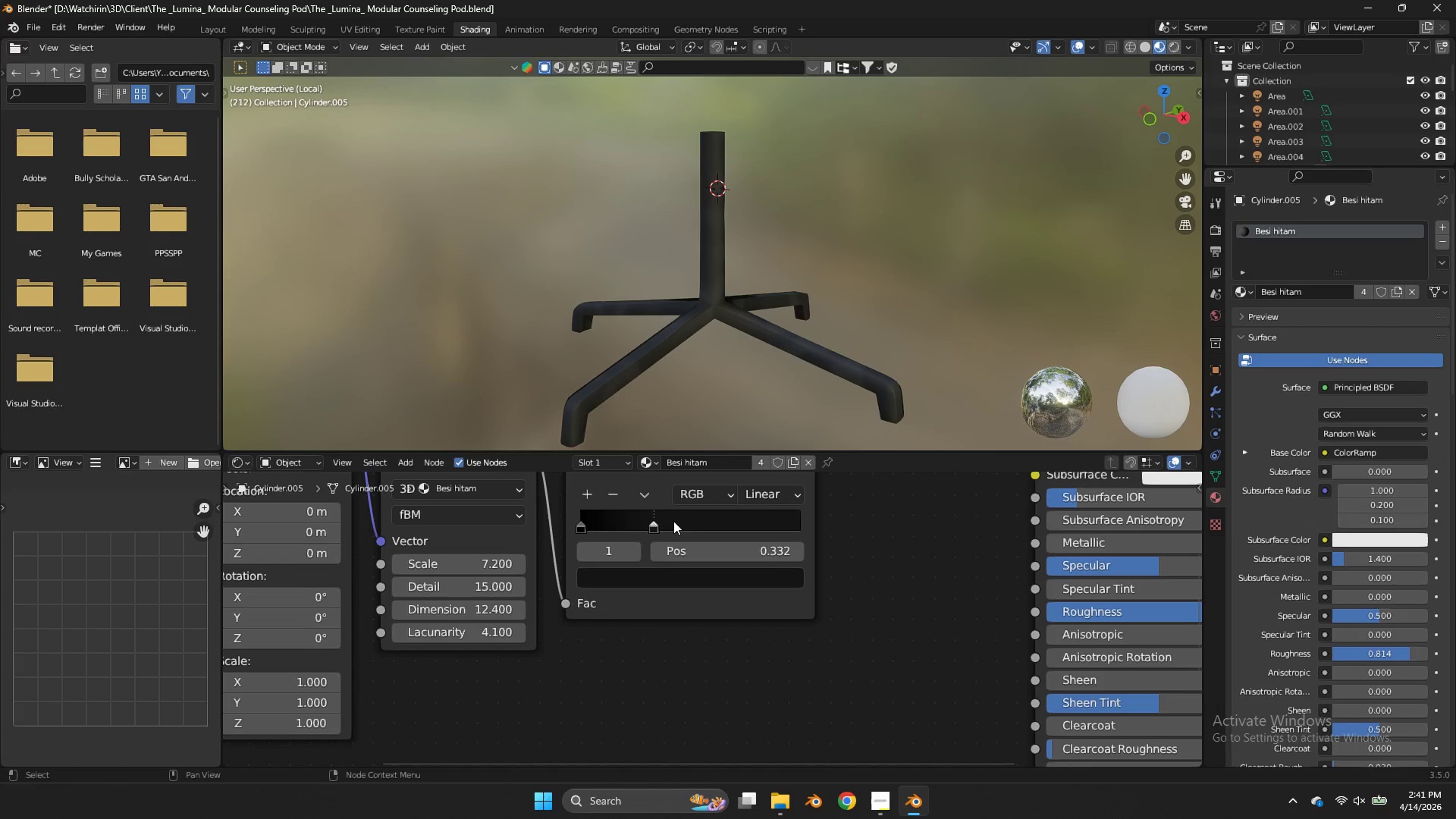 
left_click_drag(start_coordinate=[660, 515], to_coordinate=[633, 533])
 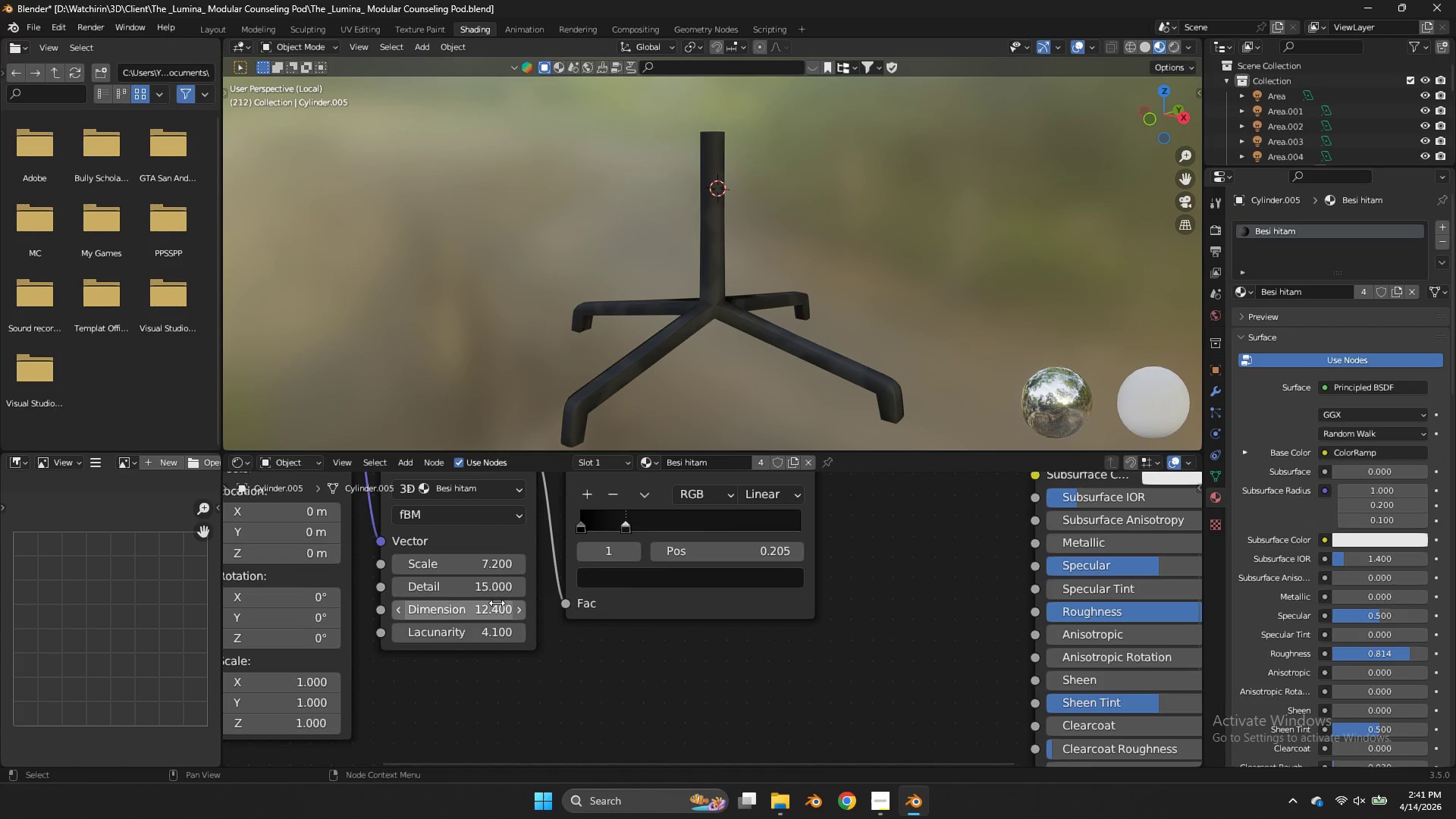 
left_click_drag(start_coordinate=[497, 603], to_coordinate=[770, 416])
 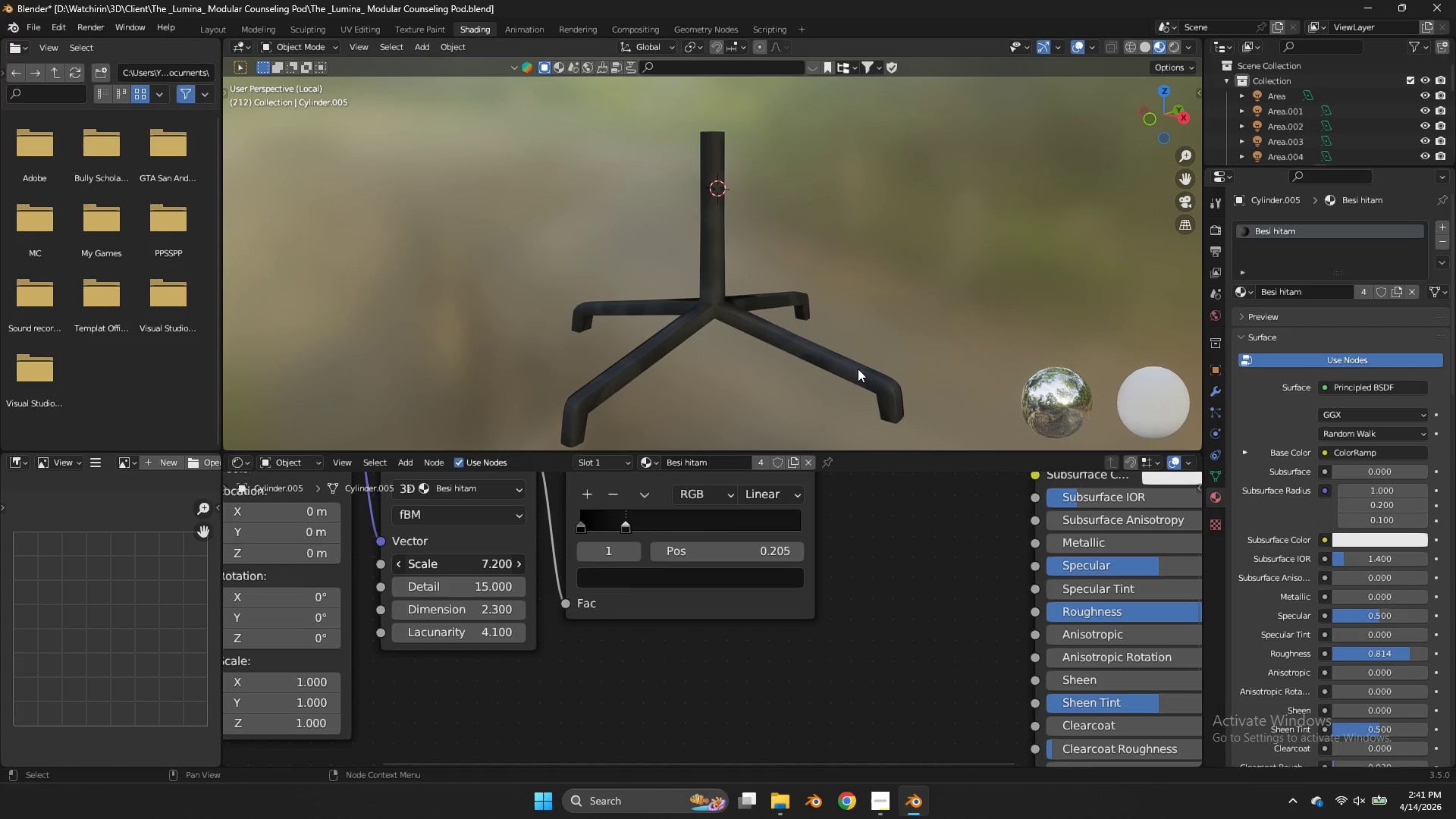 
left_click_drag(start_coordinate=[499, 560], to_coordinate=[805, 366])
 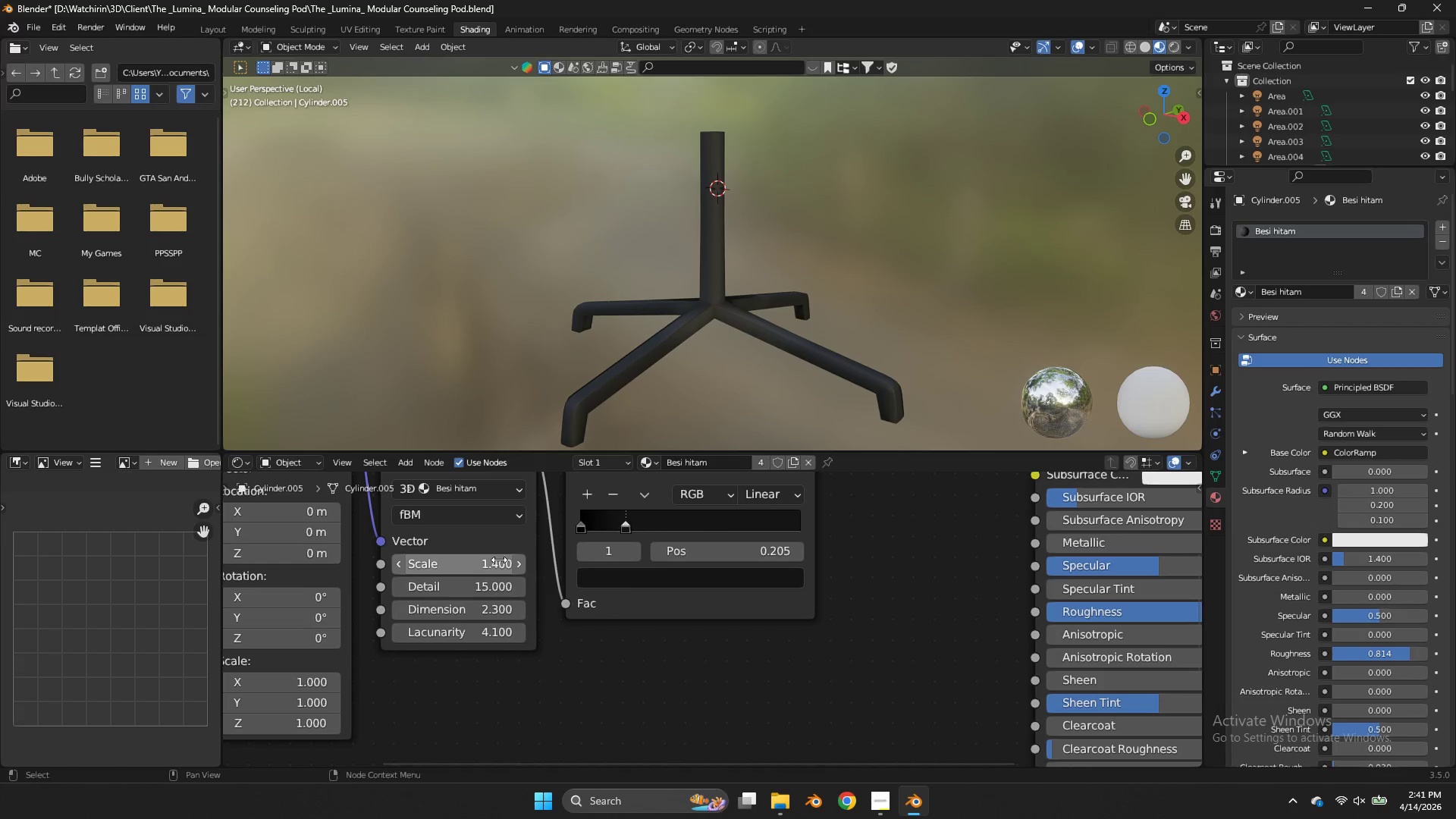 
left_click([499, 560])
 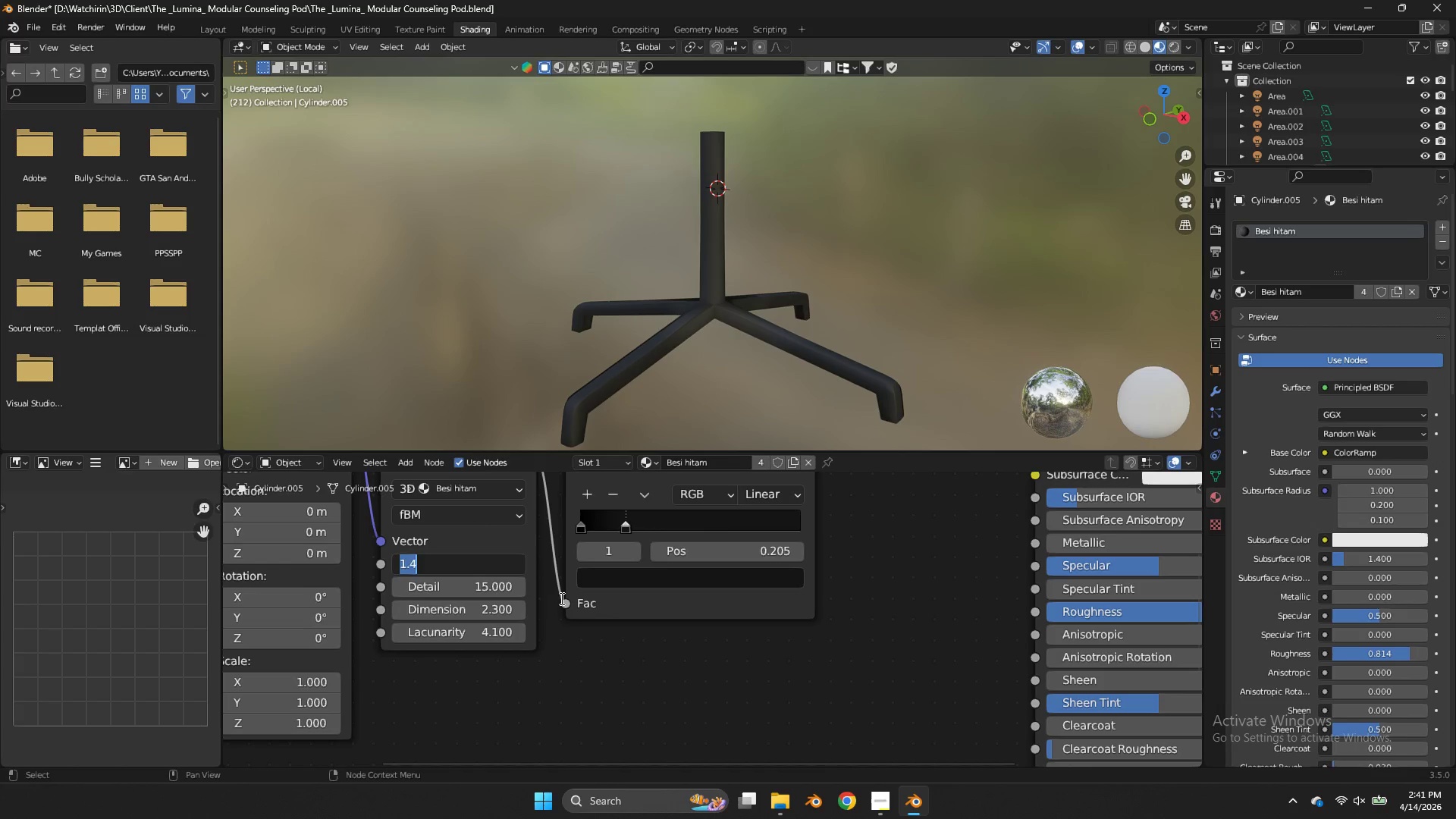 
key(1)
 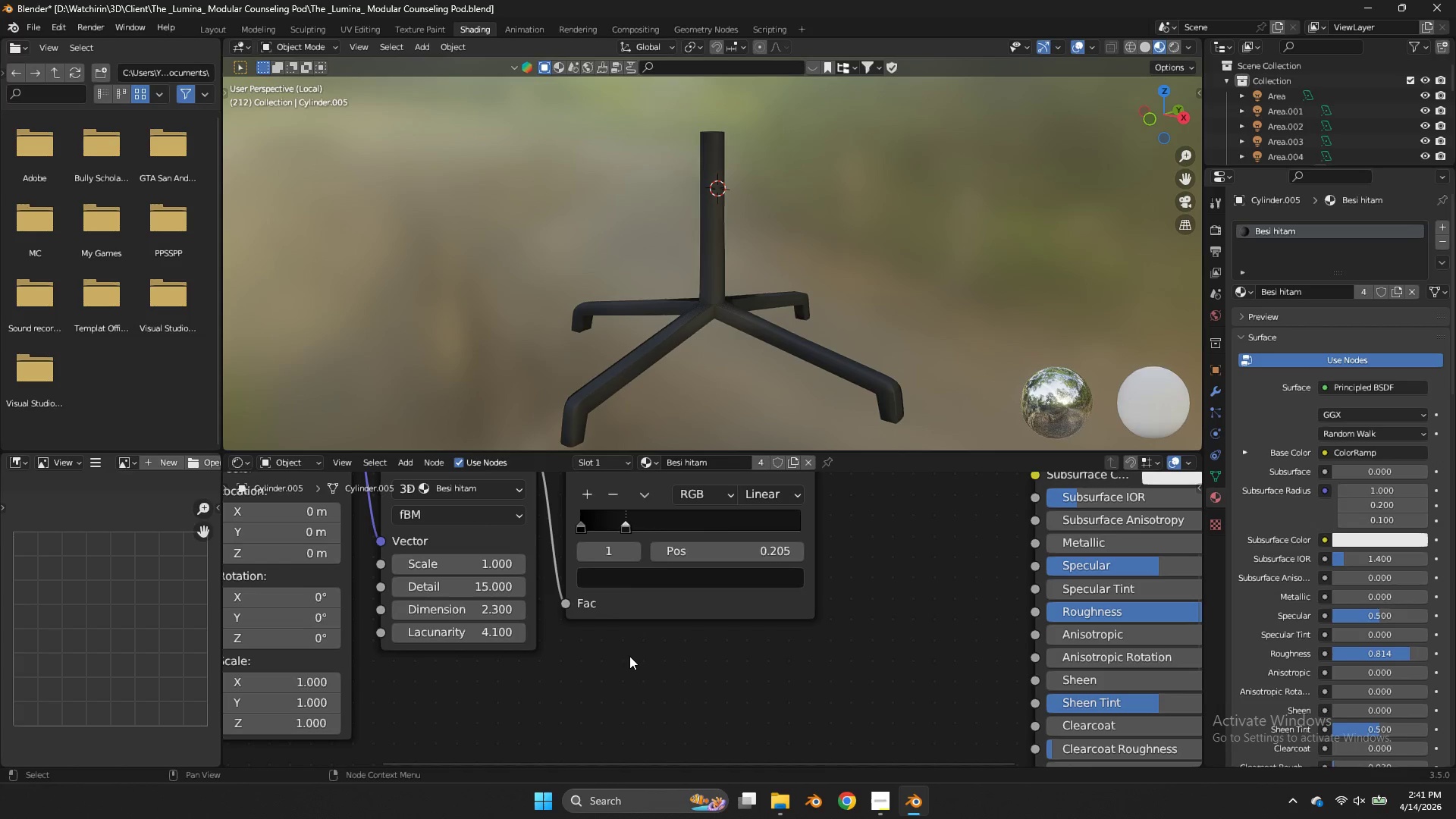 
double_click([629, 656])
 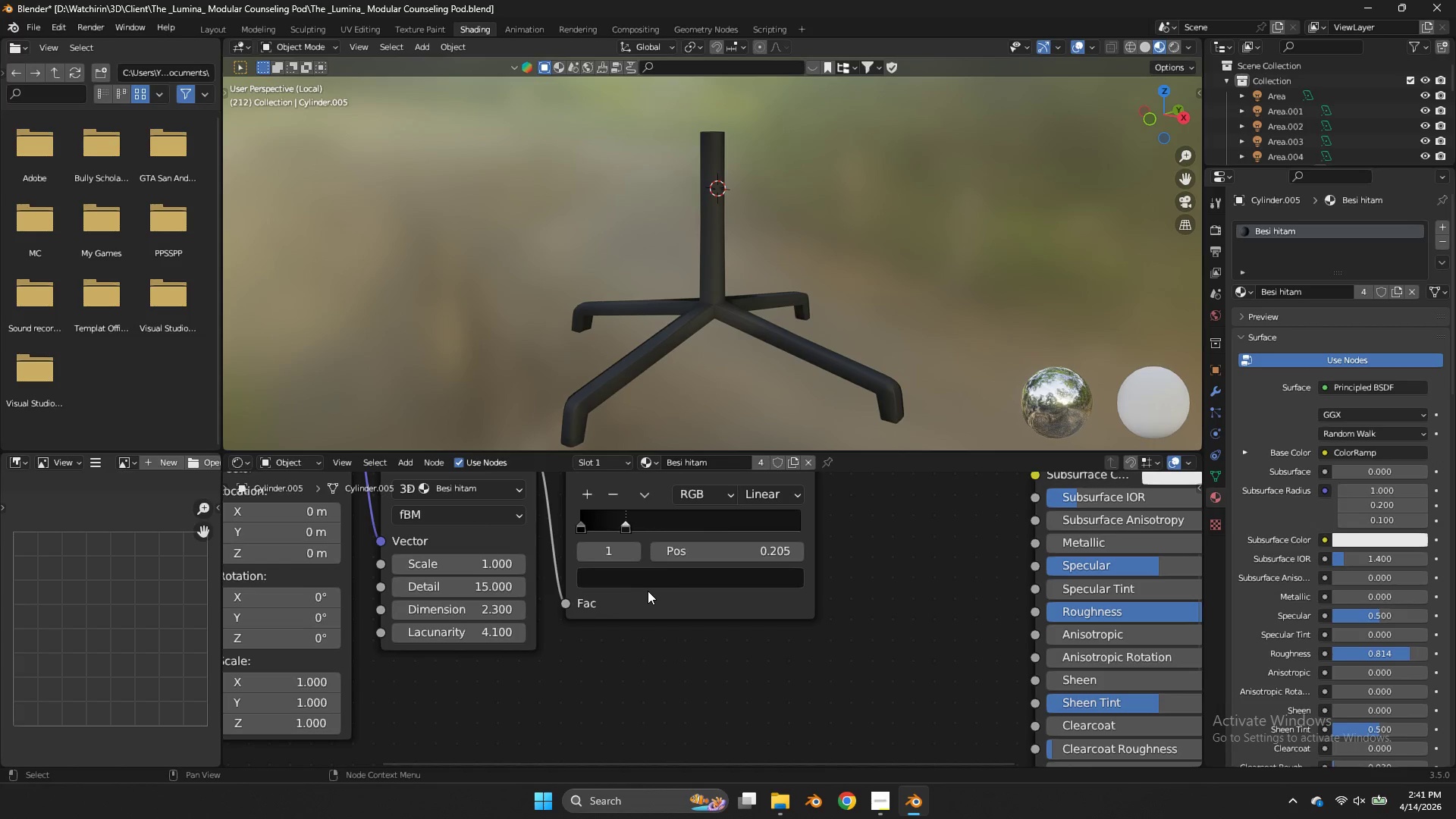 
key(Control+S)
 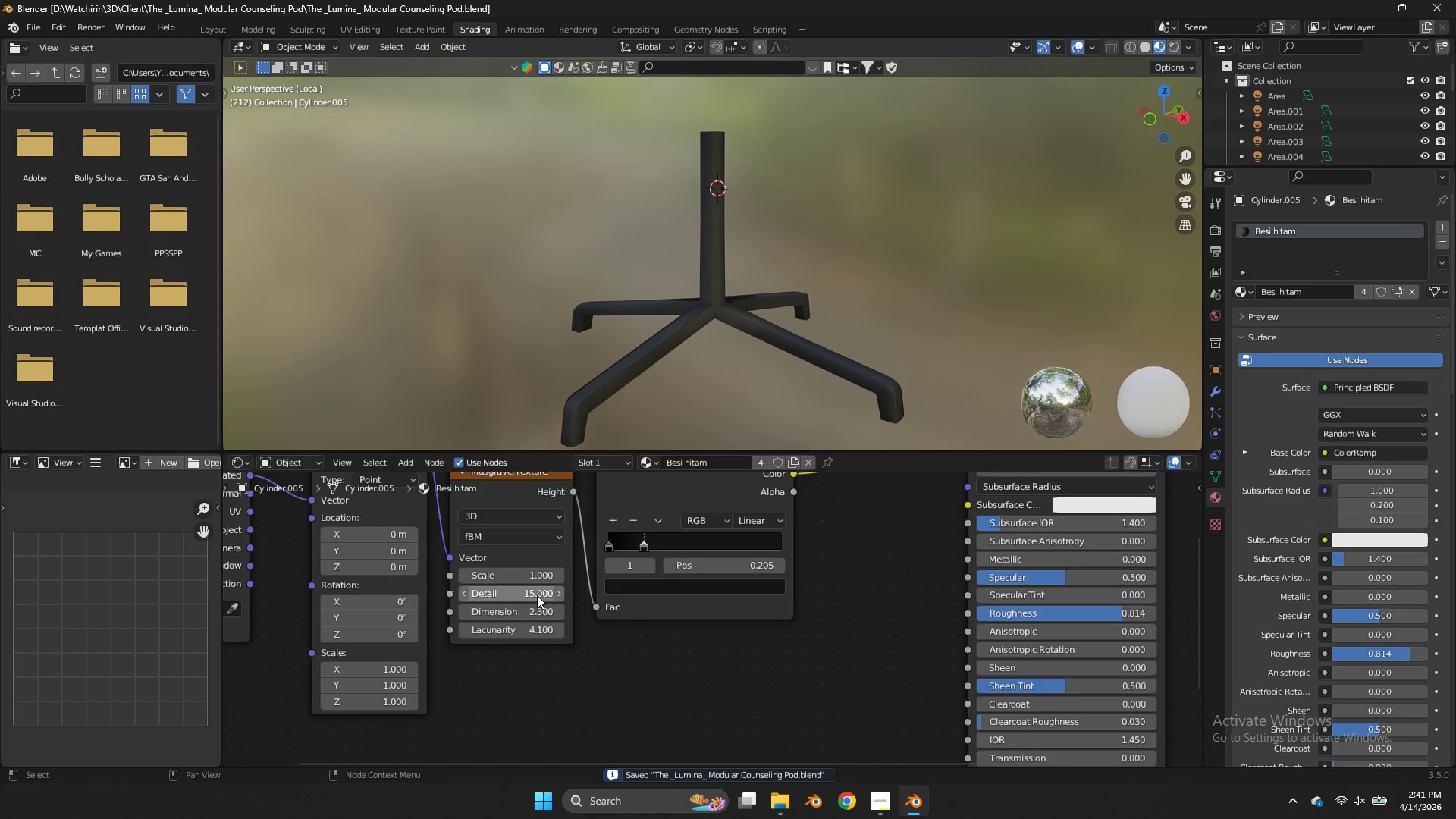 
scroll: coordinate [648, 591], scroll_direction: down, amount: 3.0
 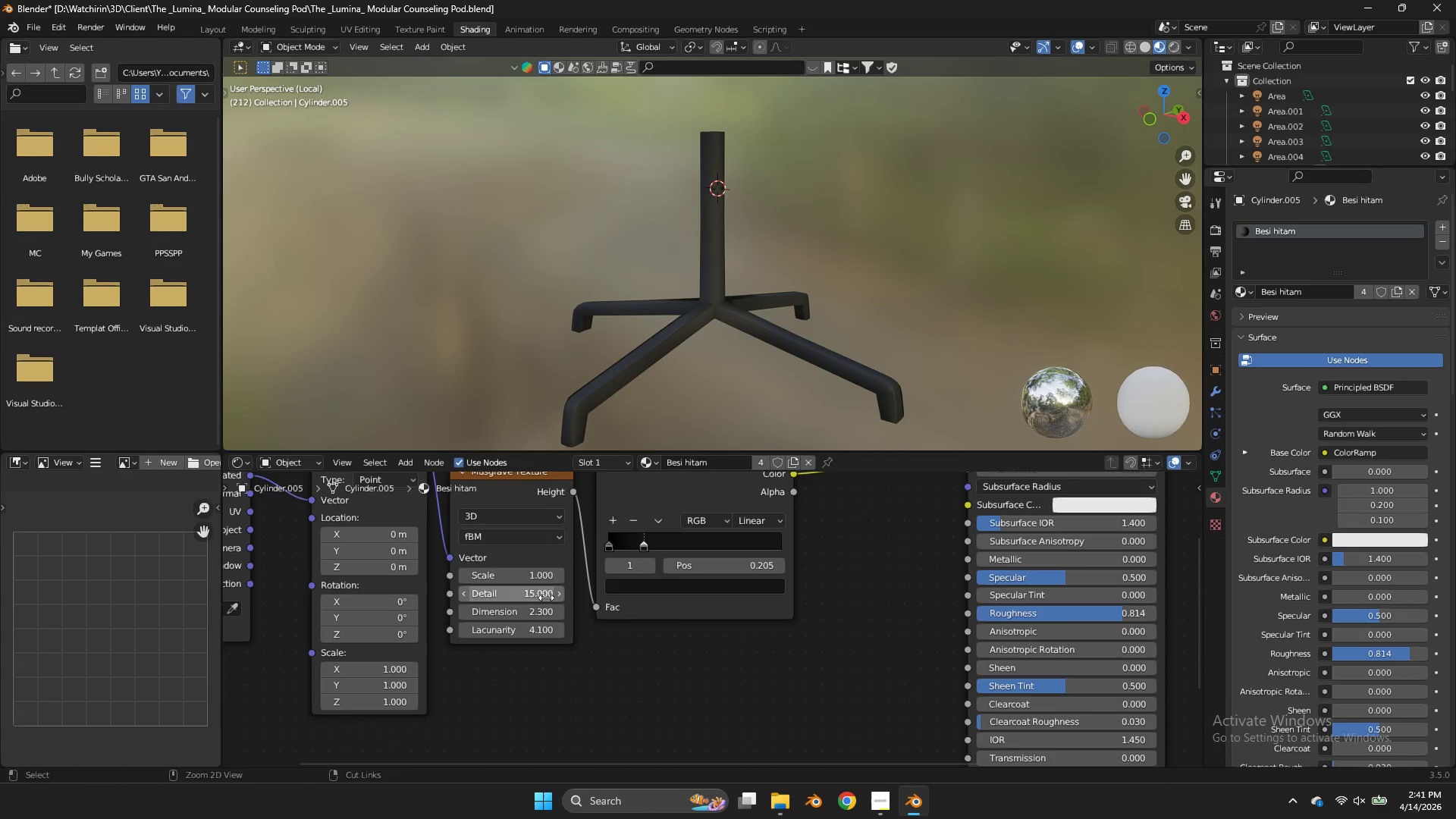 
left_click_drag(start_coordinate=[537, 595], to_coordinate=[681, 397])
 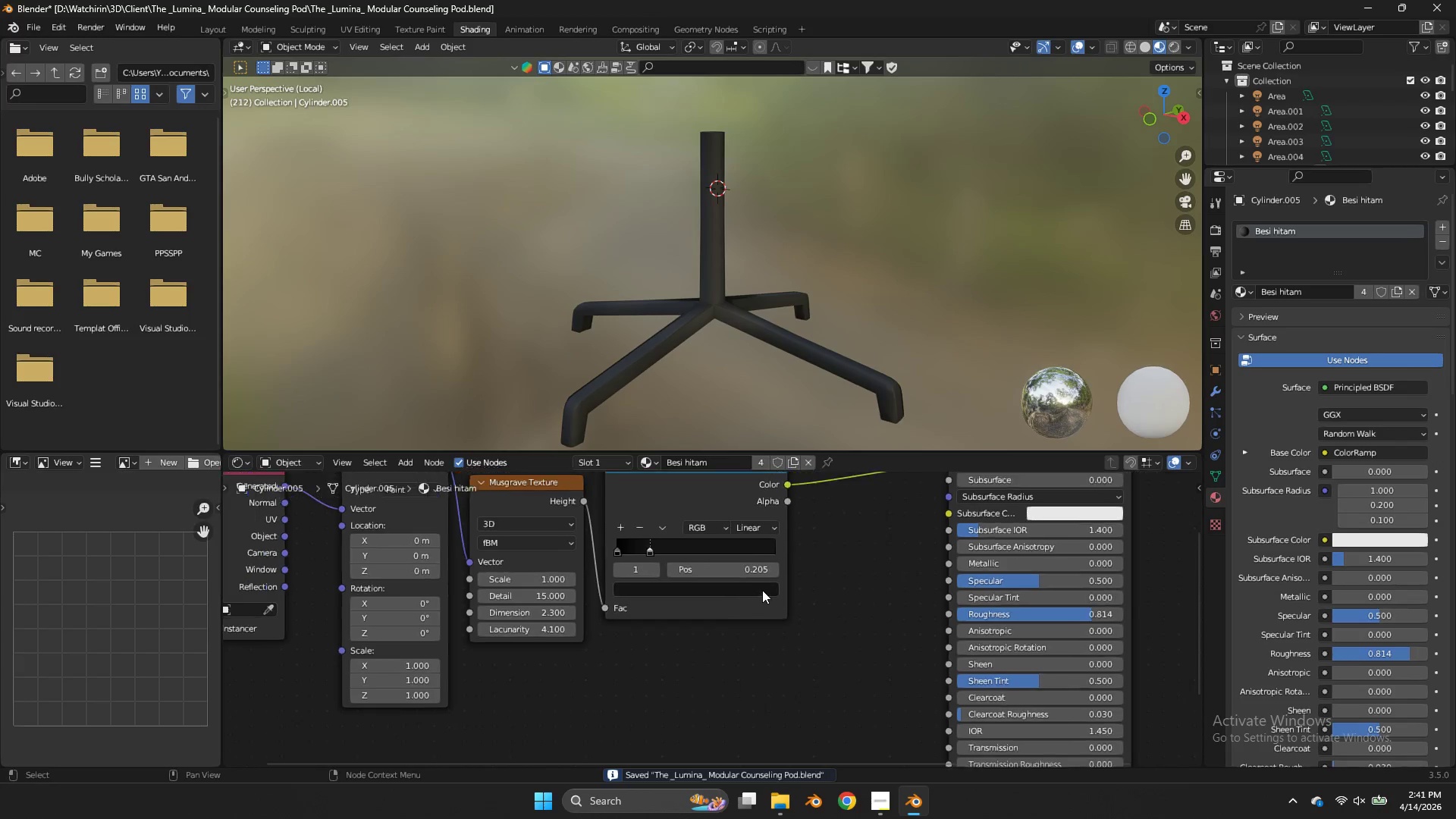 
key(Control+S)
 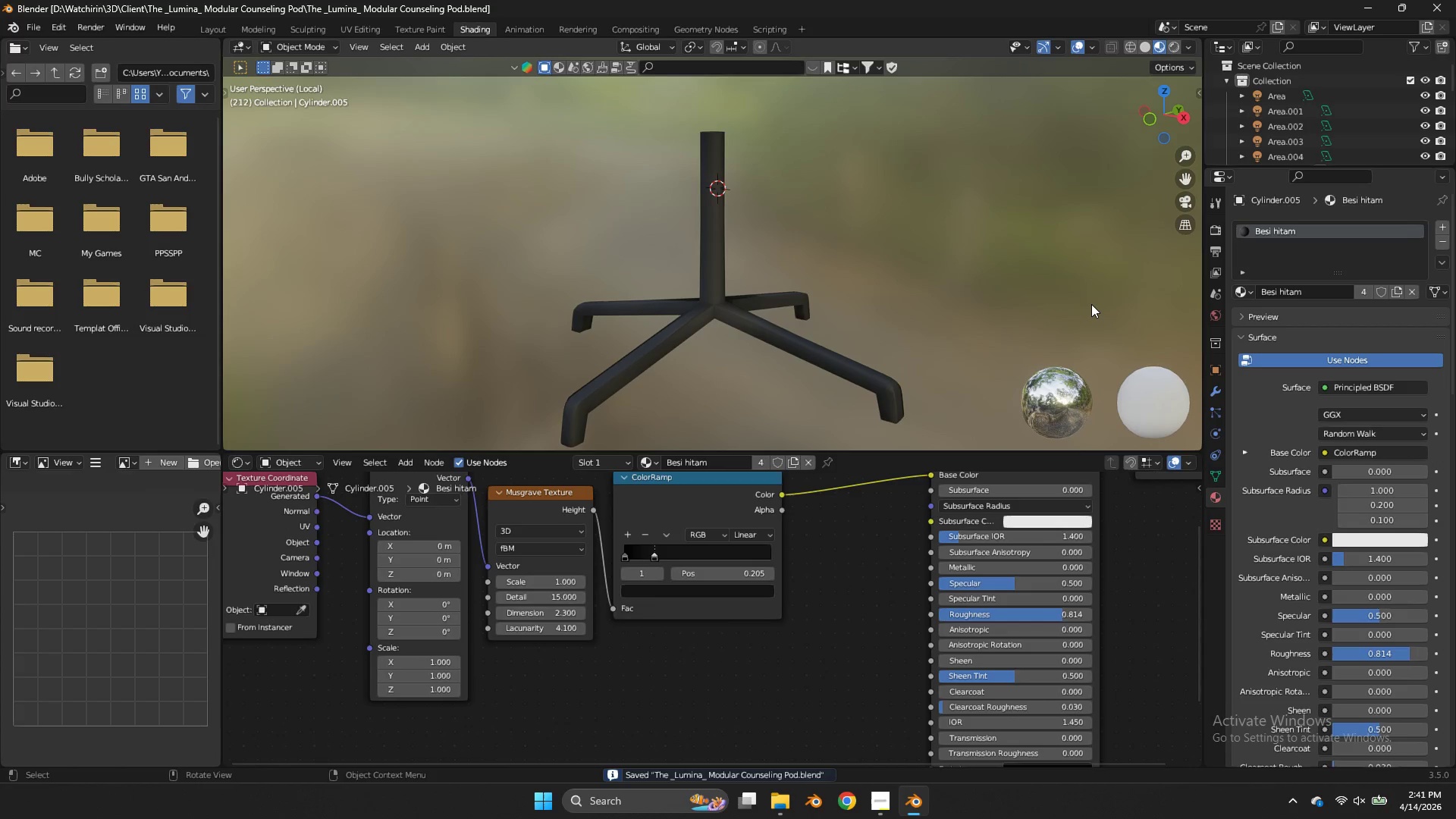 
scroll: coordinate [762, 590], scroll_direction: down, amount: 2.0
 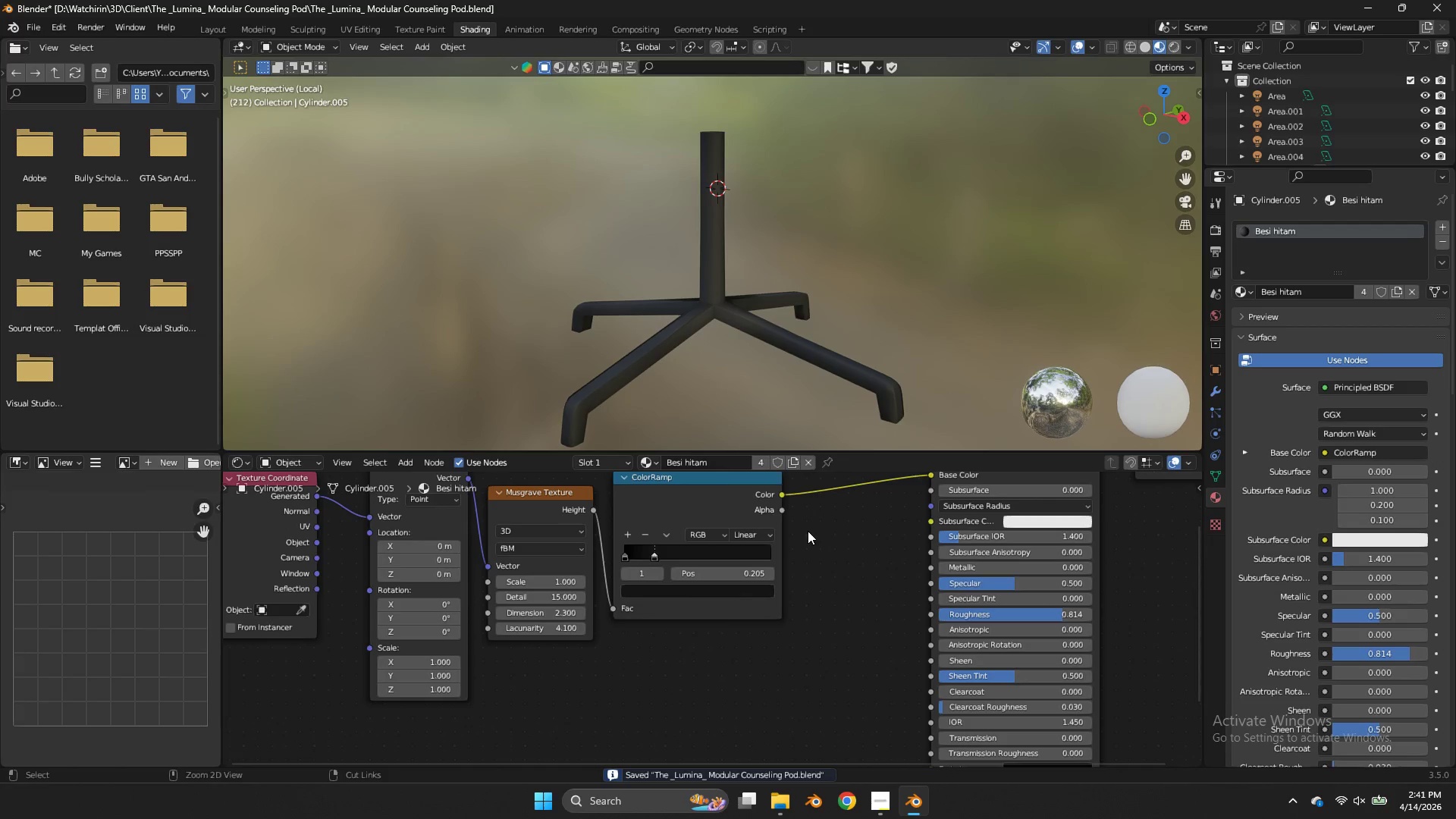 
key(Control+Z)
 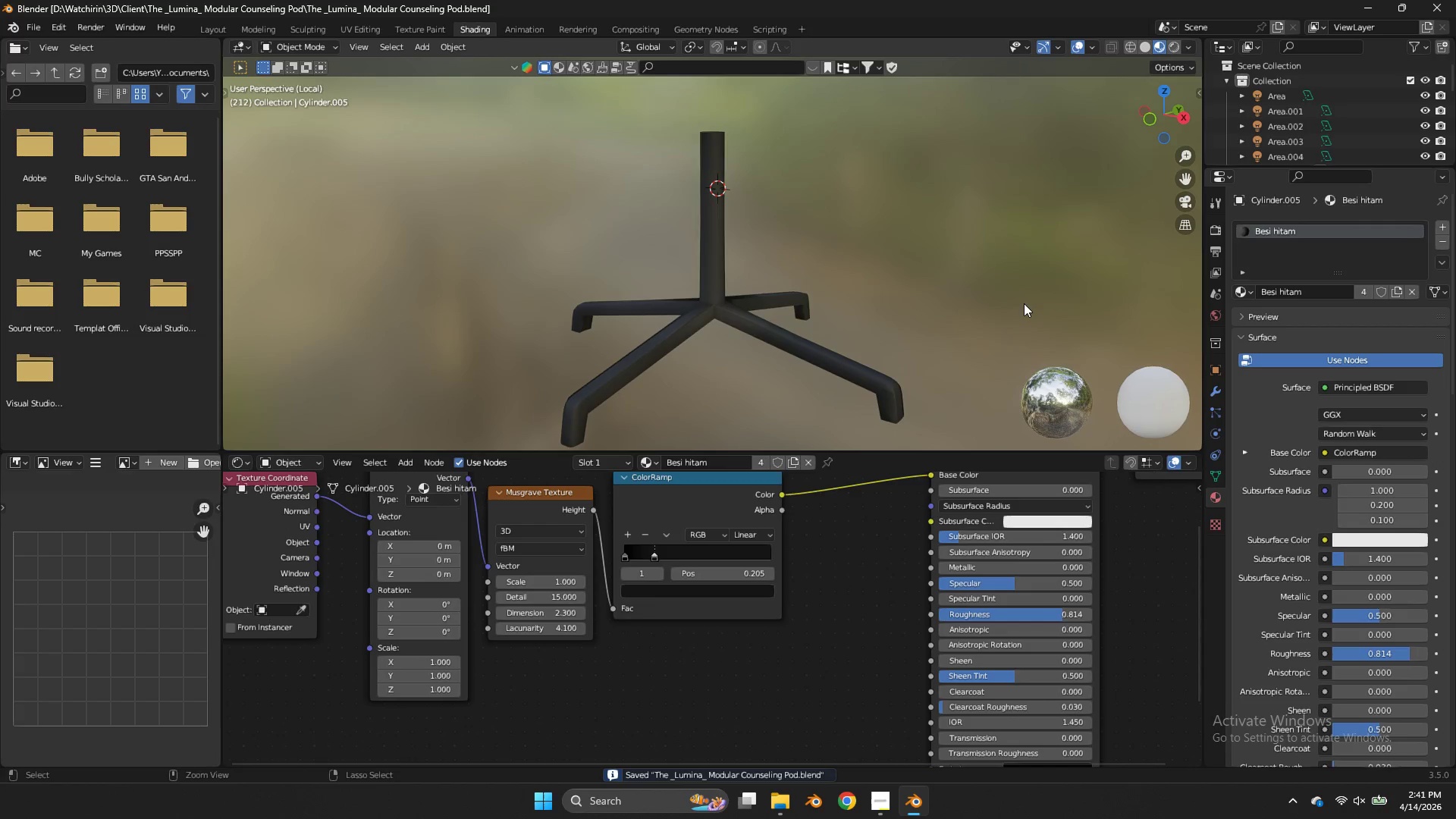 
key(Control+Z)
 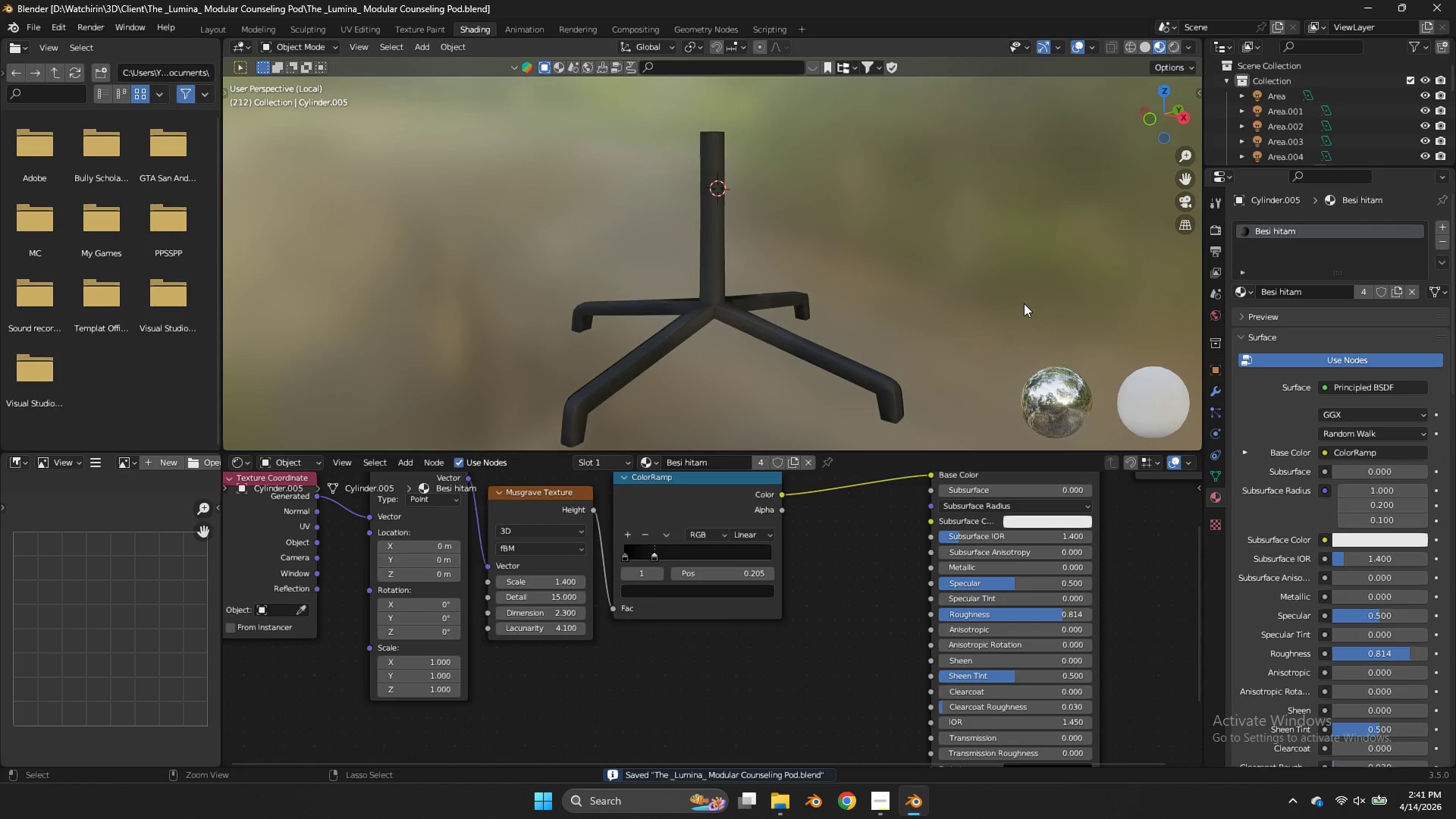 
key(Control+Z)
 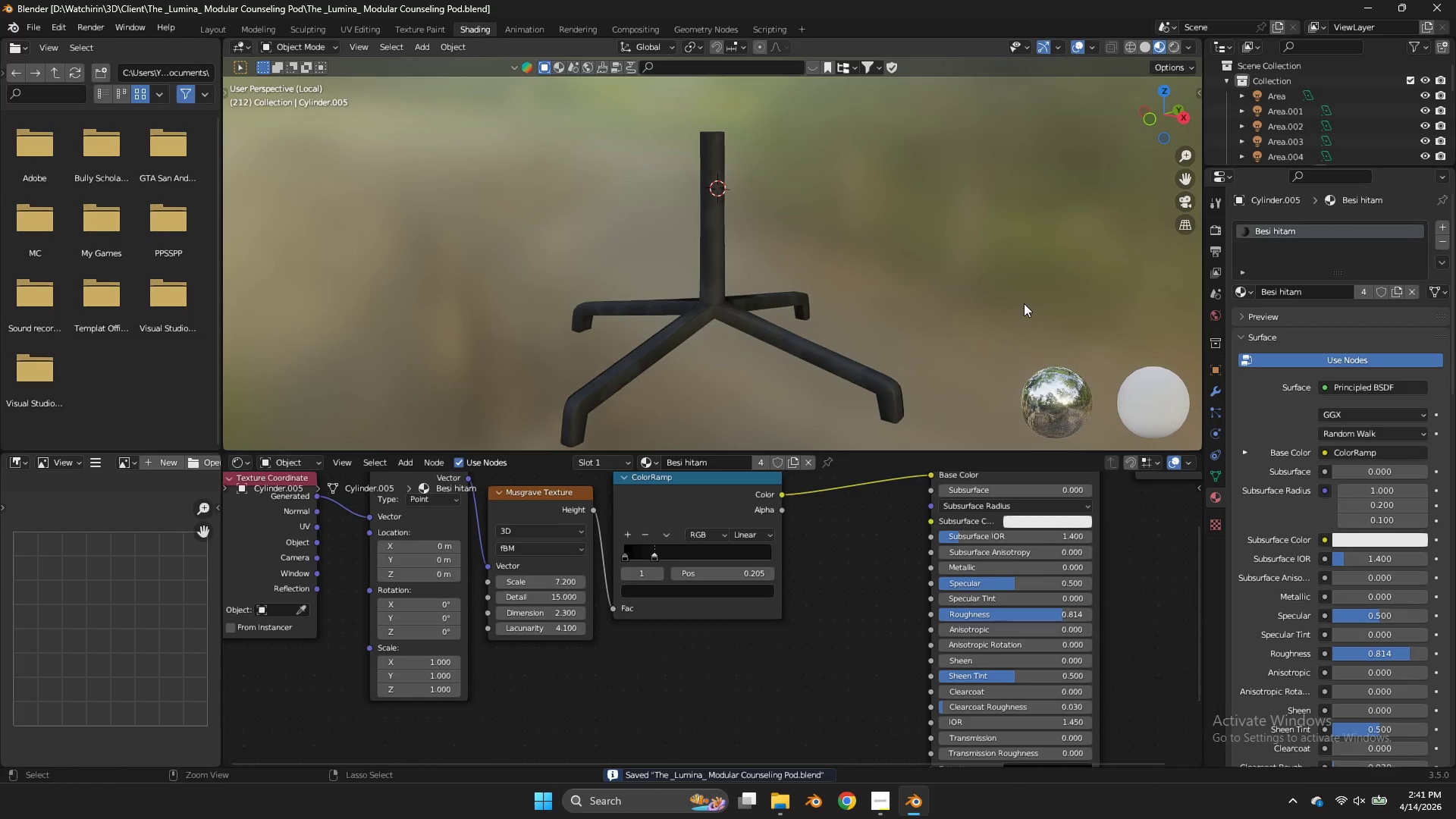 
key(Control+Z)
 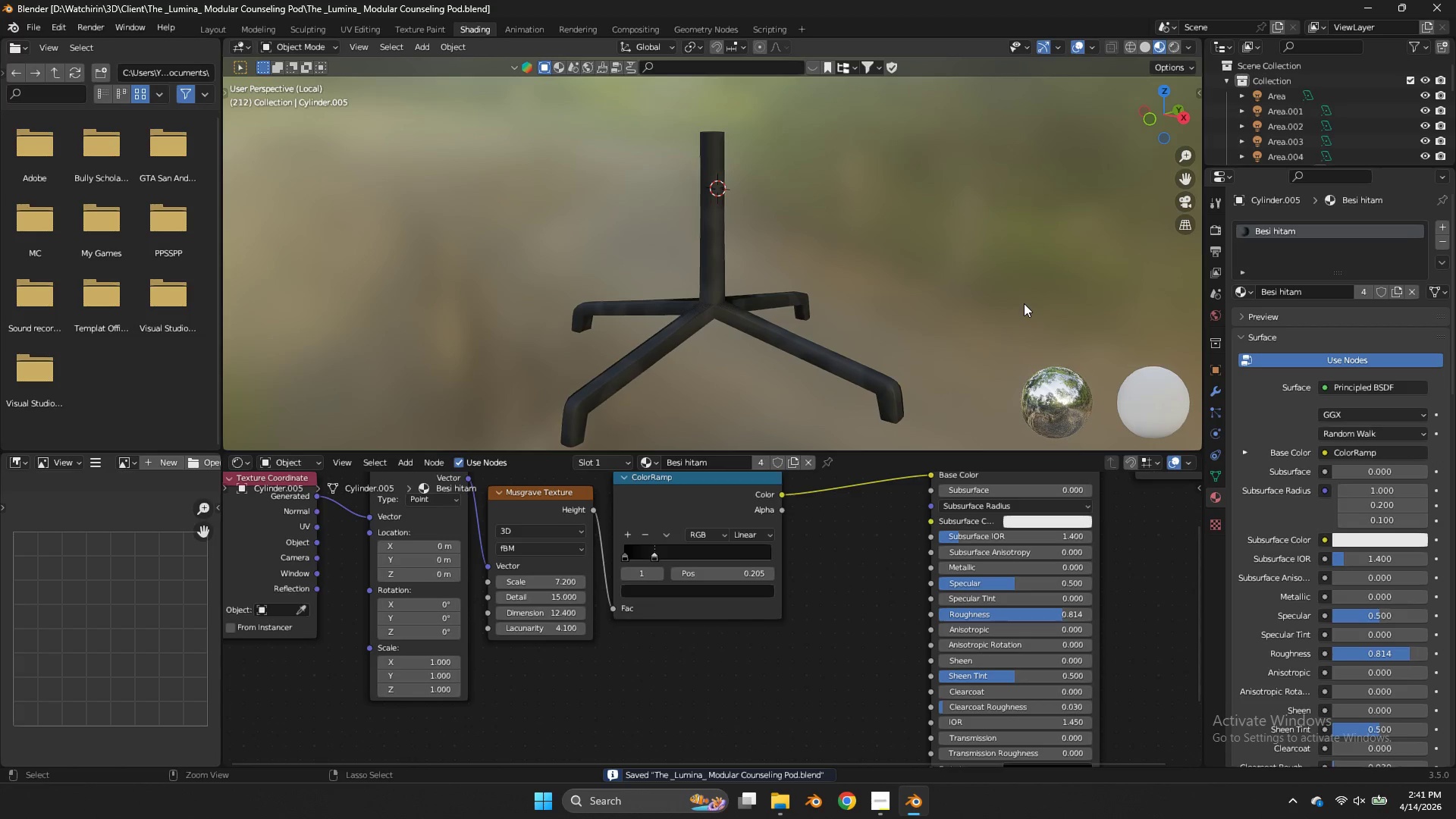 
key(Control+Z)
 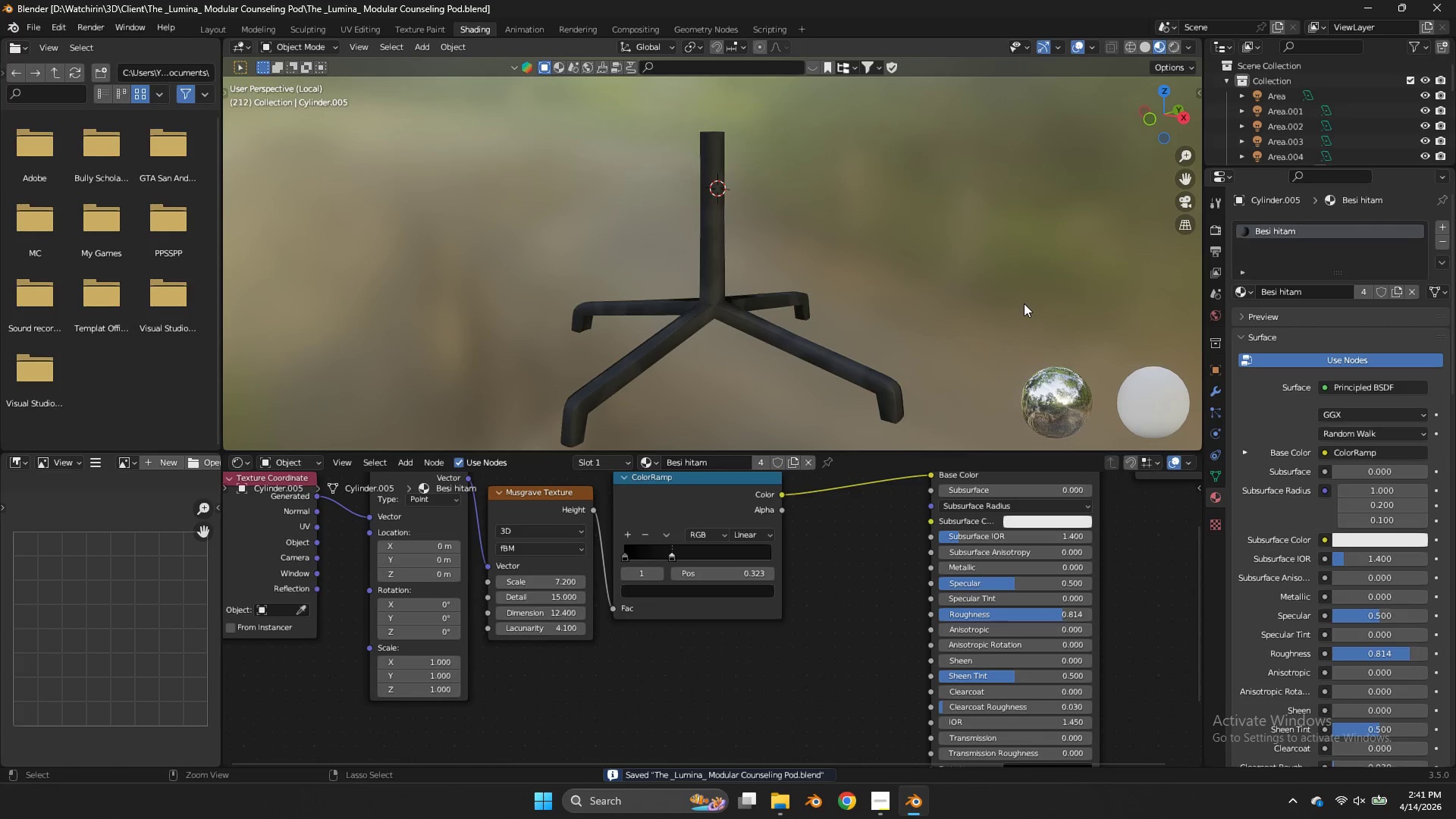 
key(Control+Z)
 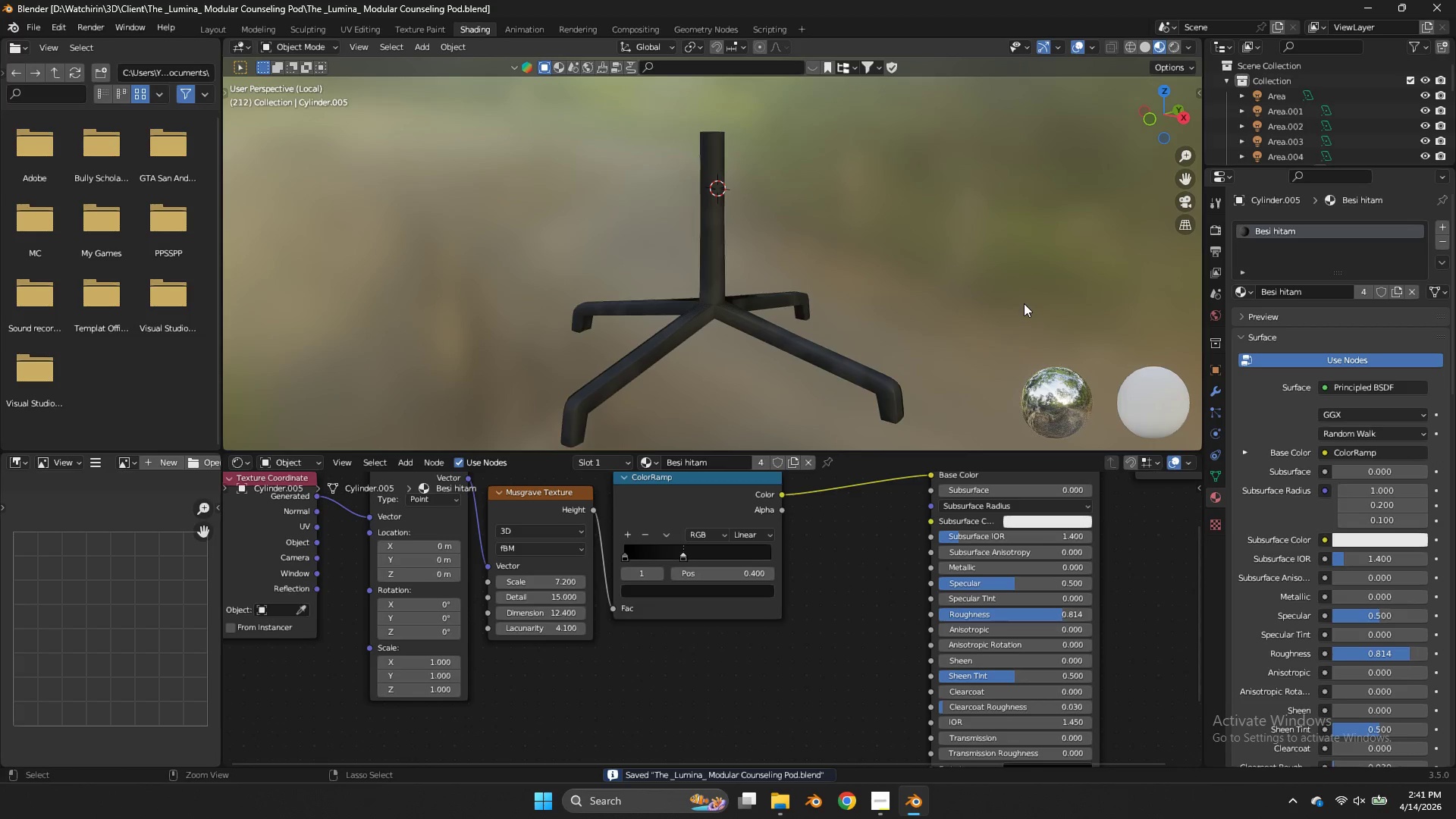 
key(Control+Z)
 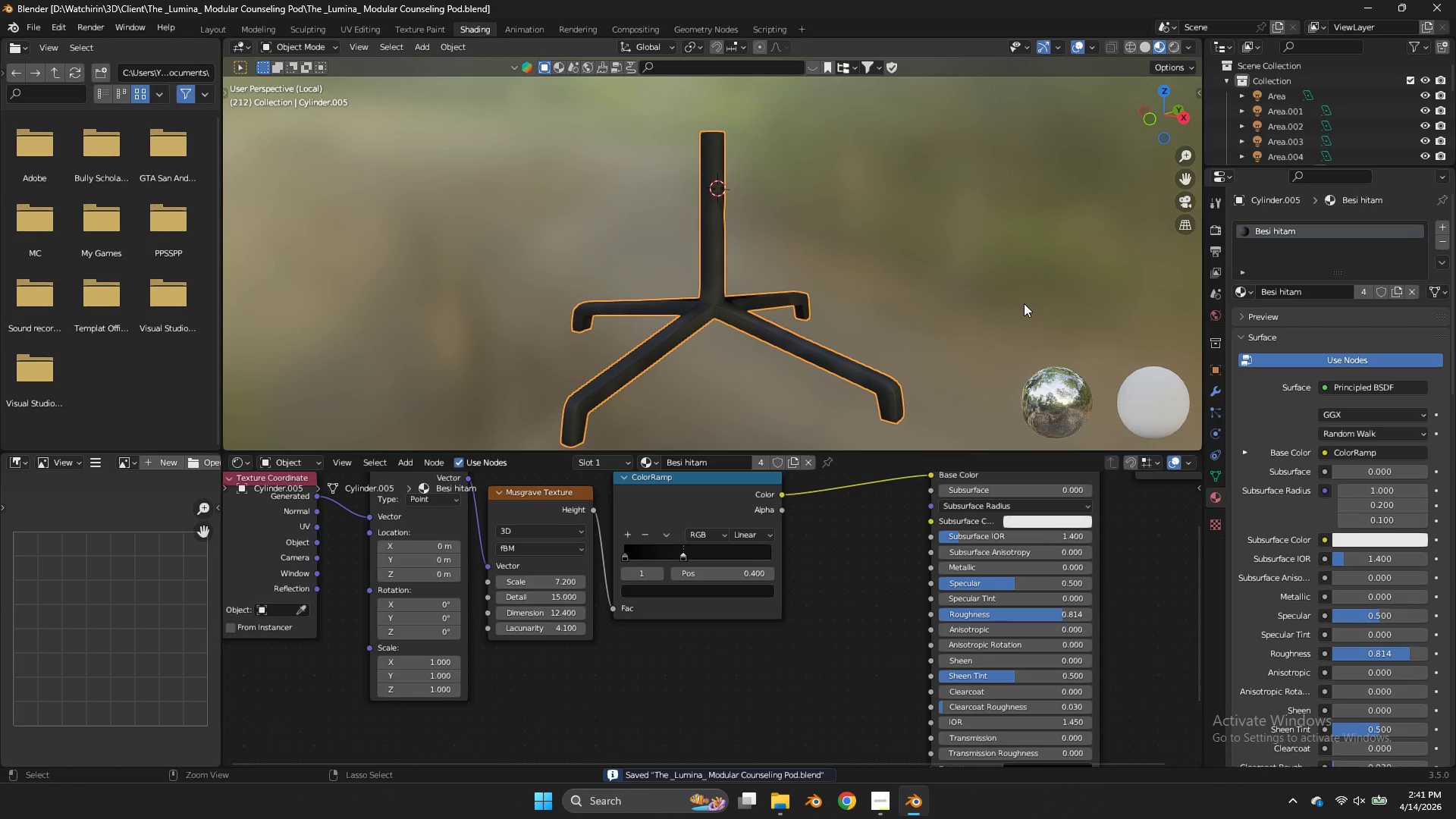 
key(Control+Z)
 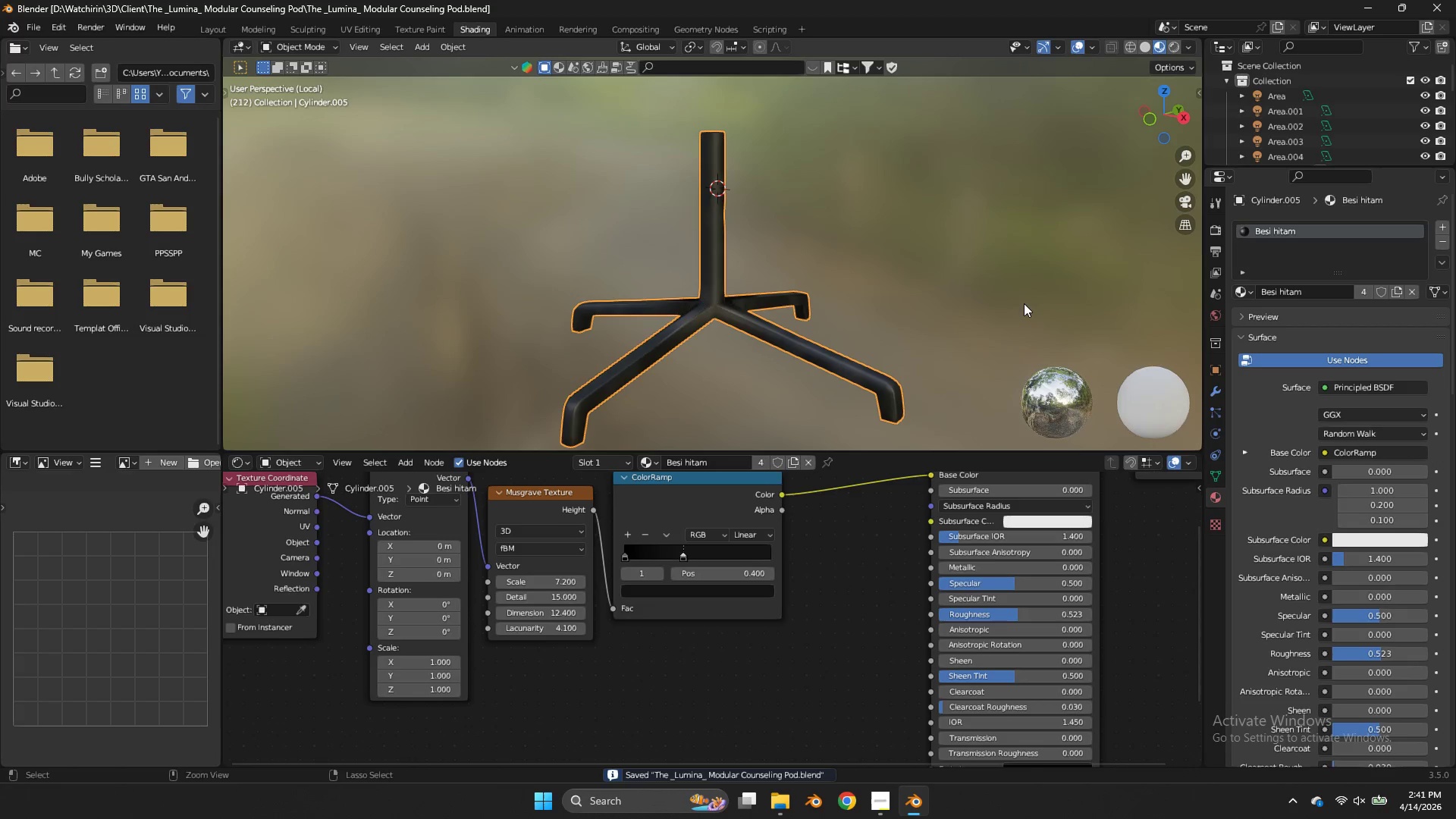 
key(Control+Z)
 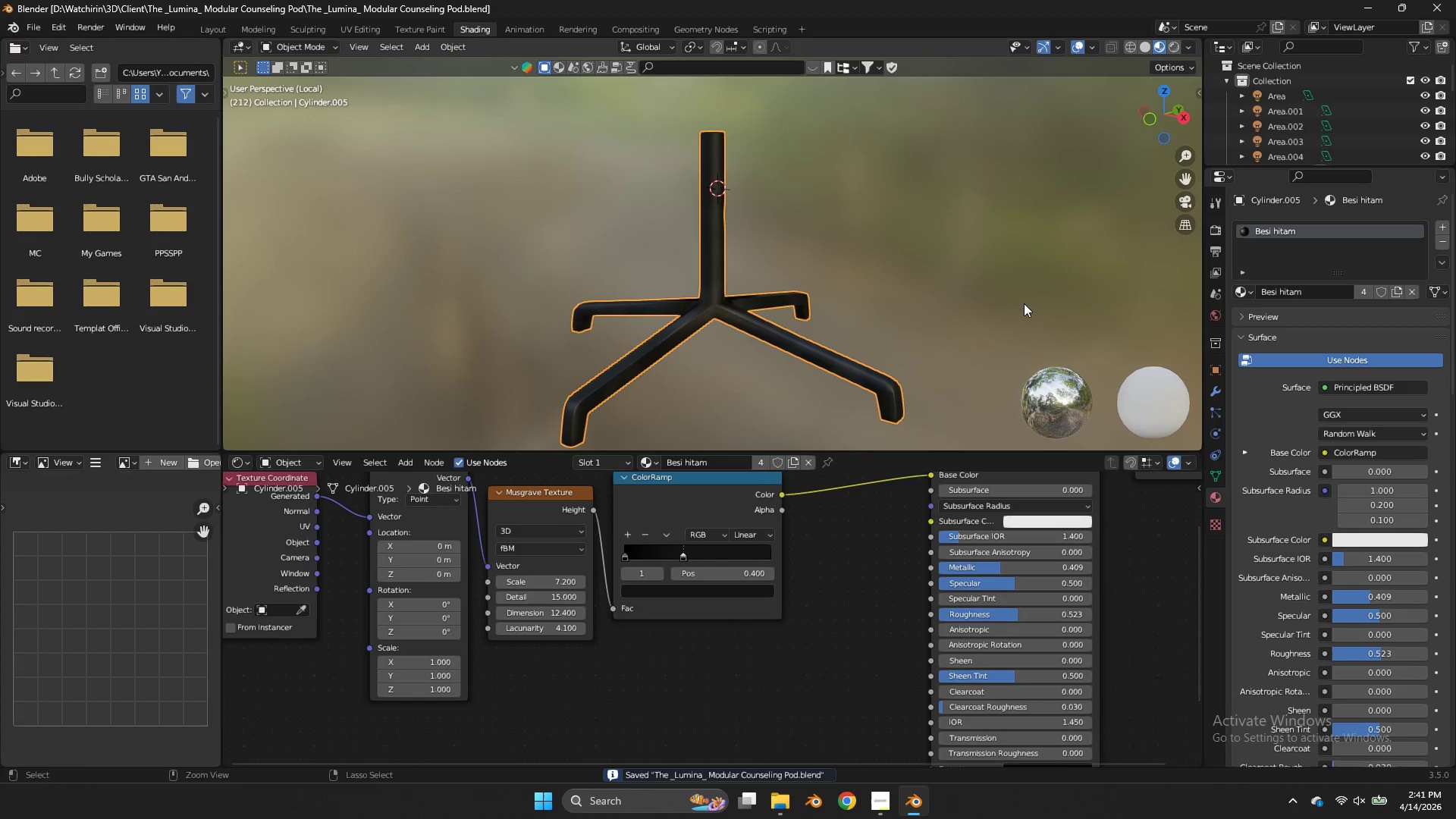 
key(Control+Z)
 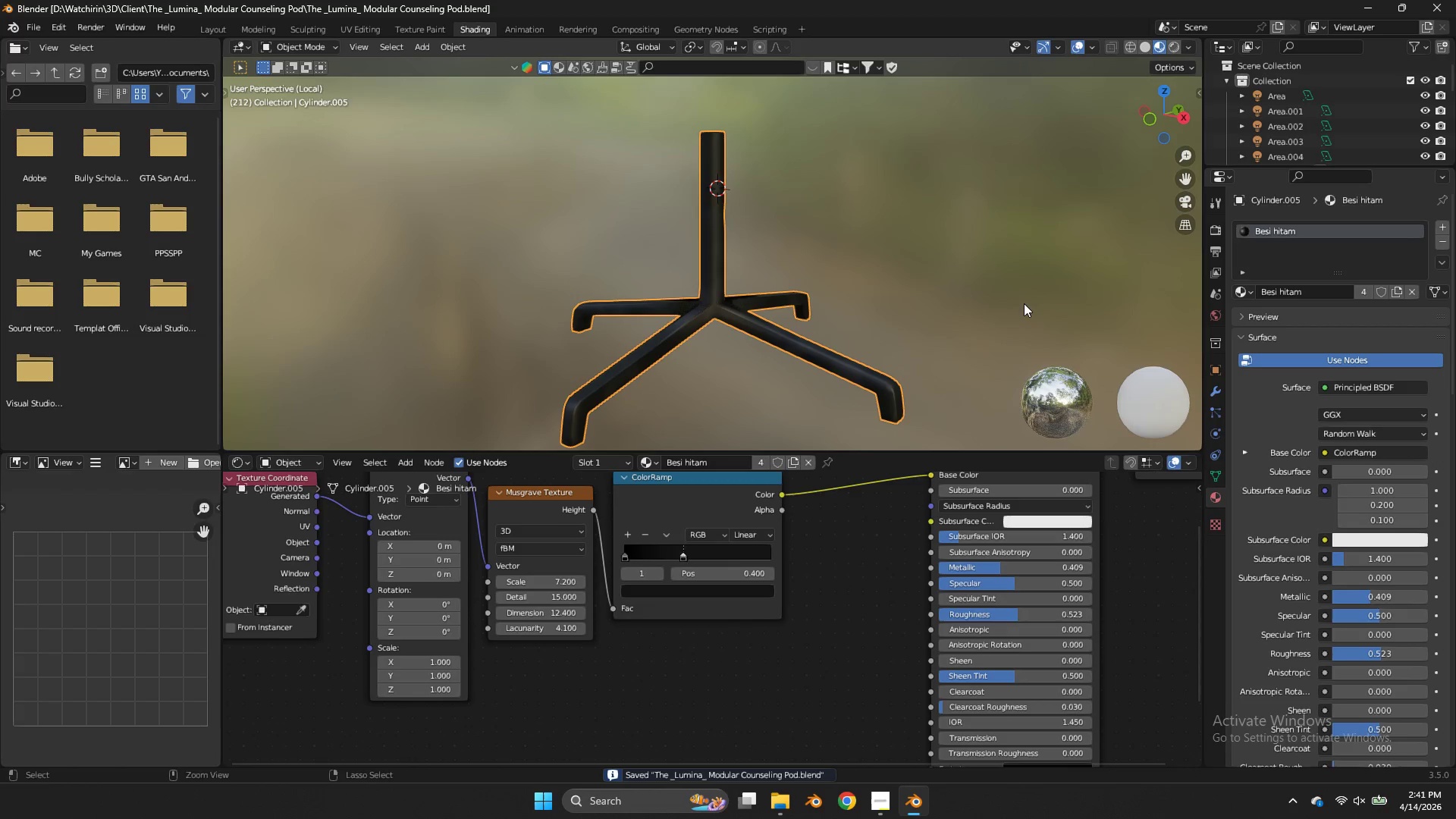 
key(Control+Z)
 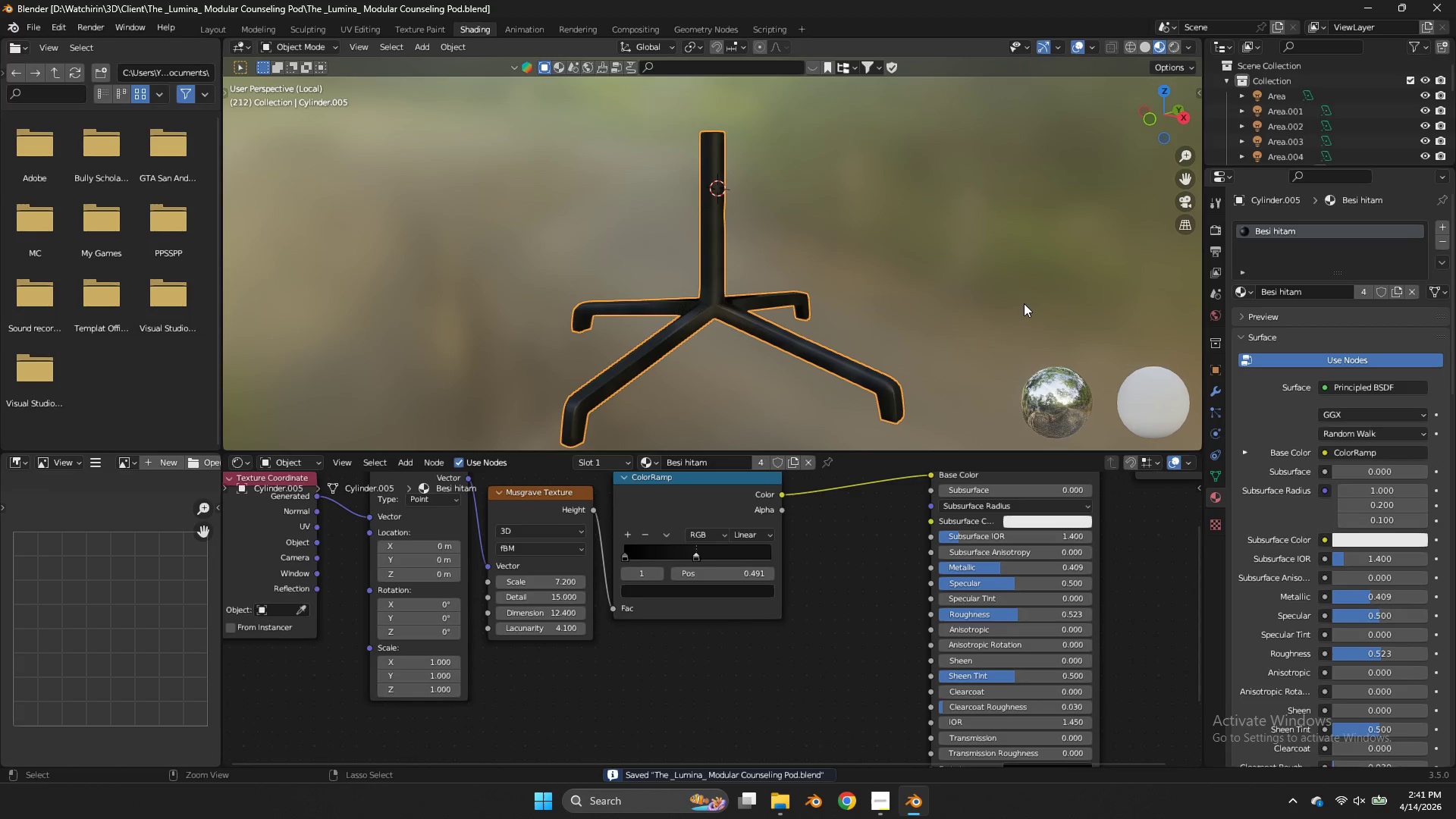 
key(Control+Z)
 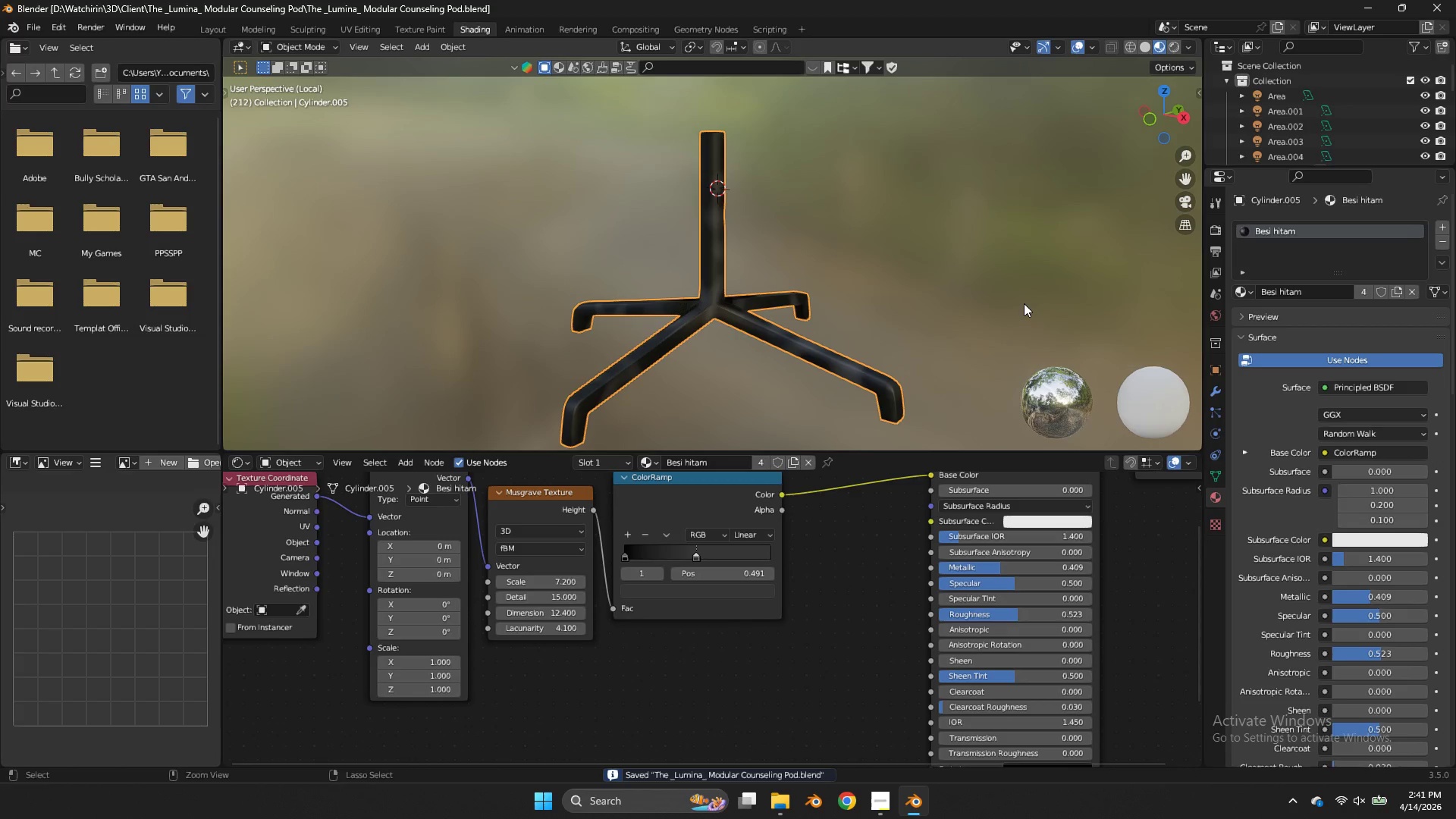 
key(Control+Z)
 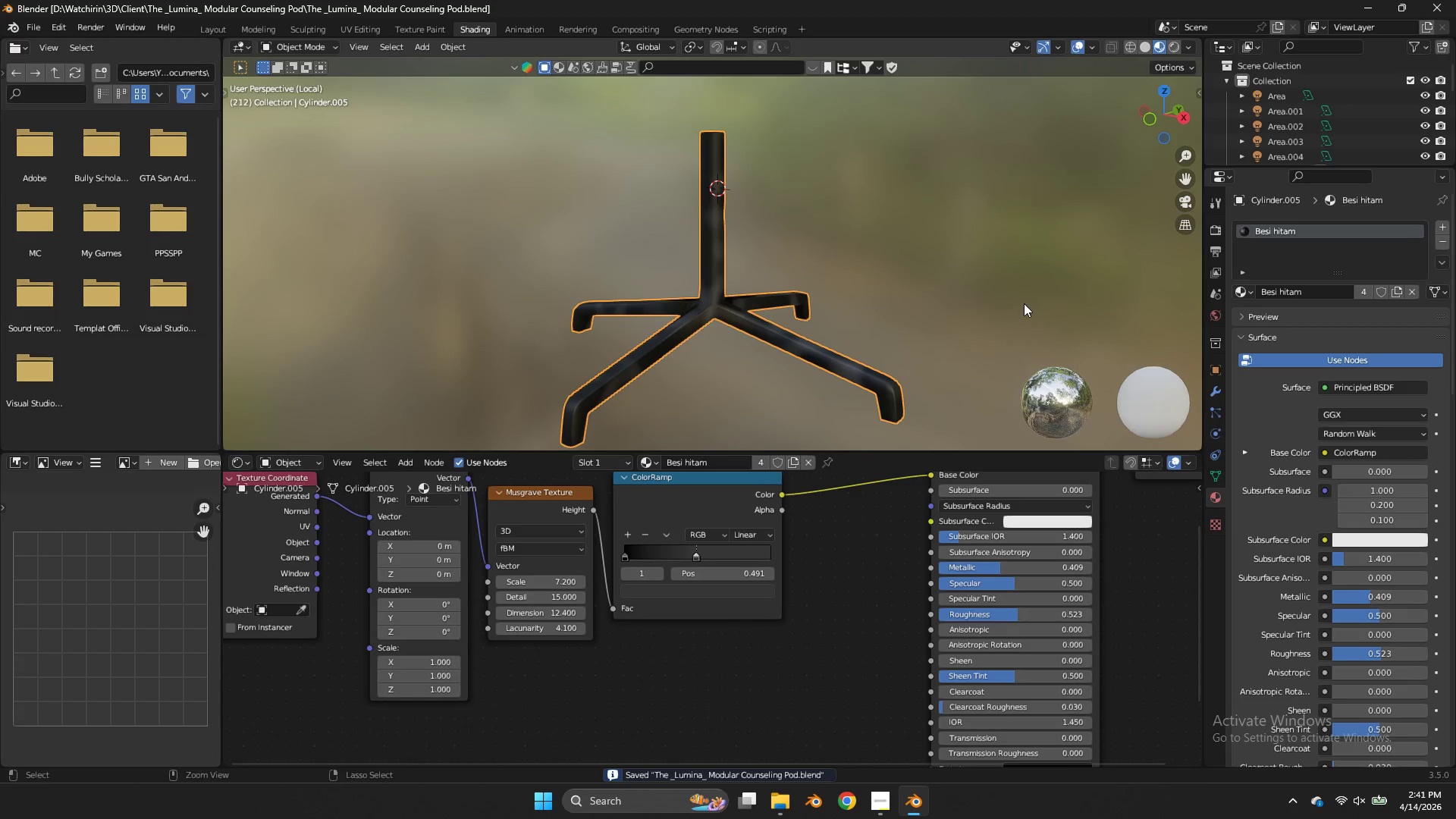 
key(Control+Z)
 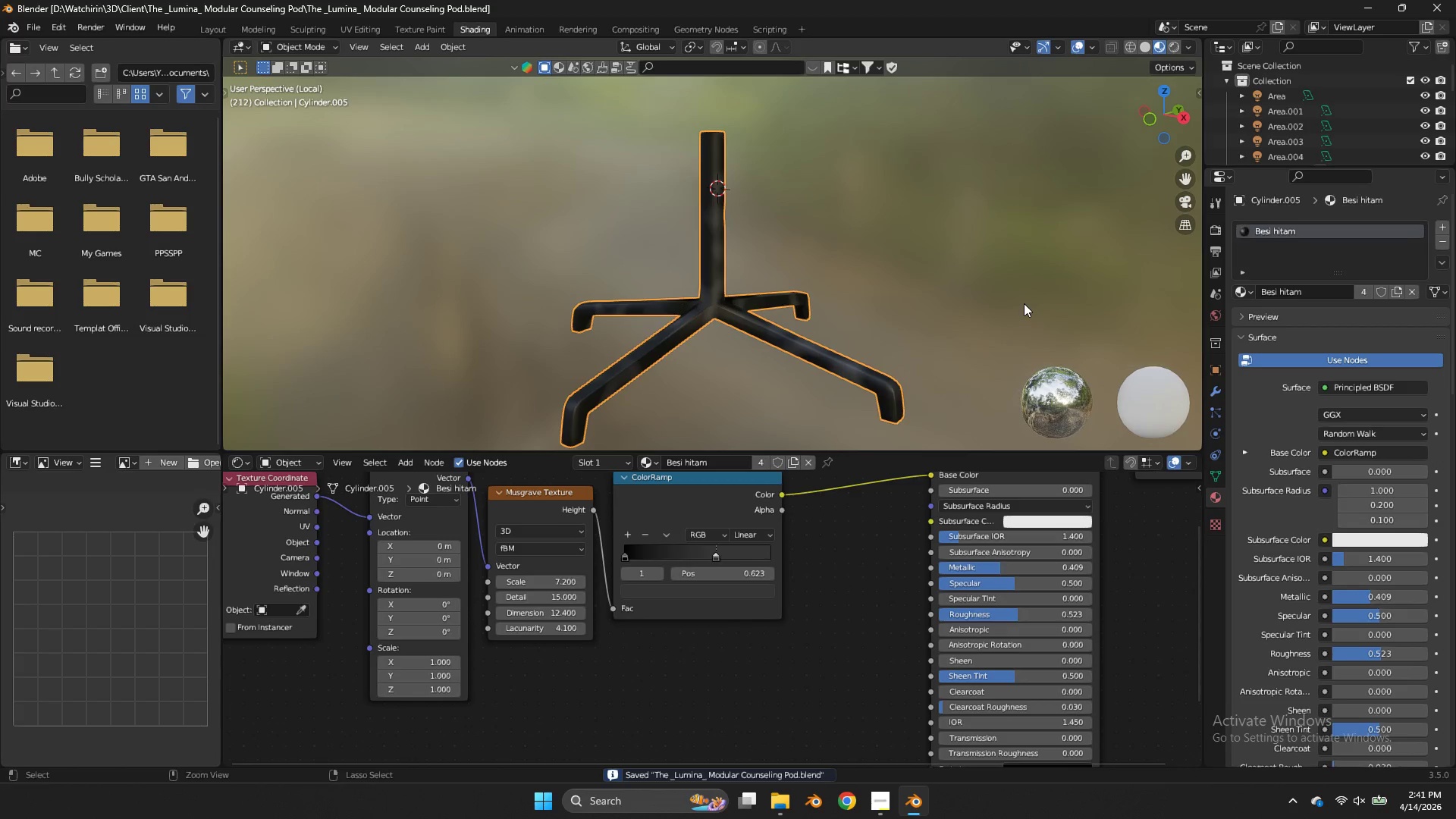 
key(Control+Z)
 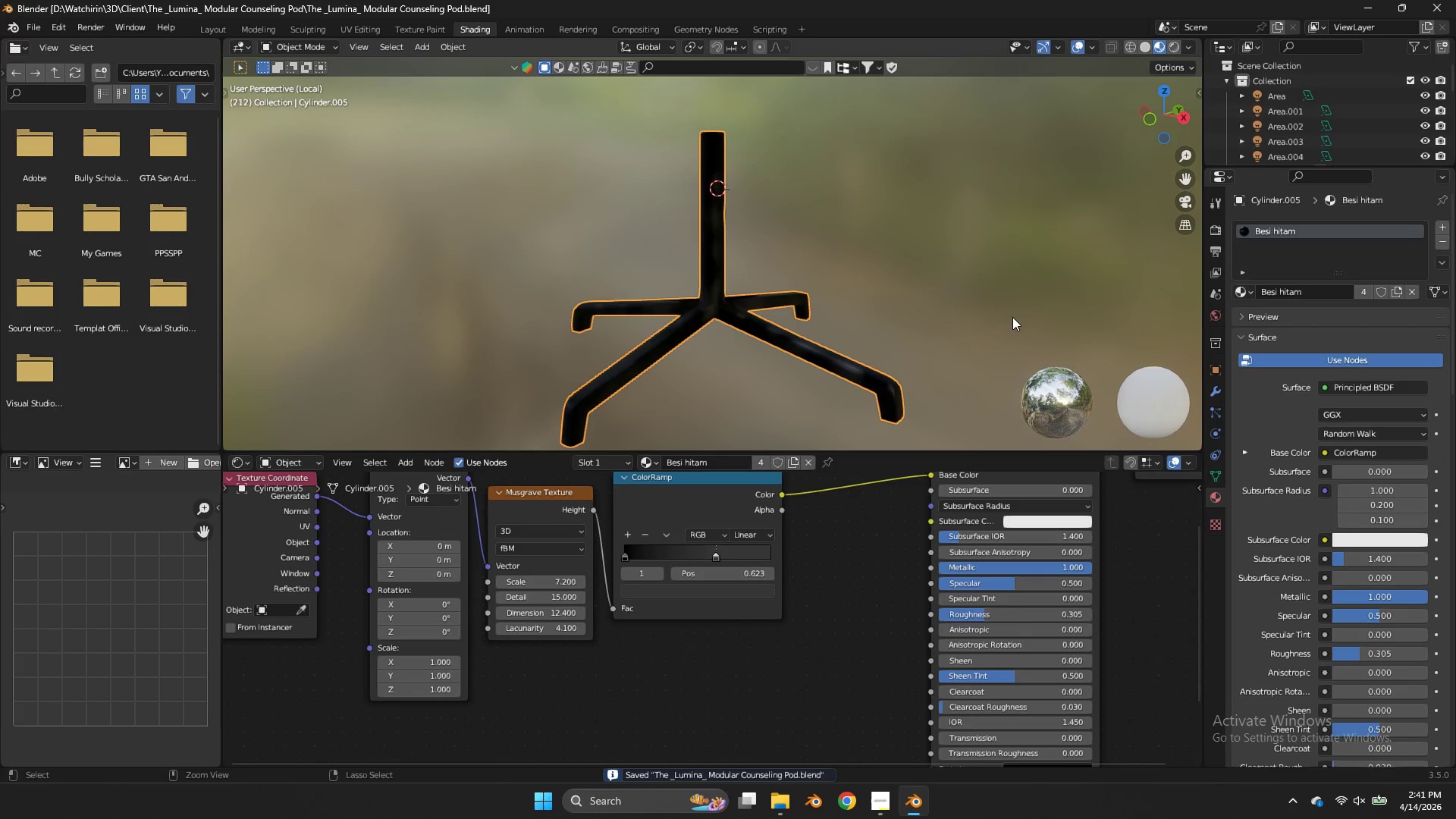 
key(Control+Z)
 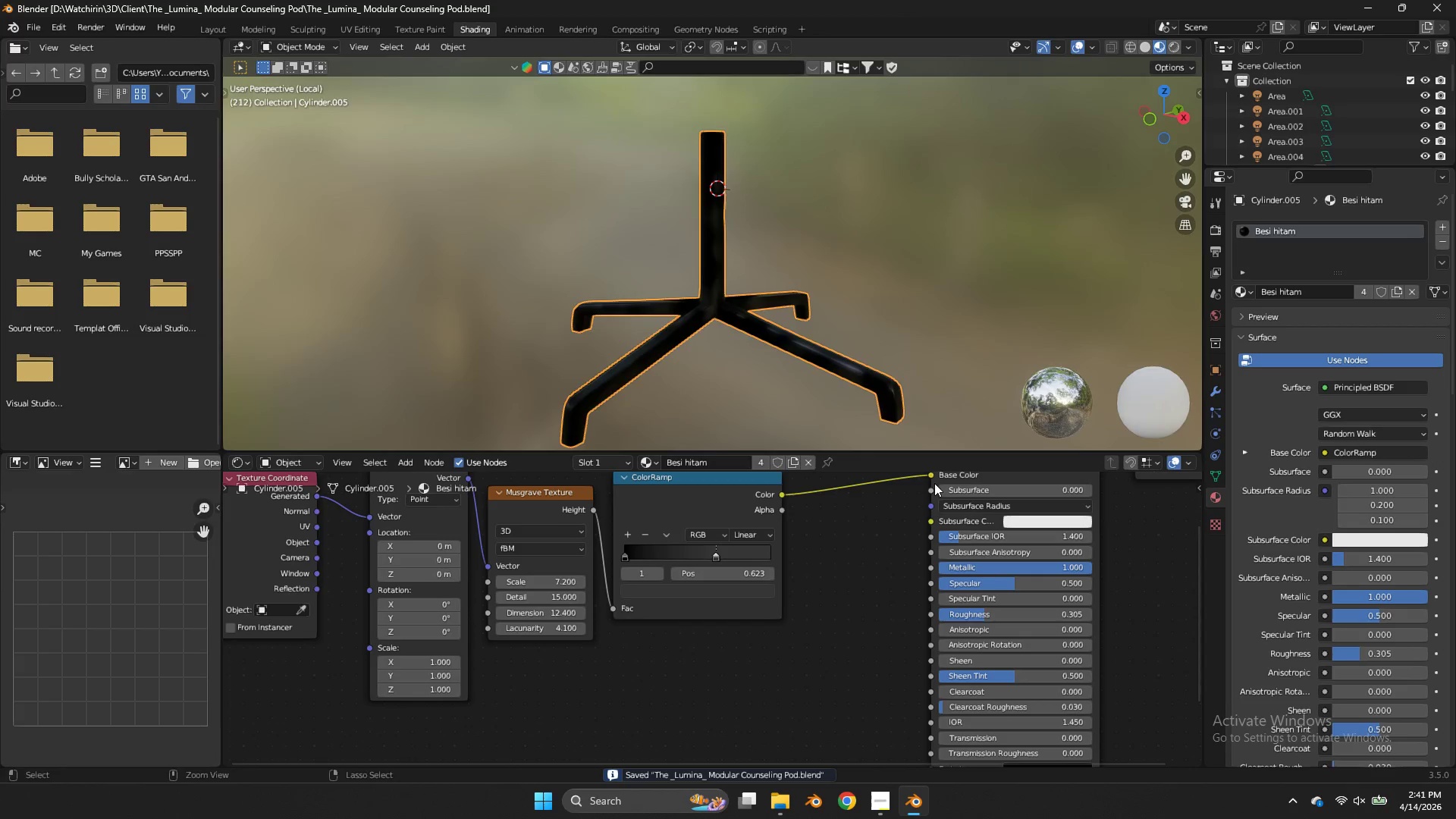 
key(Control+Z)
 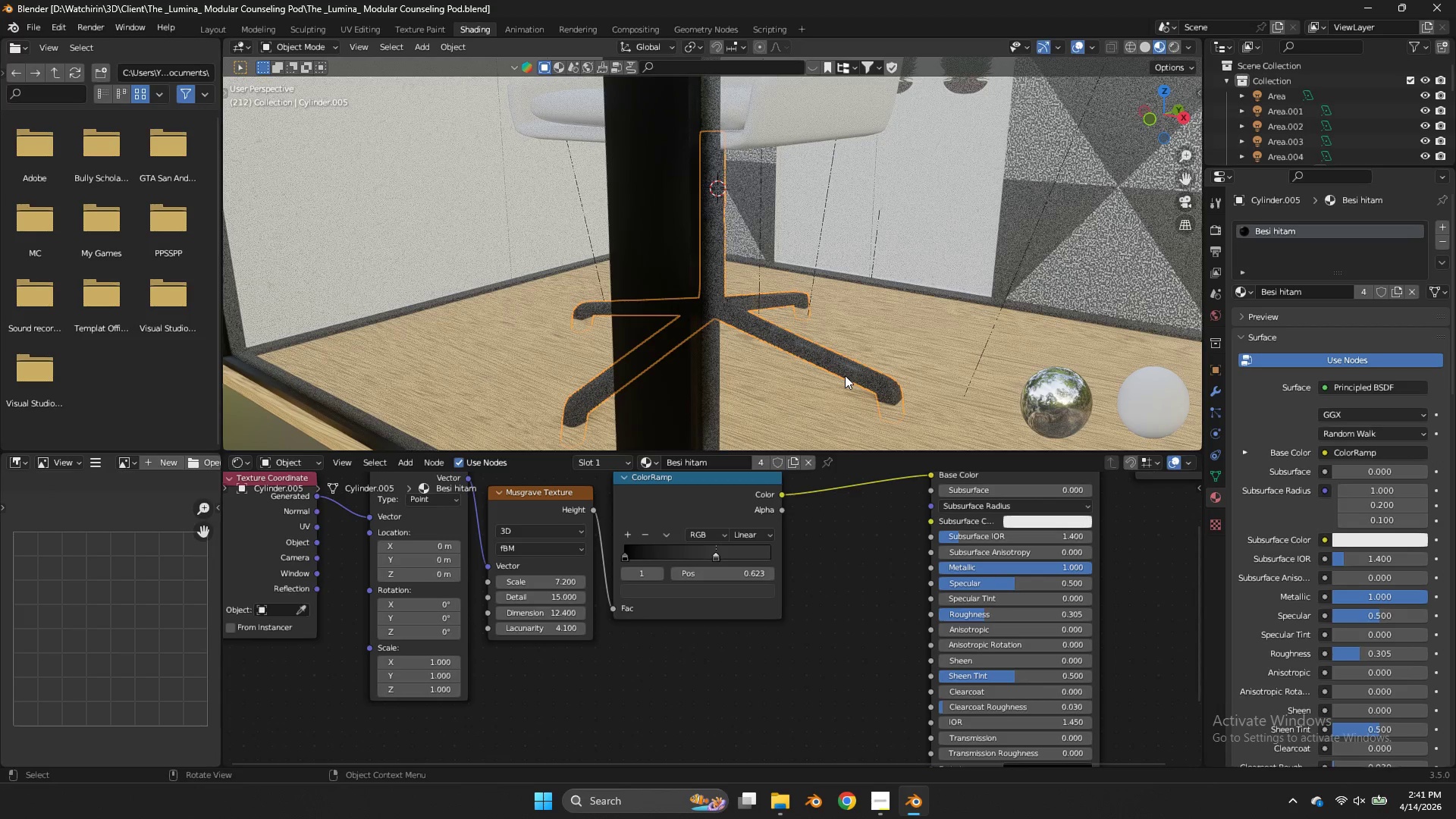 
key(NumpadDivide)
 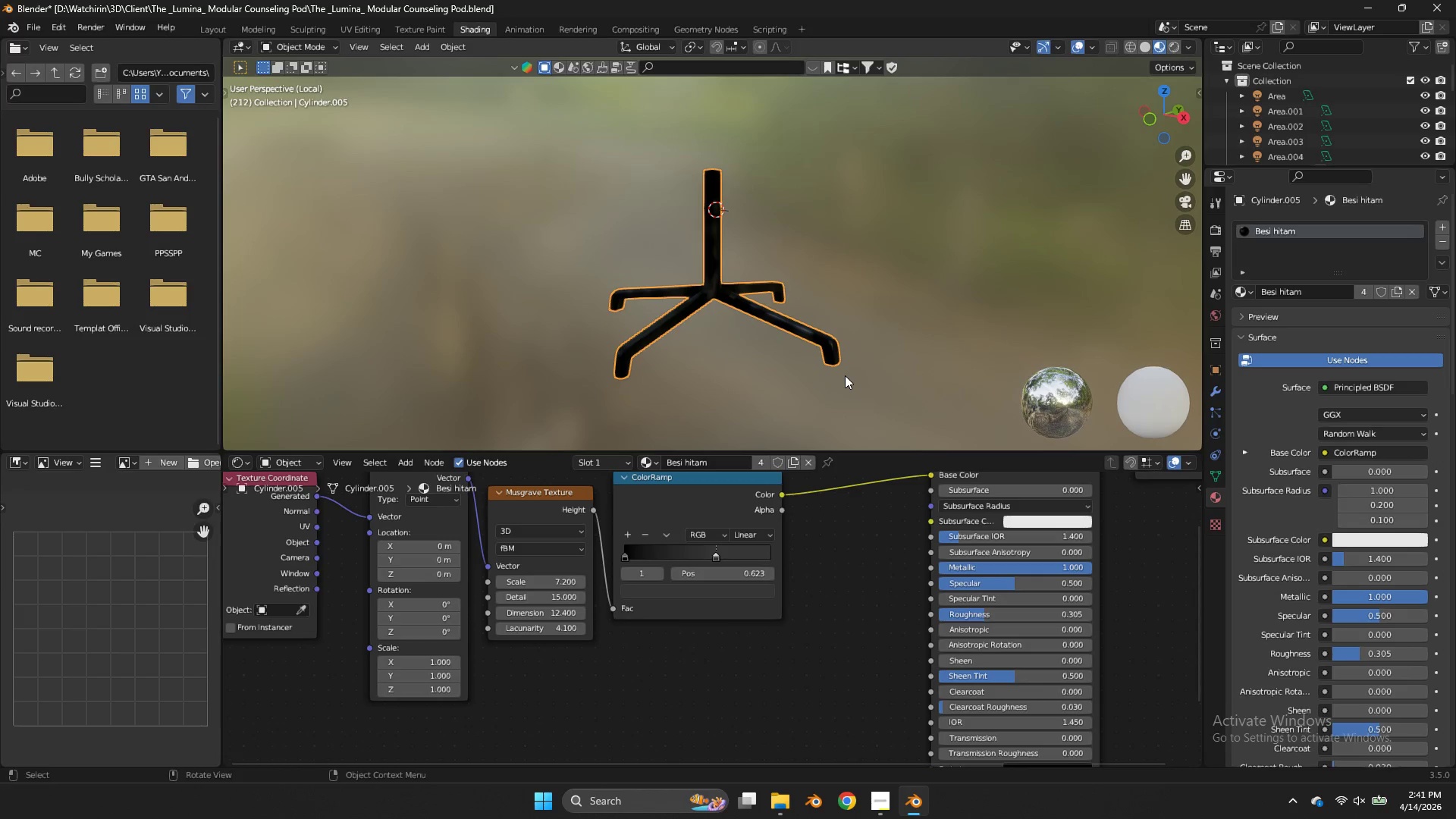 
scroll: coordinate [845, 375], scroll_direction: up, amount: 2.0
 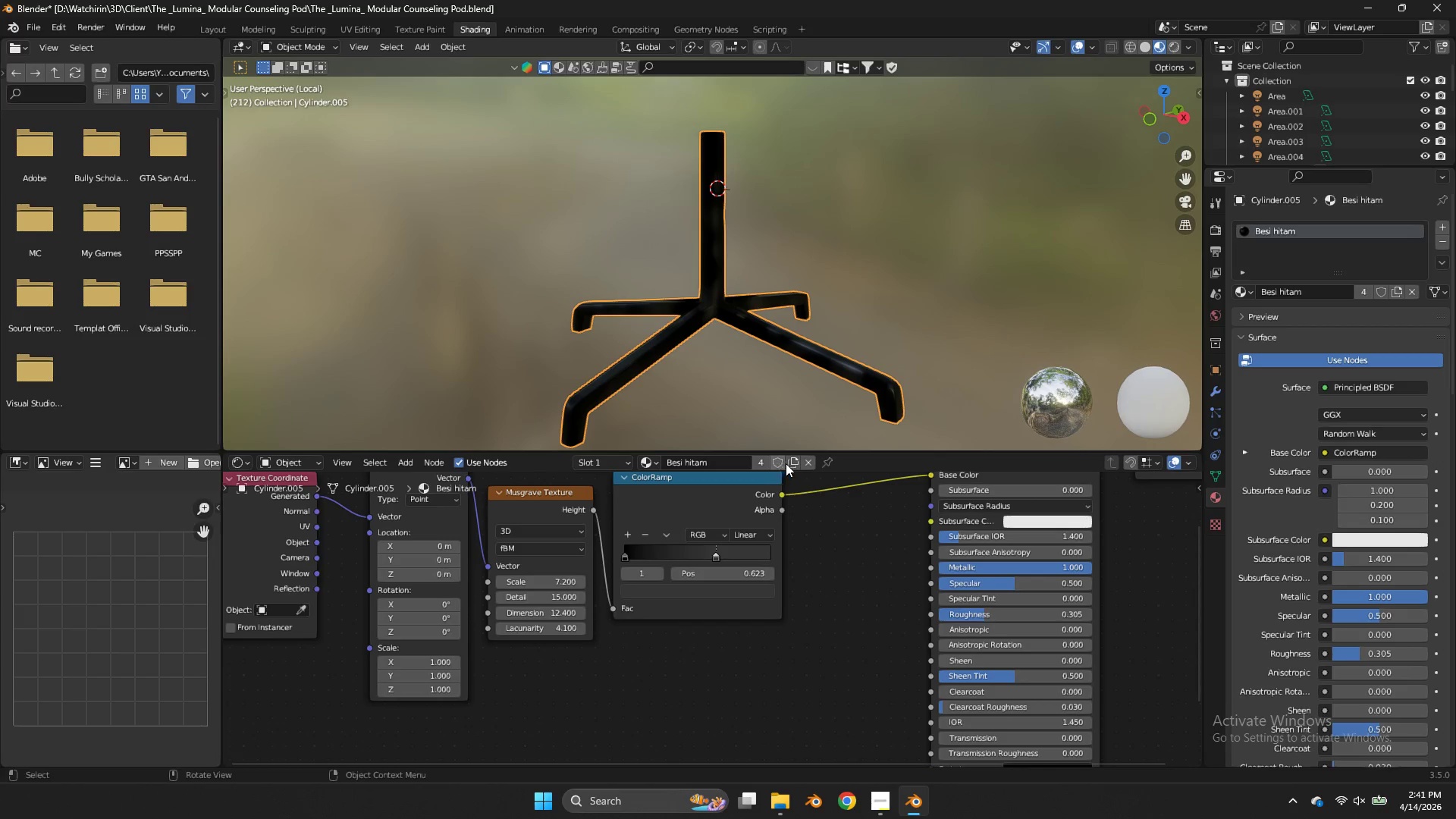 
left_click([789, 463])
 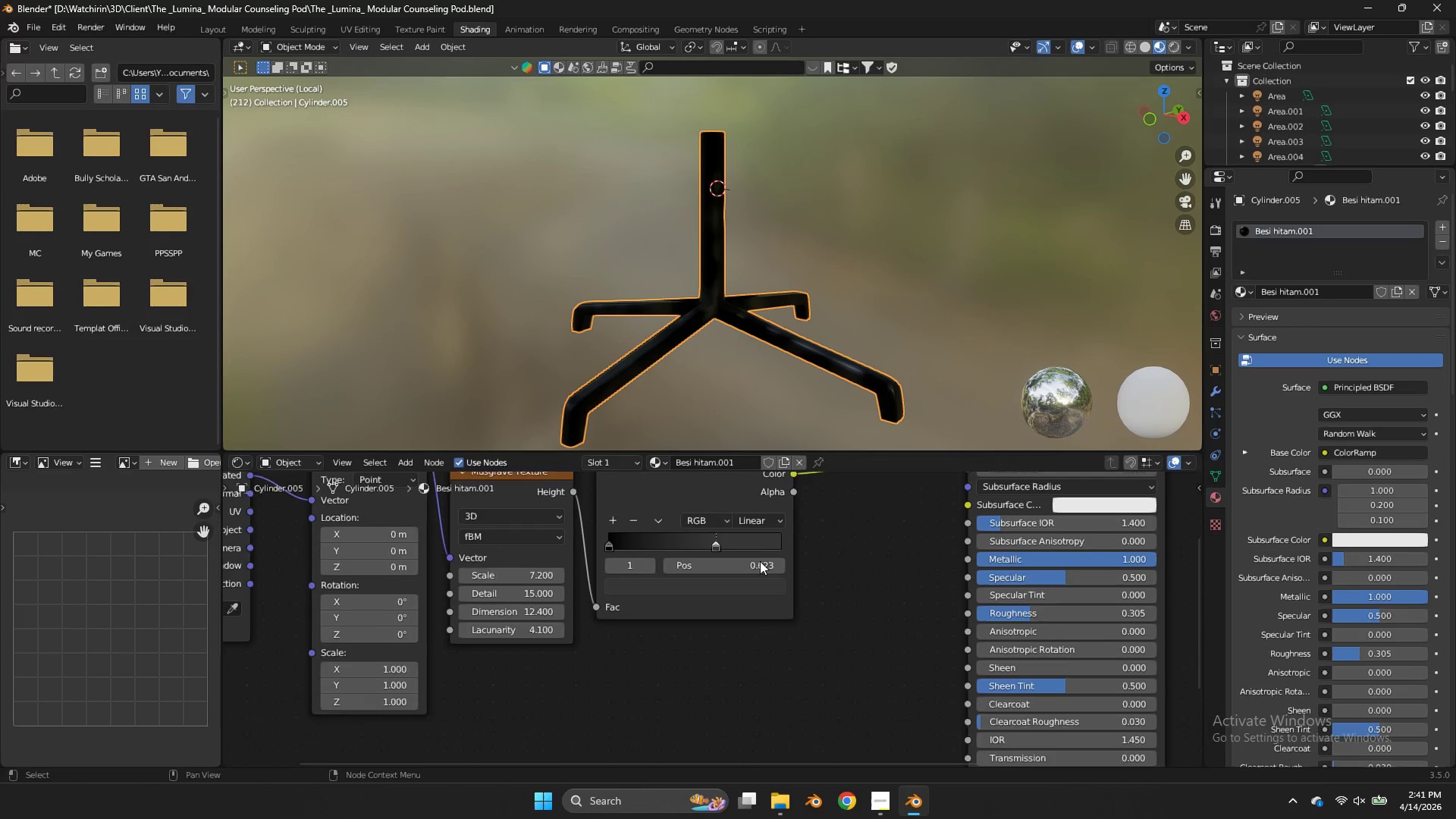 
left_click_drag(start_coordinate=[721, 529], to_coordinate=[651, 532])
 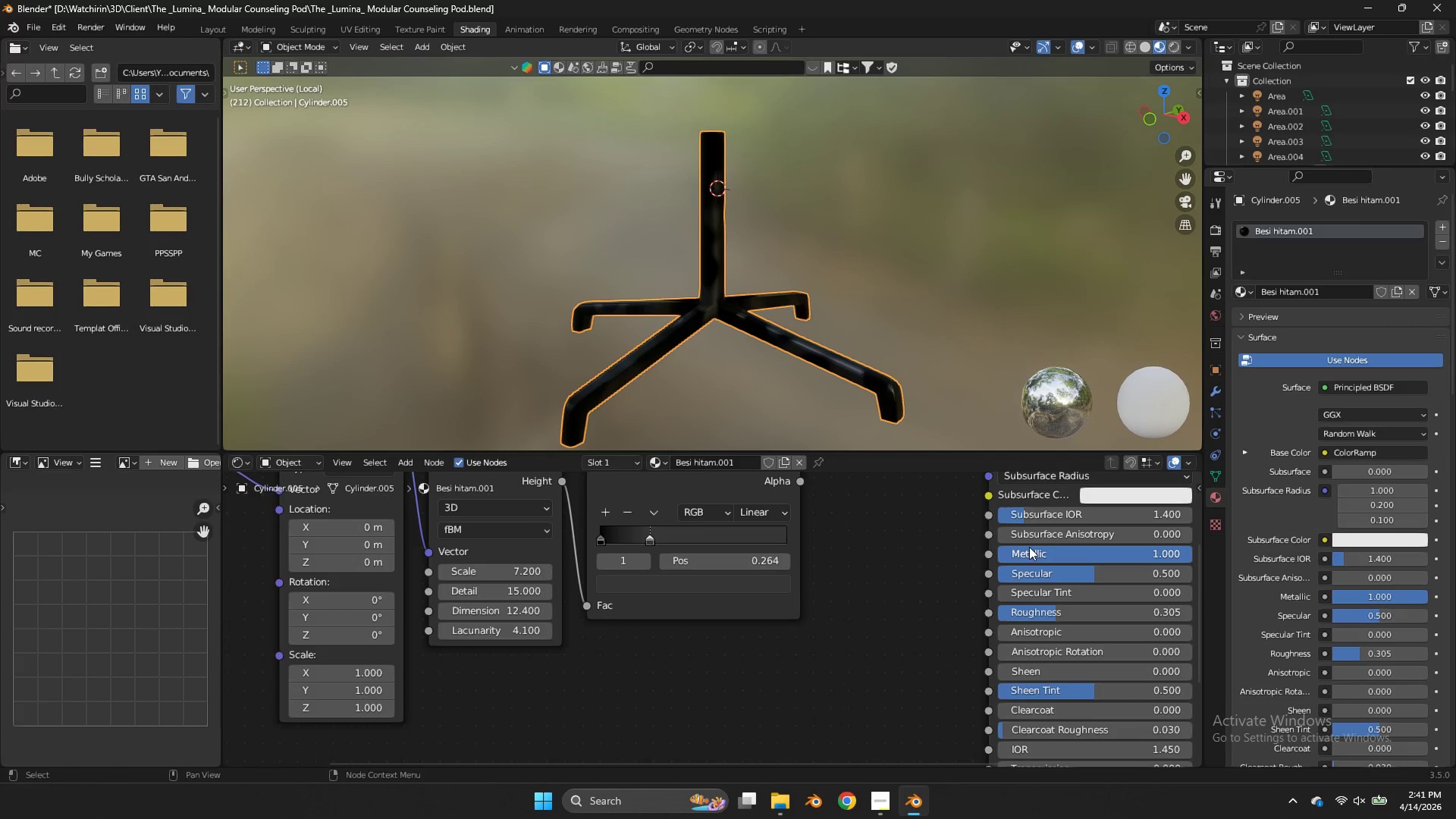 
scroll: coordinate [760, 561], scroll_direction: up, amount: 3.0
 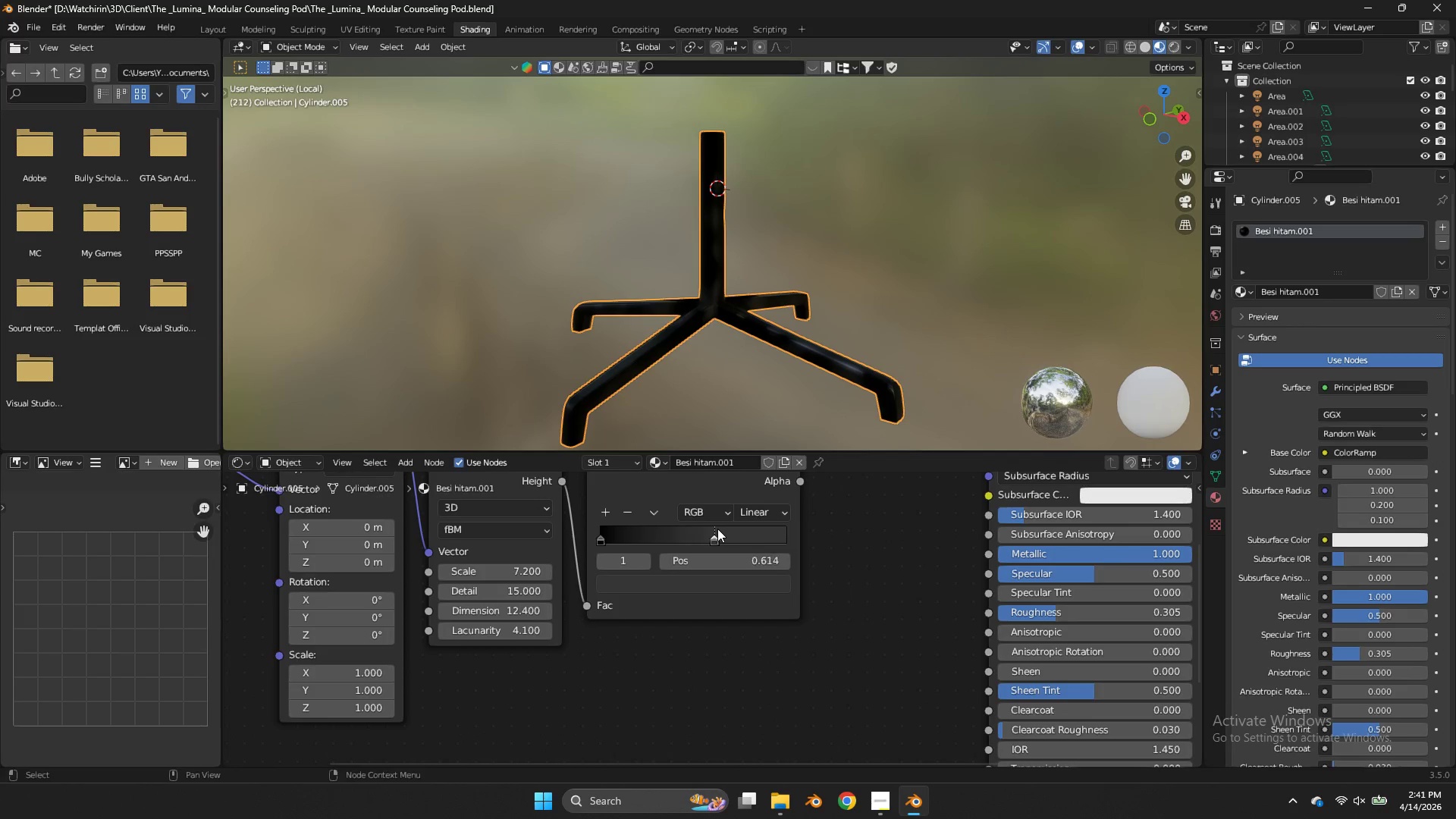 
left_click_drag(start_coordinate=[1033, 545], to_coordinate=[589, 380])
 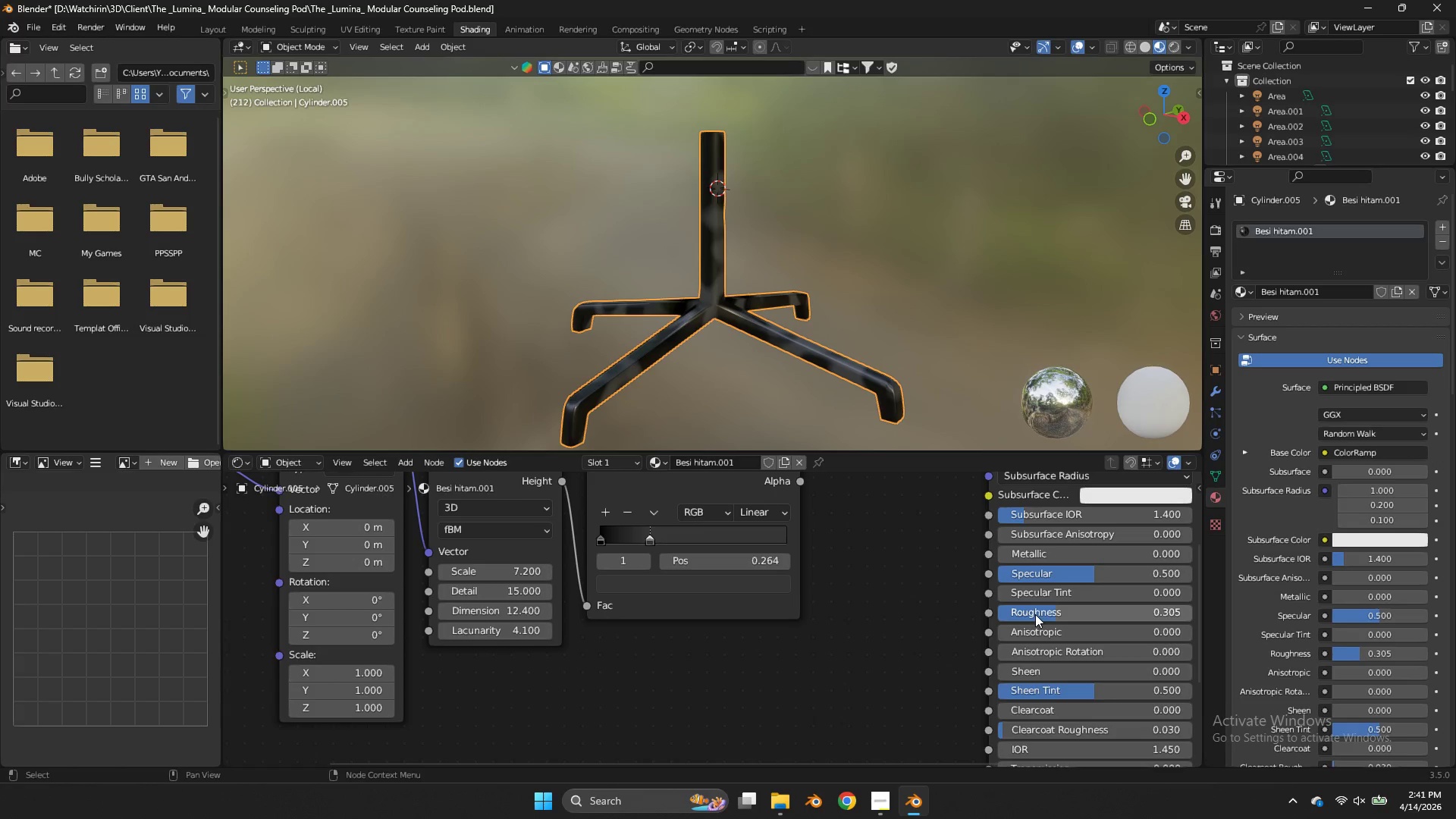 
left_click_drag(start_coordinate=[1035, 614], to_coordinate=[790, 431])
 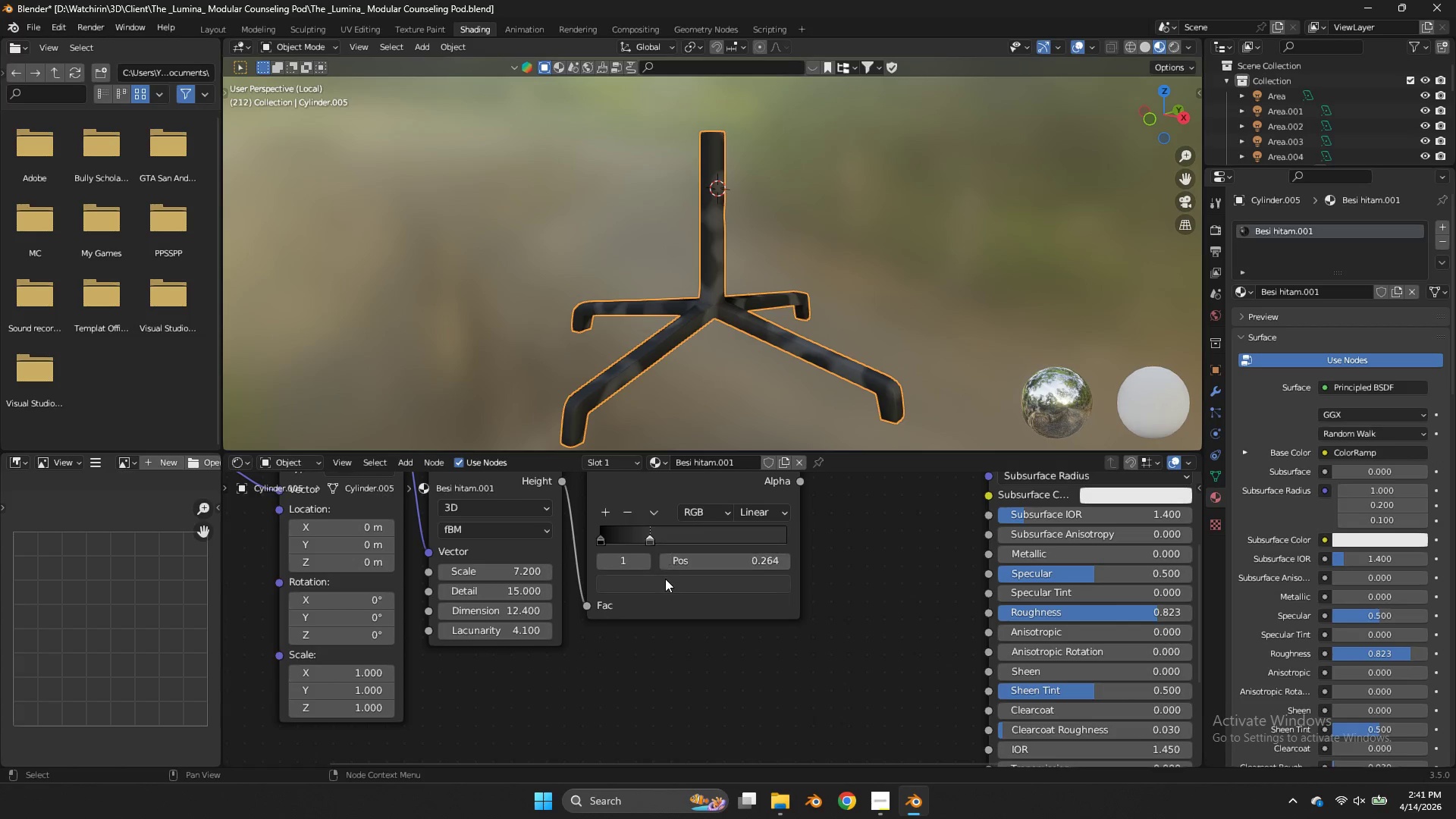 
left_click([664, 582])
 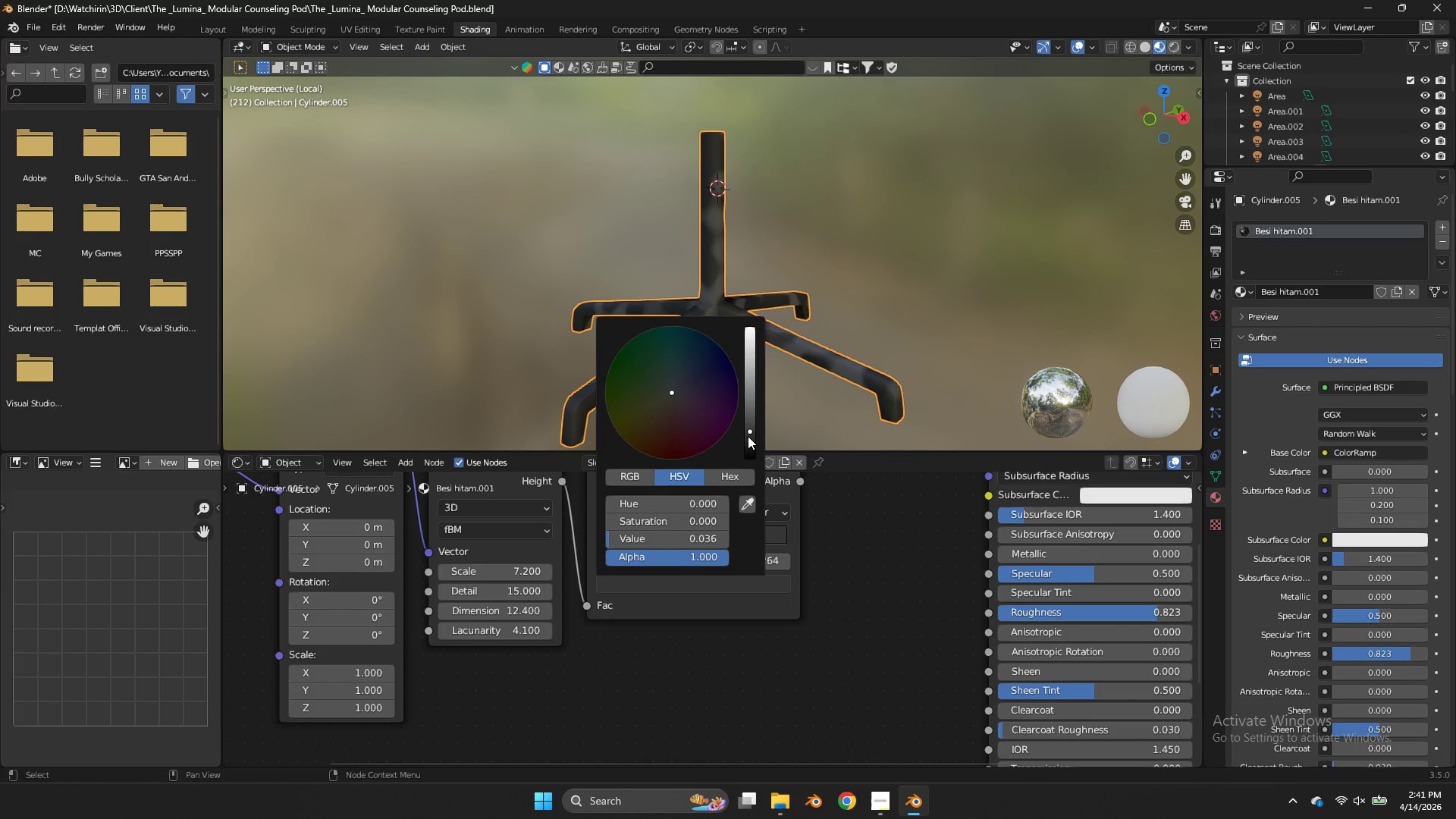 
left_click_drag(start_coordinate=[745, 438], to_coordinate=[750, 457])
 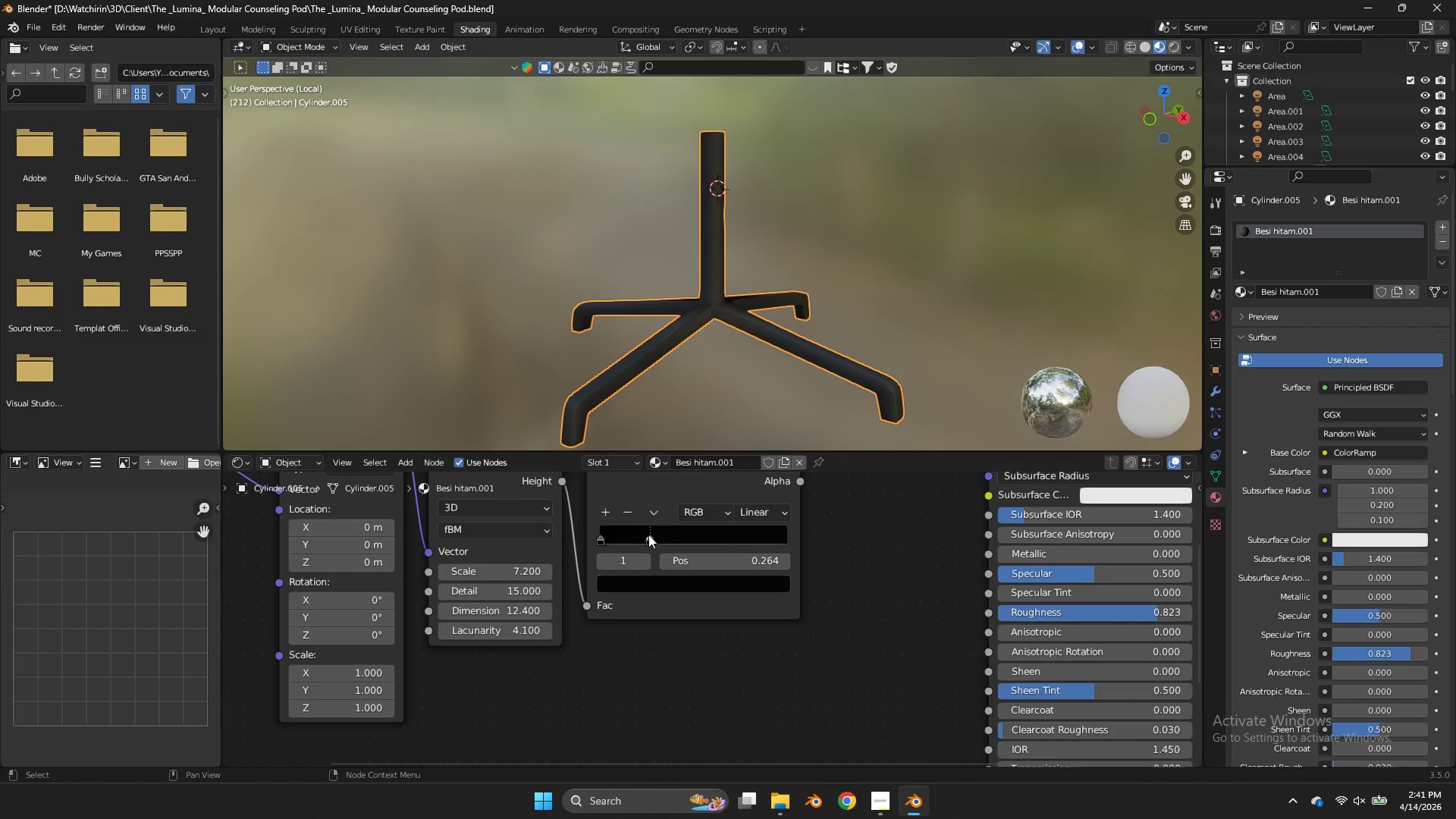 
double_click([657, 585])
 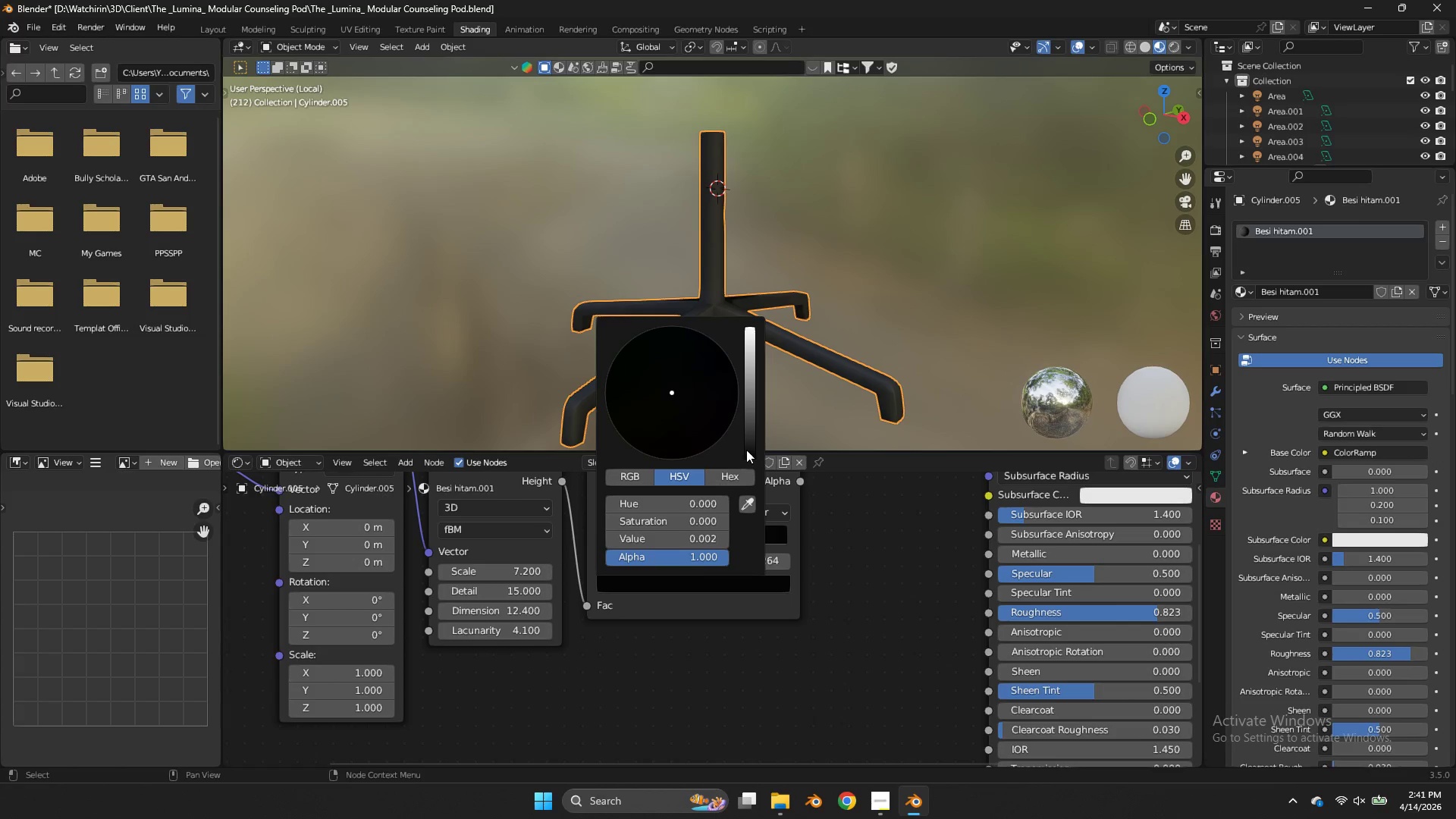 
left_click([750, 448])
 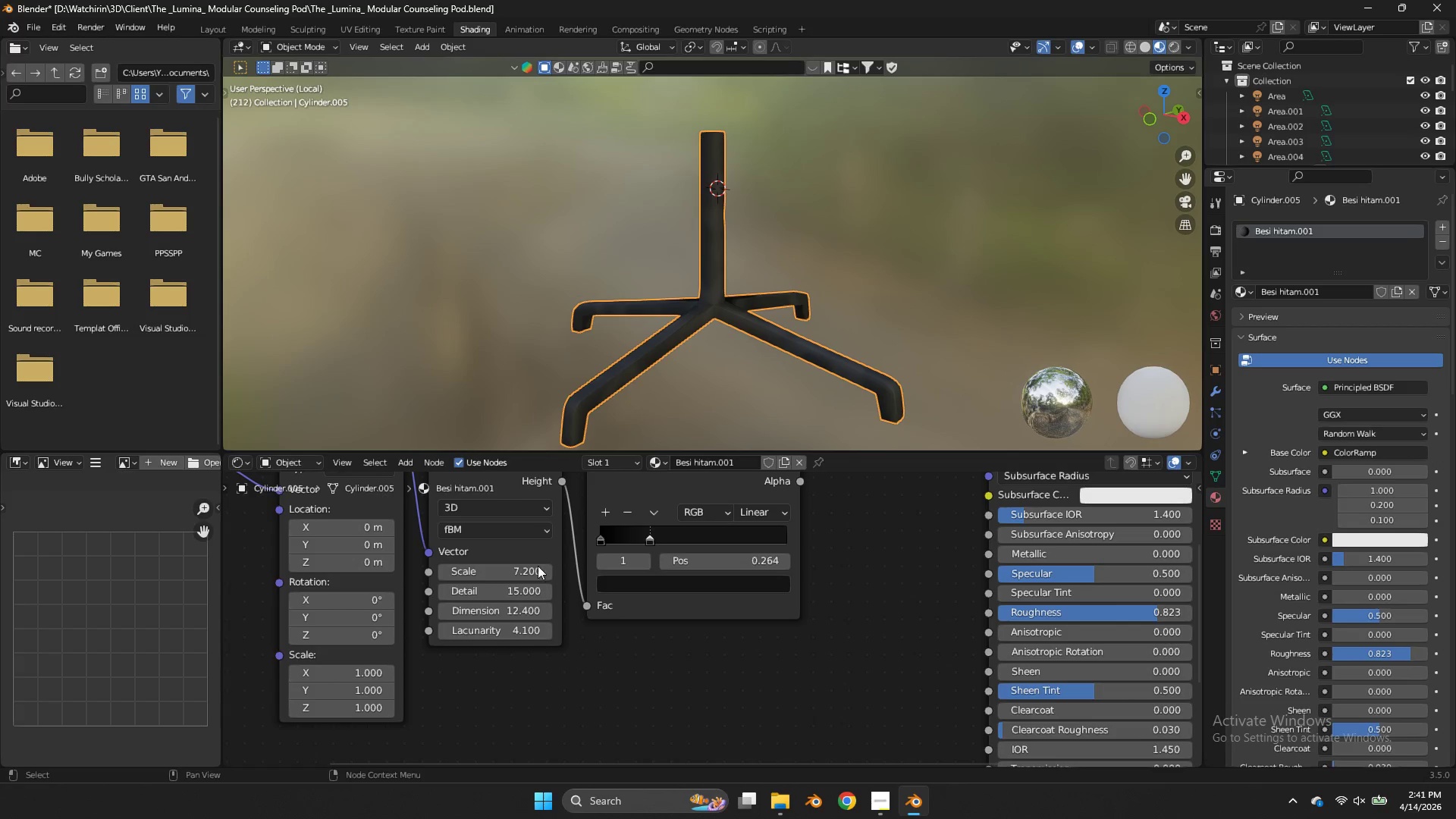 
left_click_drag(start_coordinate=[530, 571], to_coordinate=[843, 380])
 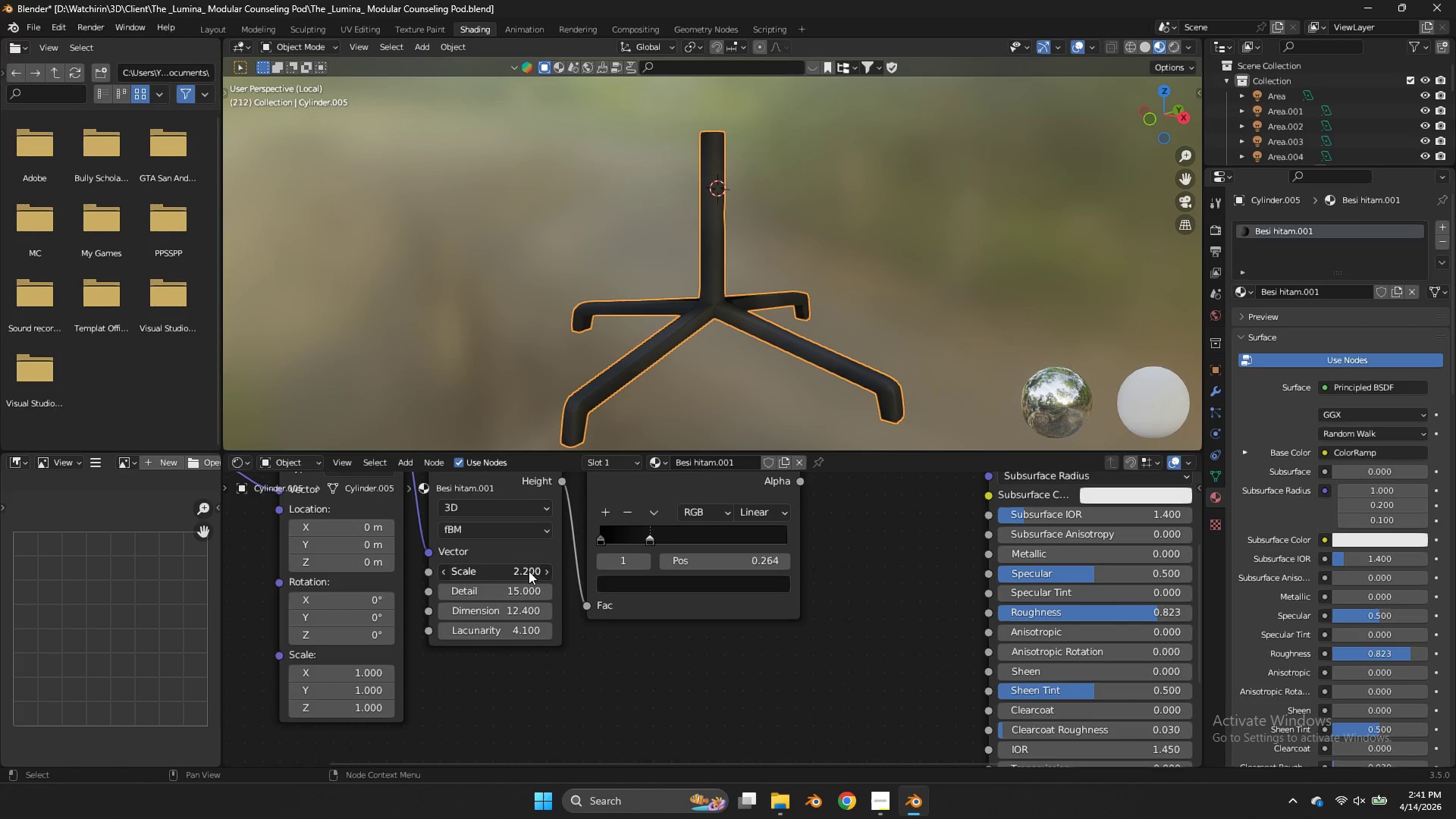 
double_click([529, 571])
 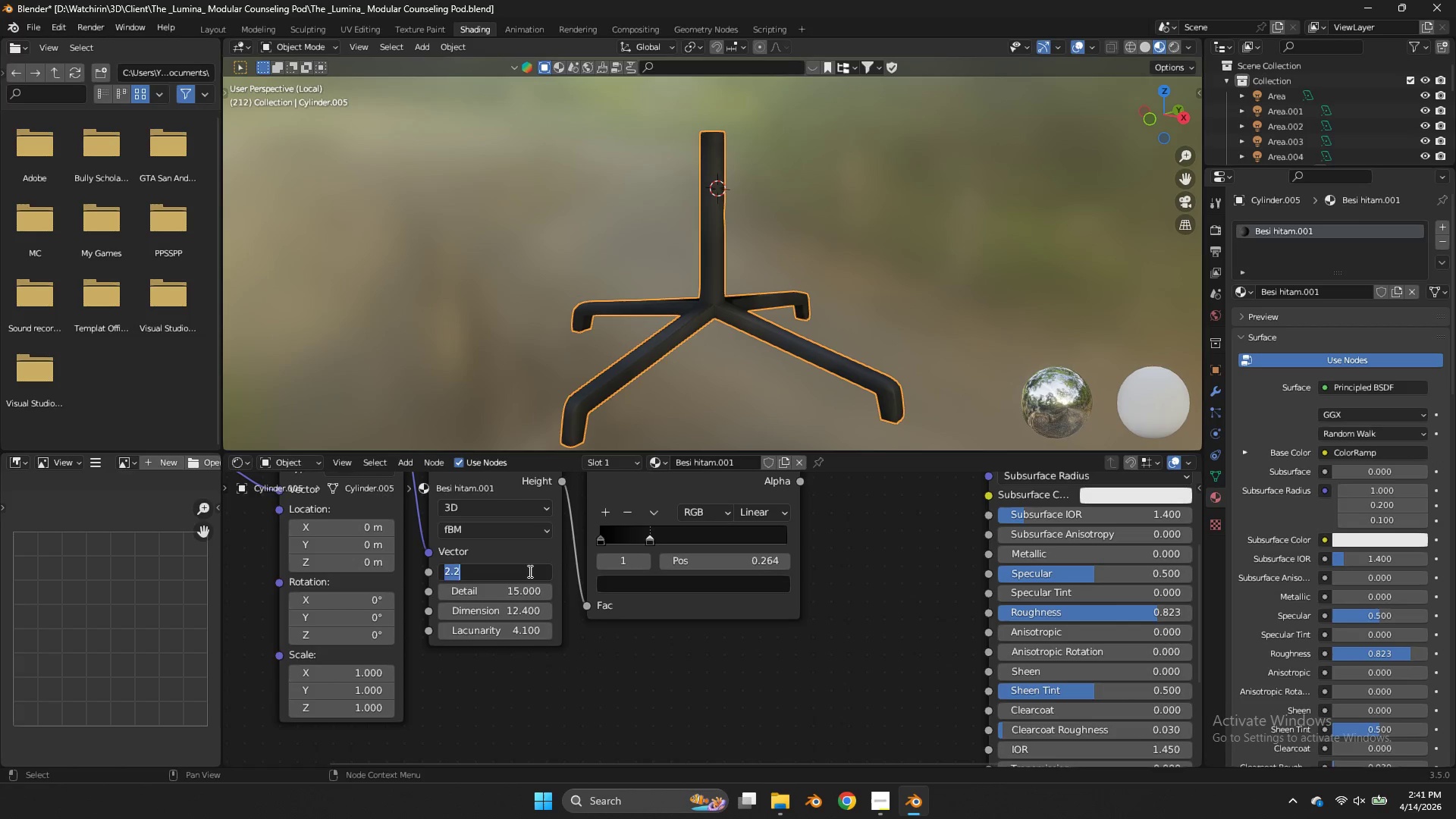 
key(1)
 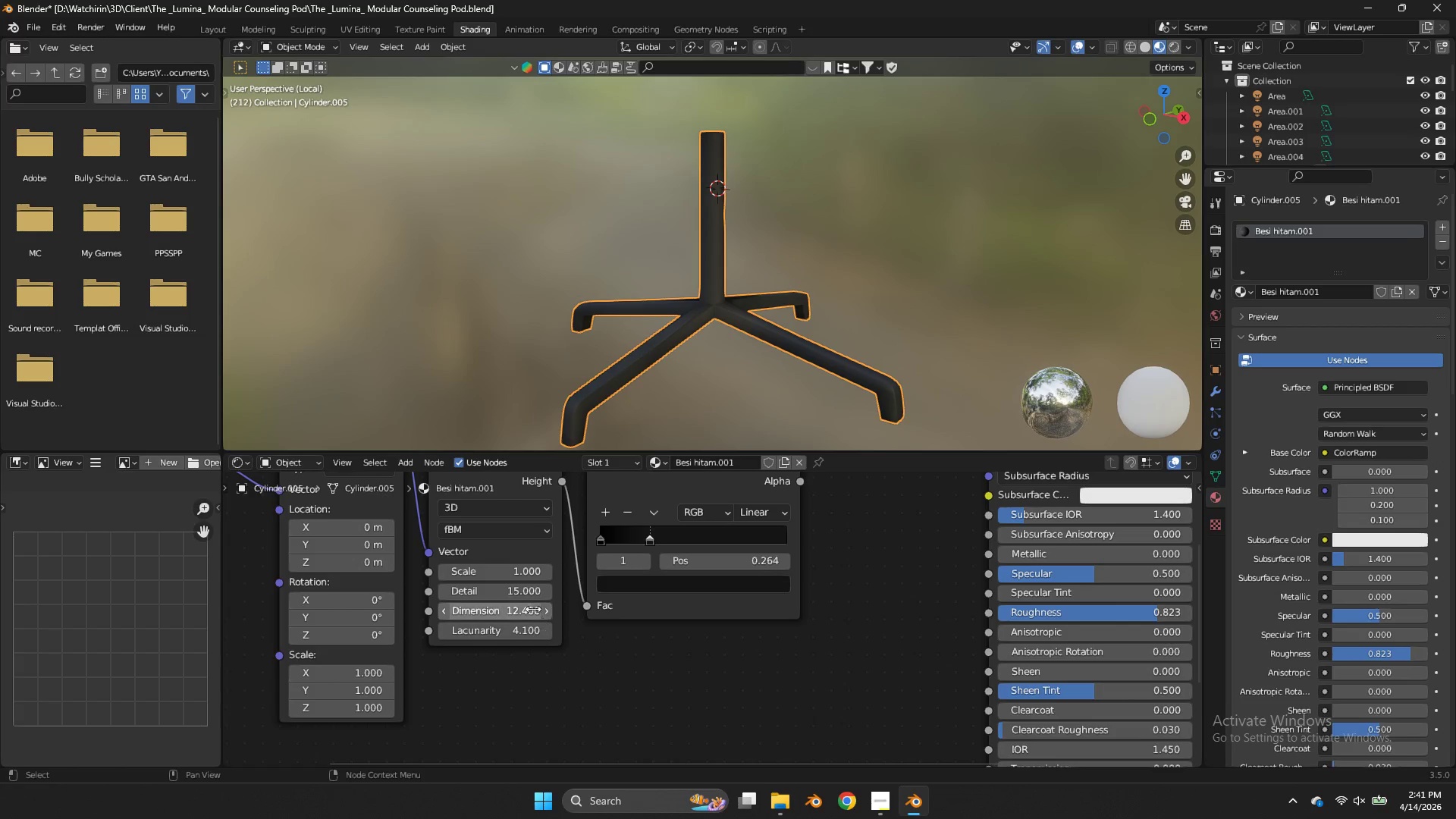 
left_click_drag(start_coordinate=[531, 607], to_coordinate=[795, 421])
 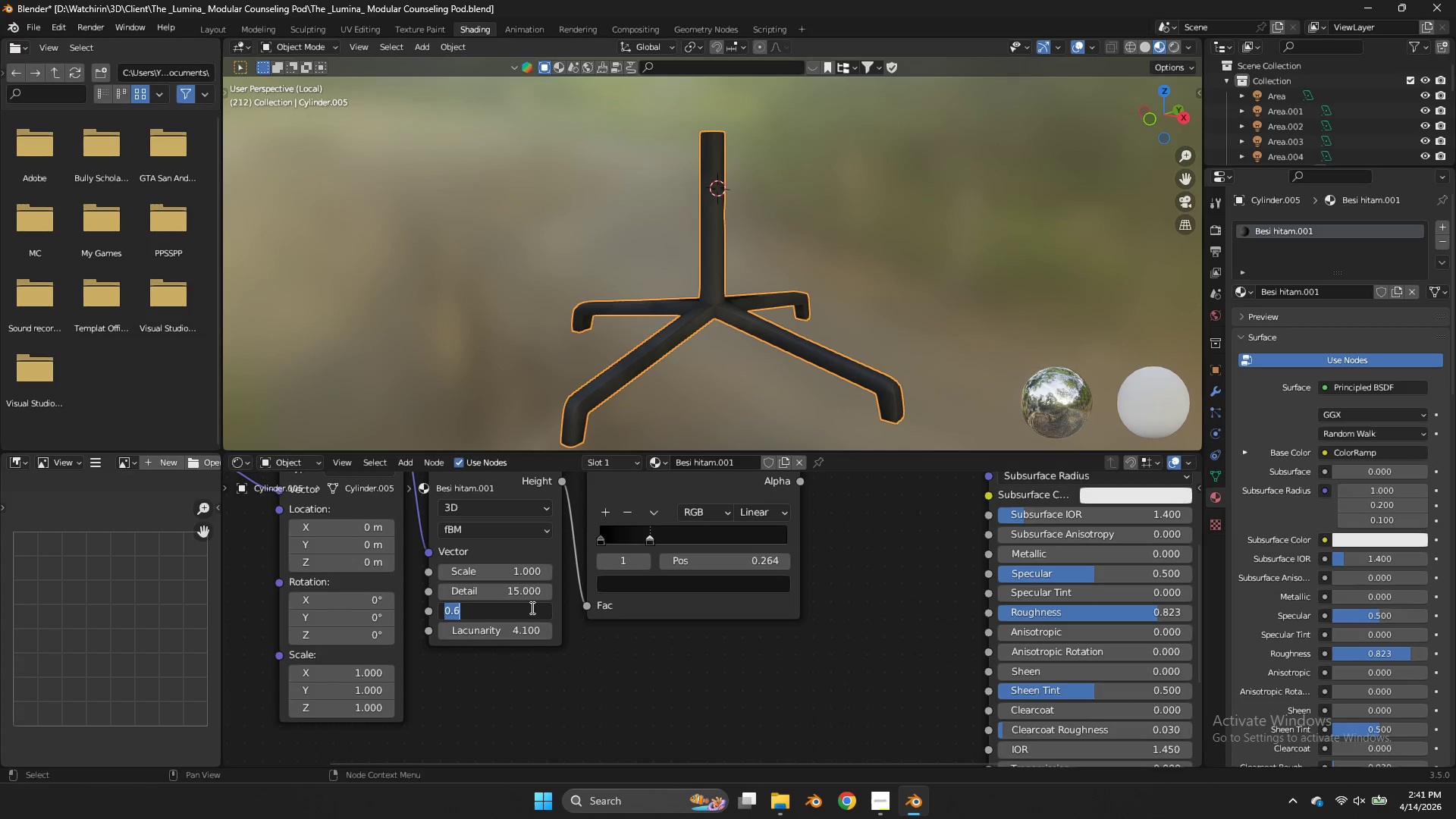 
left_click([531, 607])
 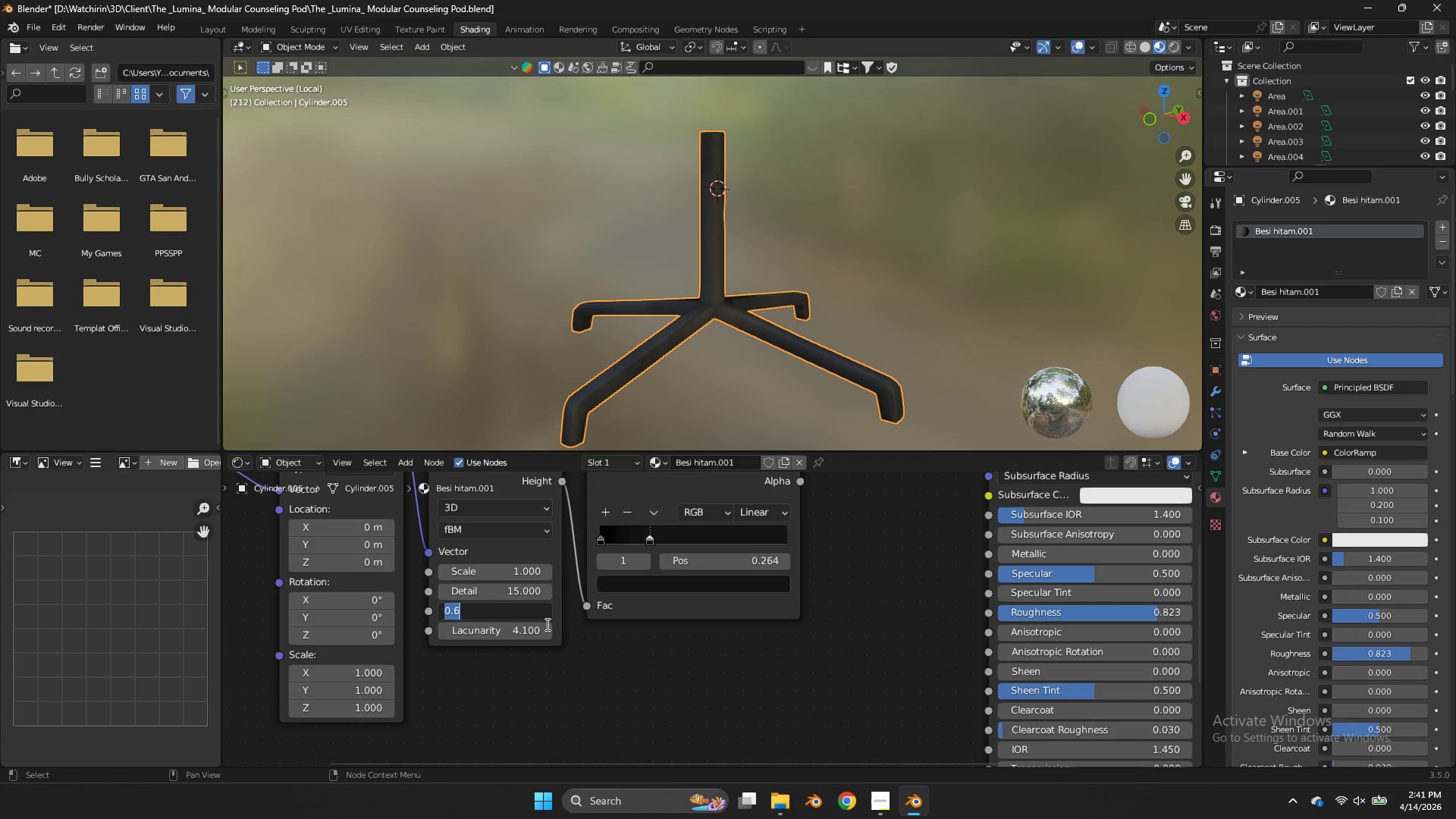 
left_click([554, 632])
 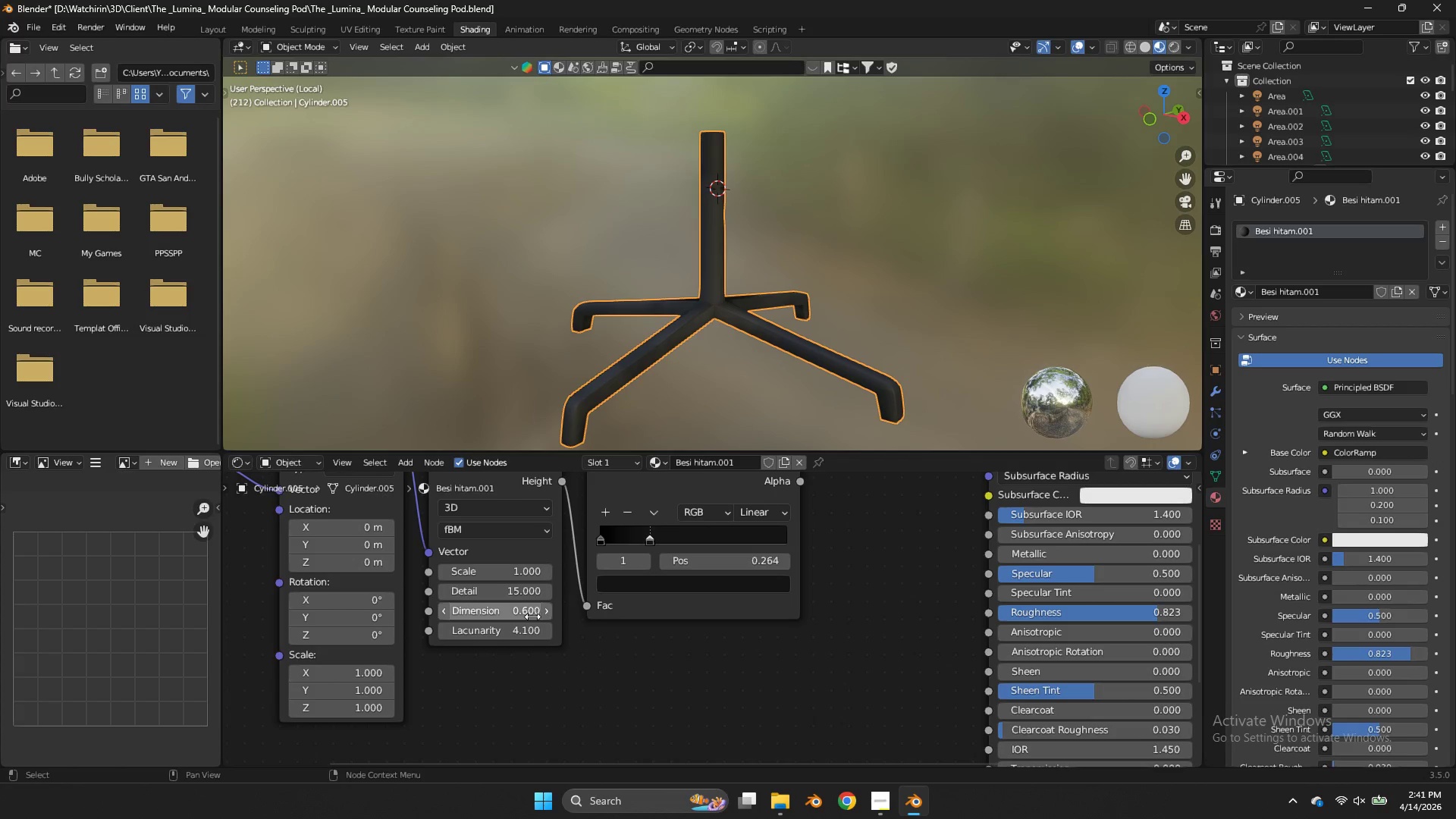 
left_click_drag(start_coordinate=[532, 617], to_coordinate=[557, 425])
 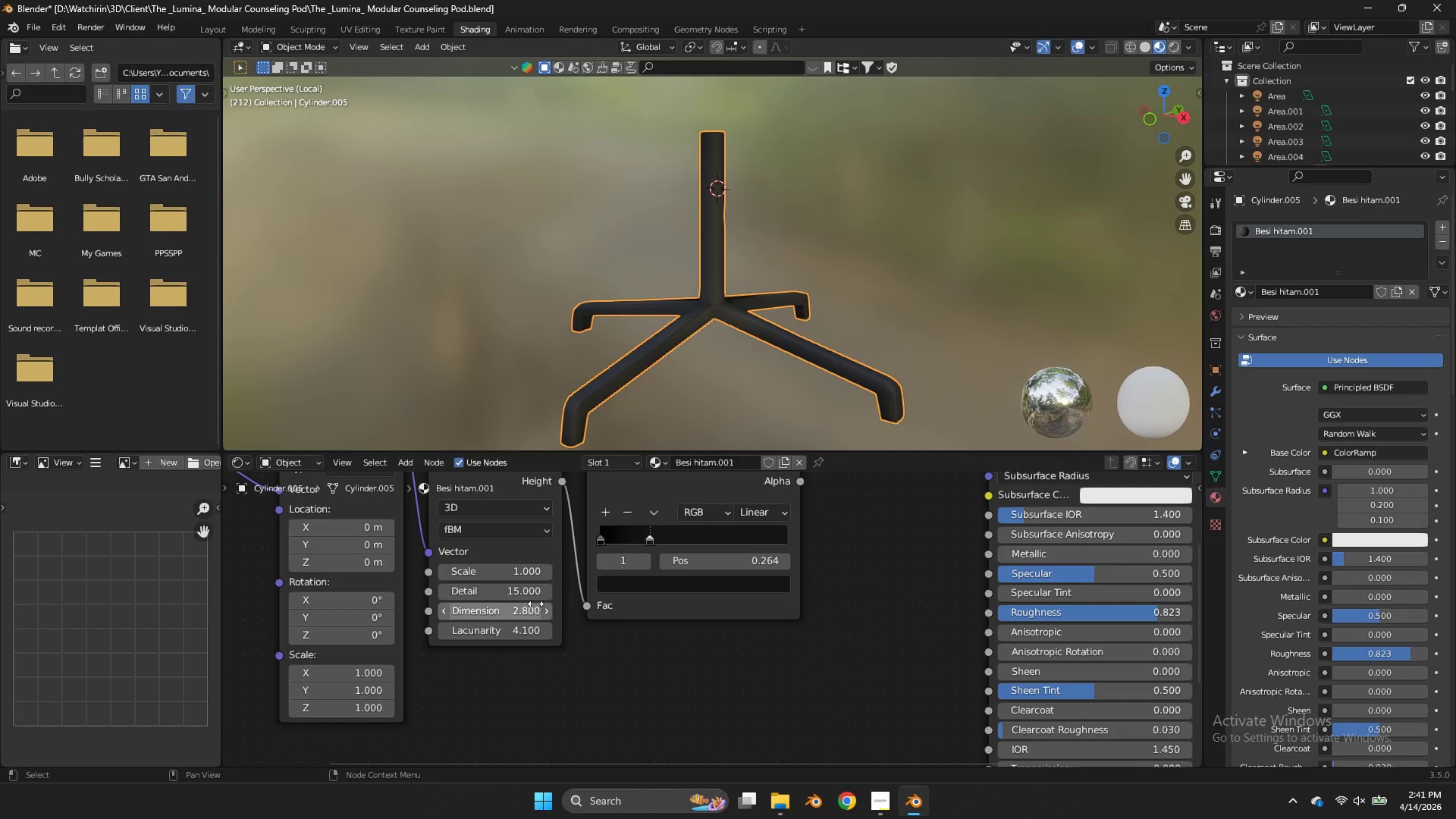 
left_click_drag(start_coordinate=[533, 592], to_coordinate=[832, 402])
 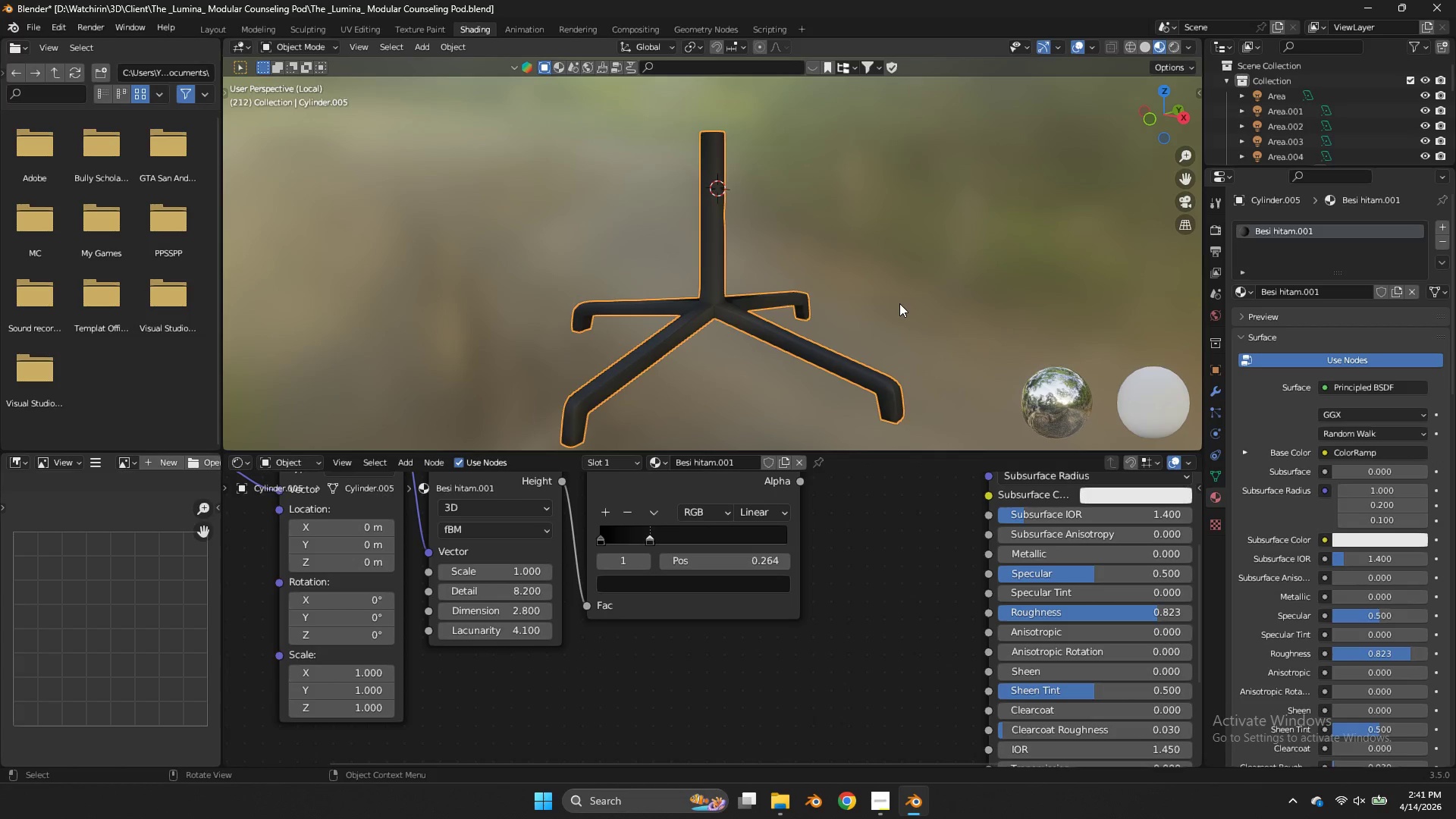 
key(Control+S)
 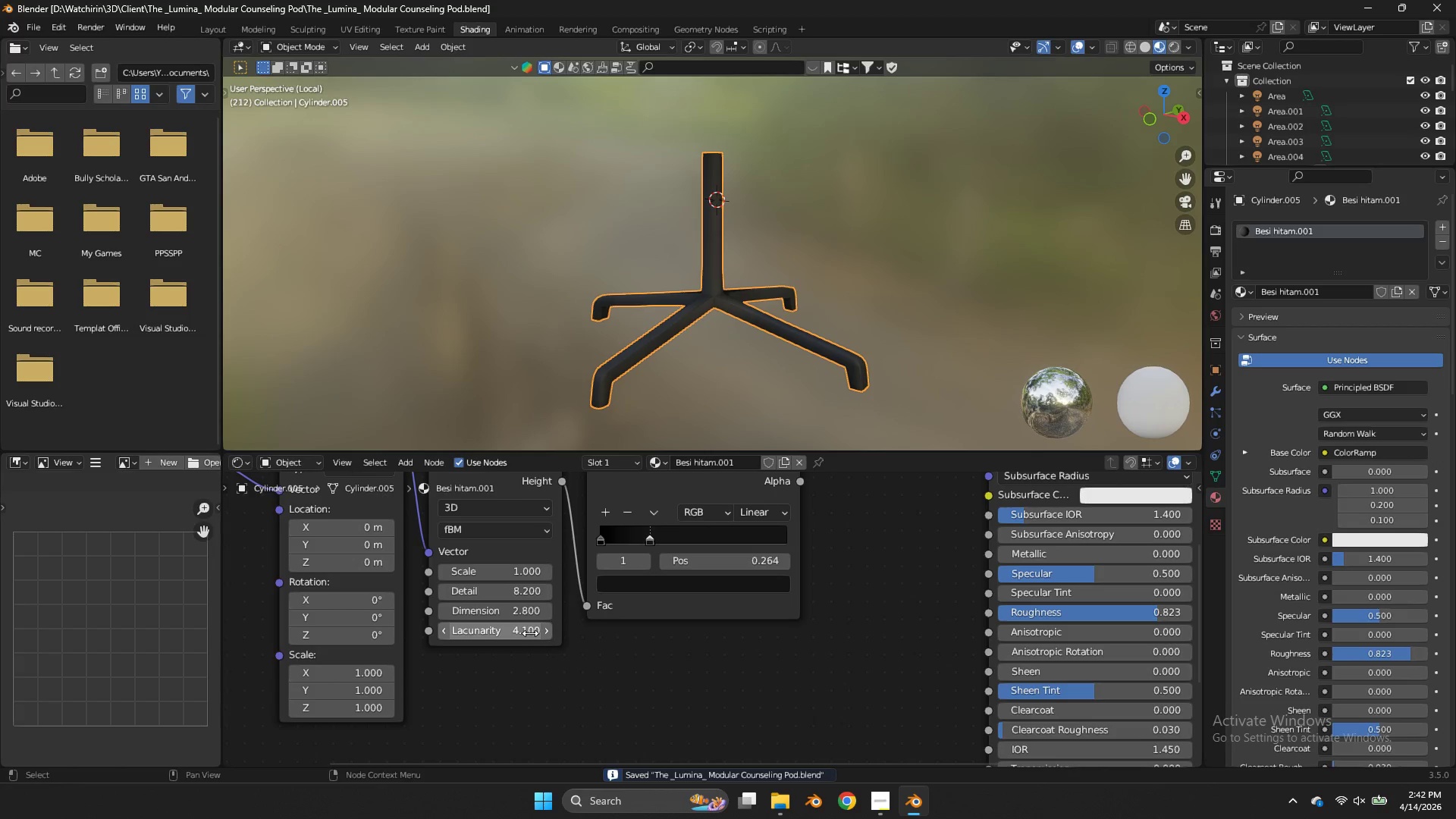 
scroll: coordinate [899, 303], scroll_direction: down, amount: 1.0
 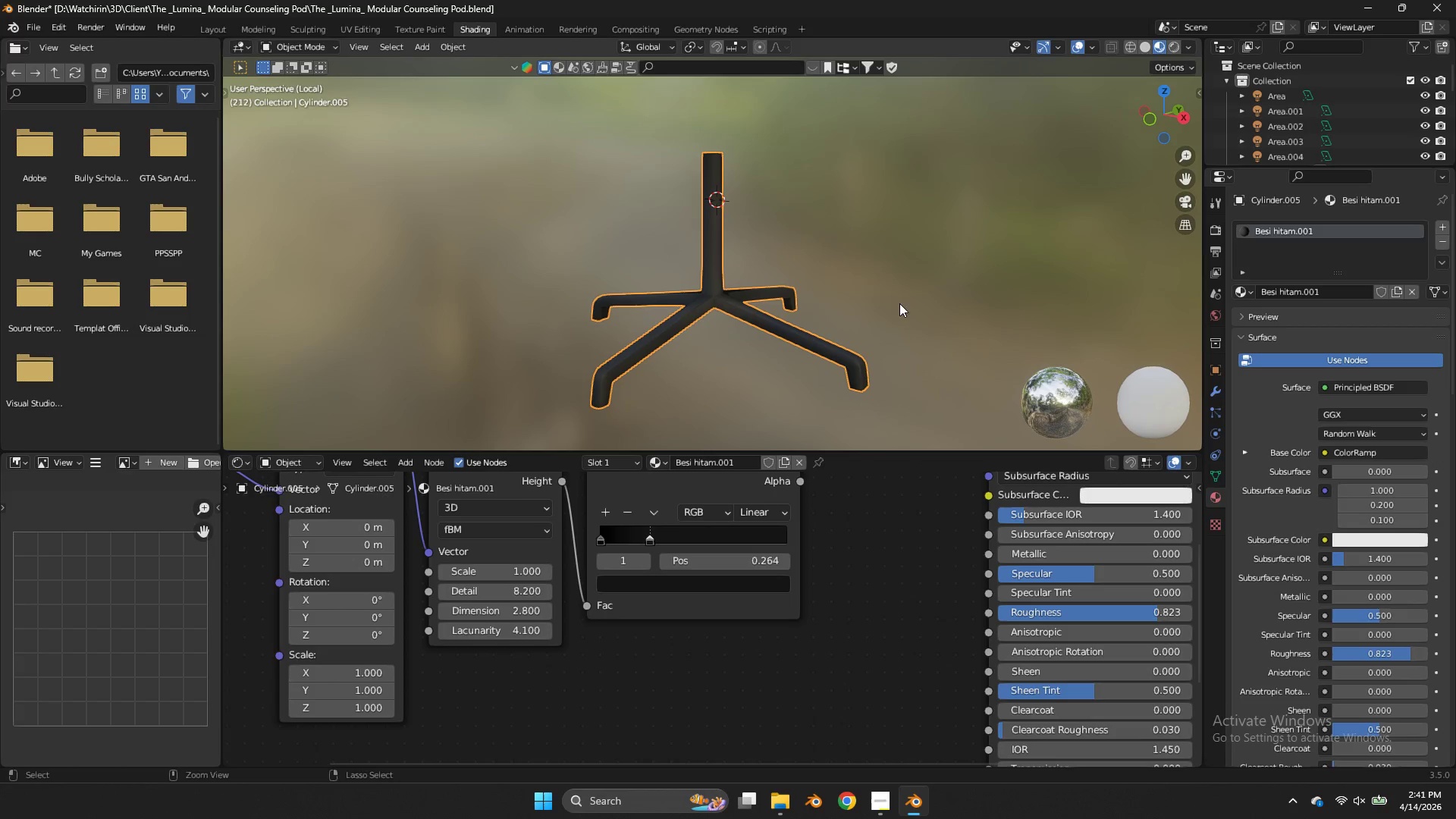 
left_click([530, 633])
 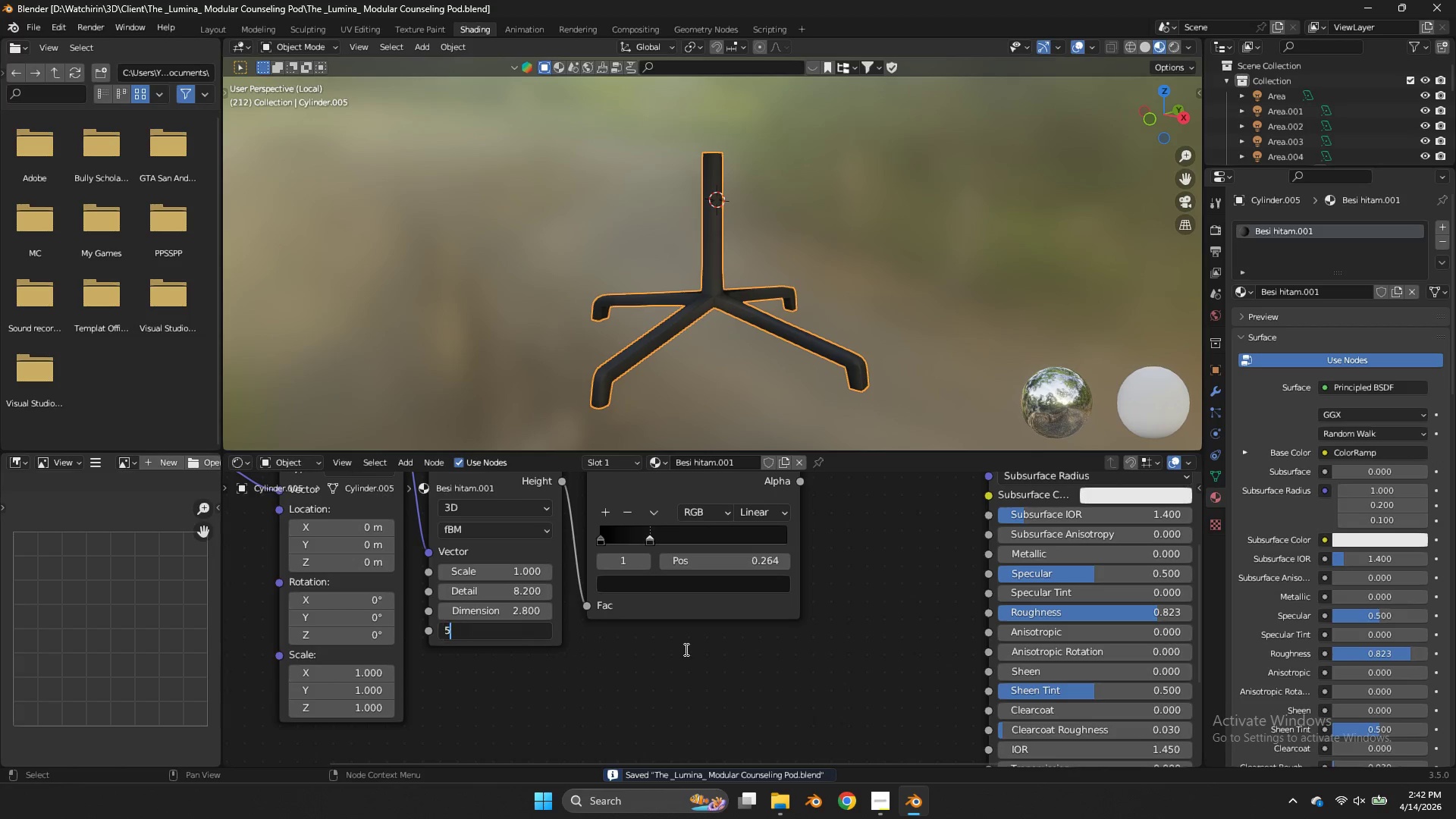 
key(5)
 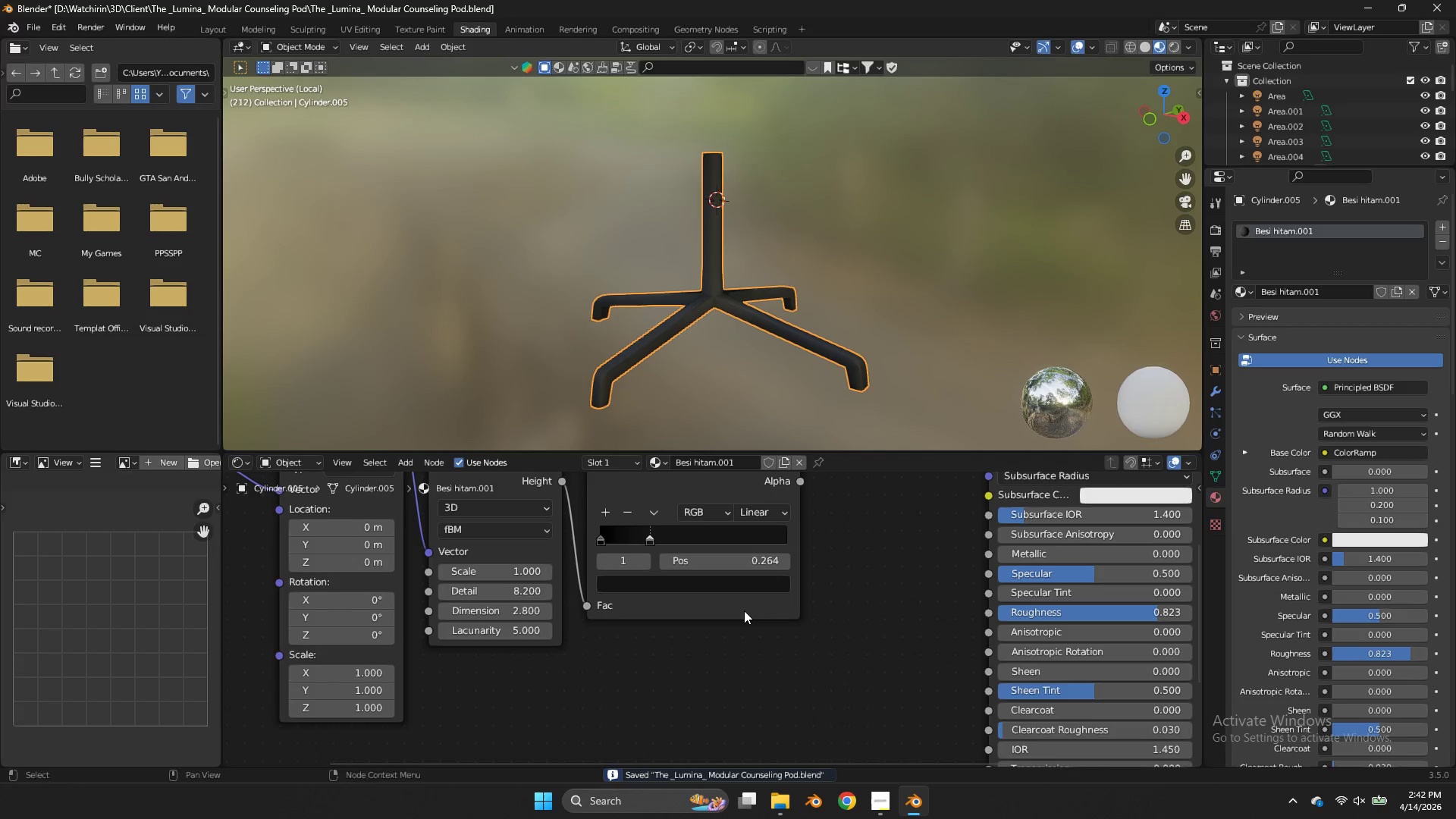 
left_click([744, 610])
 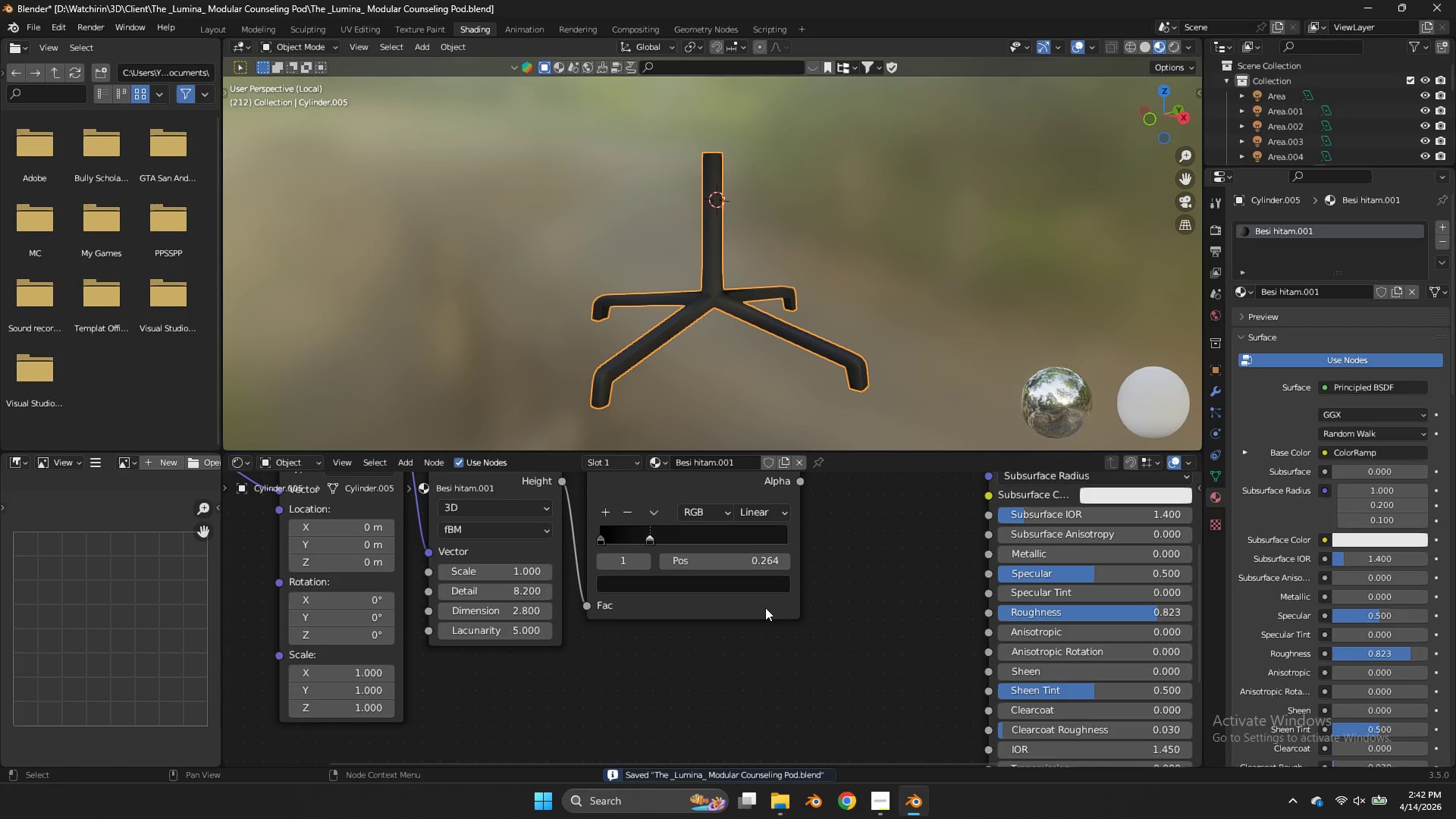 
scroll: coordinate [876, 312], scroll_direction: up, amount: 7.0
 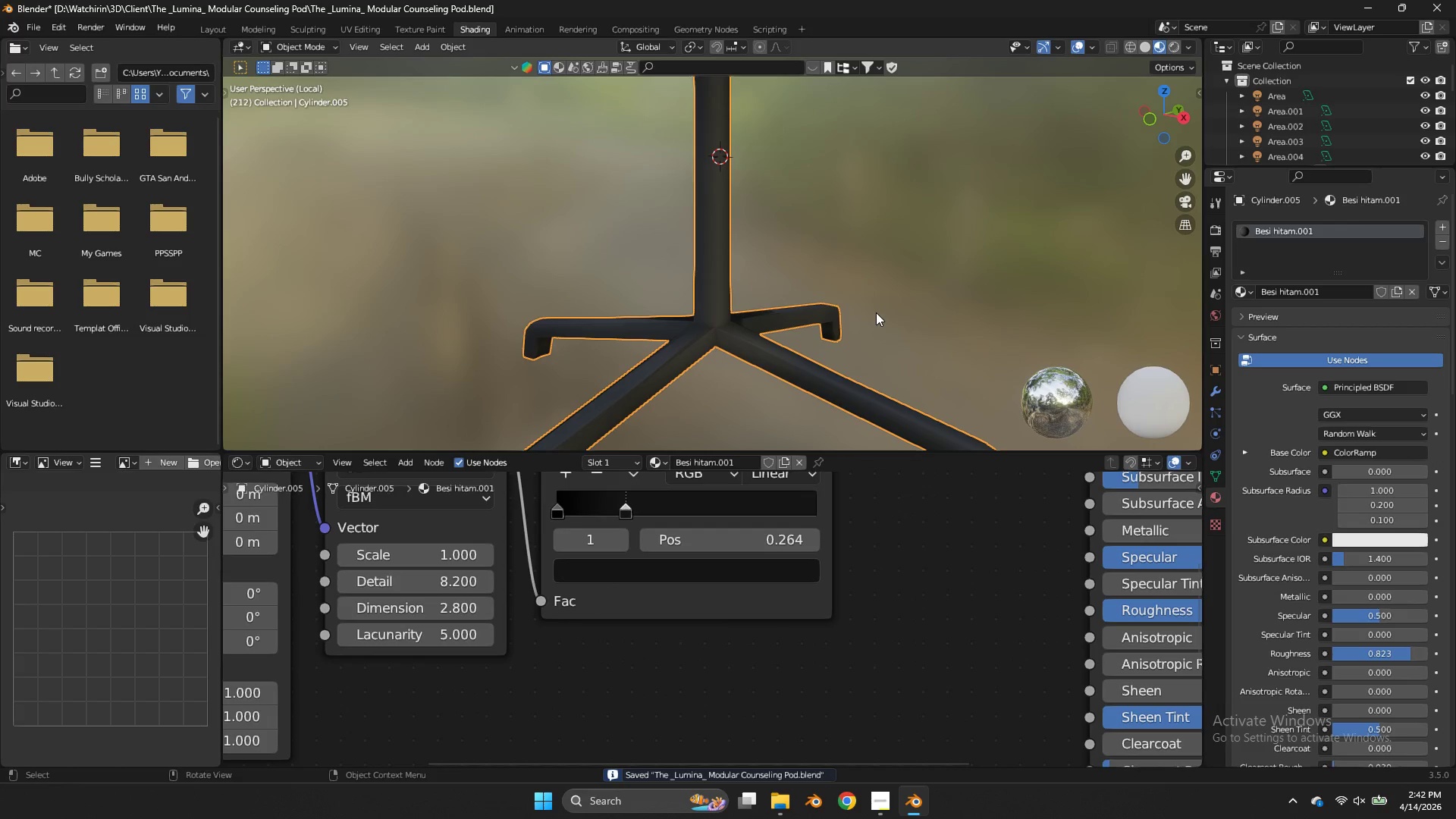 
key(Control+ControlLeft)
 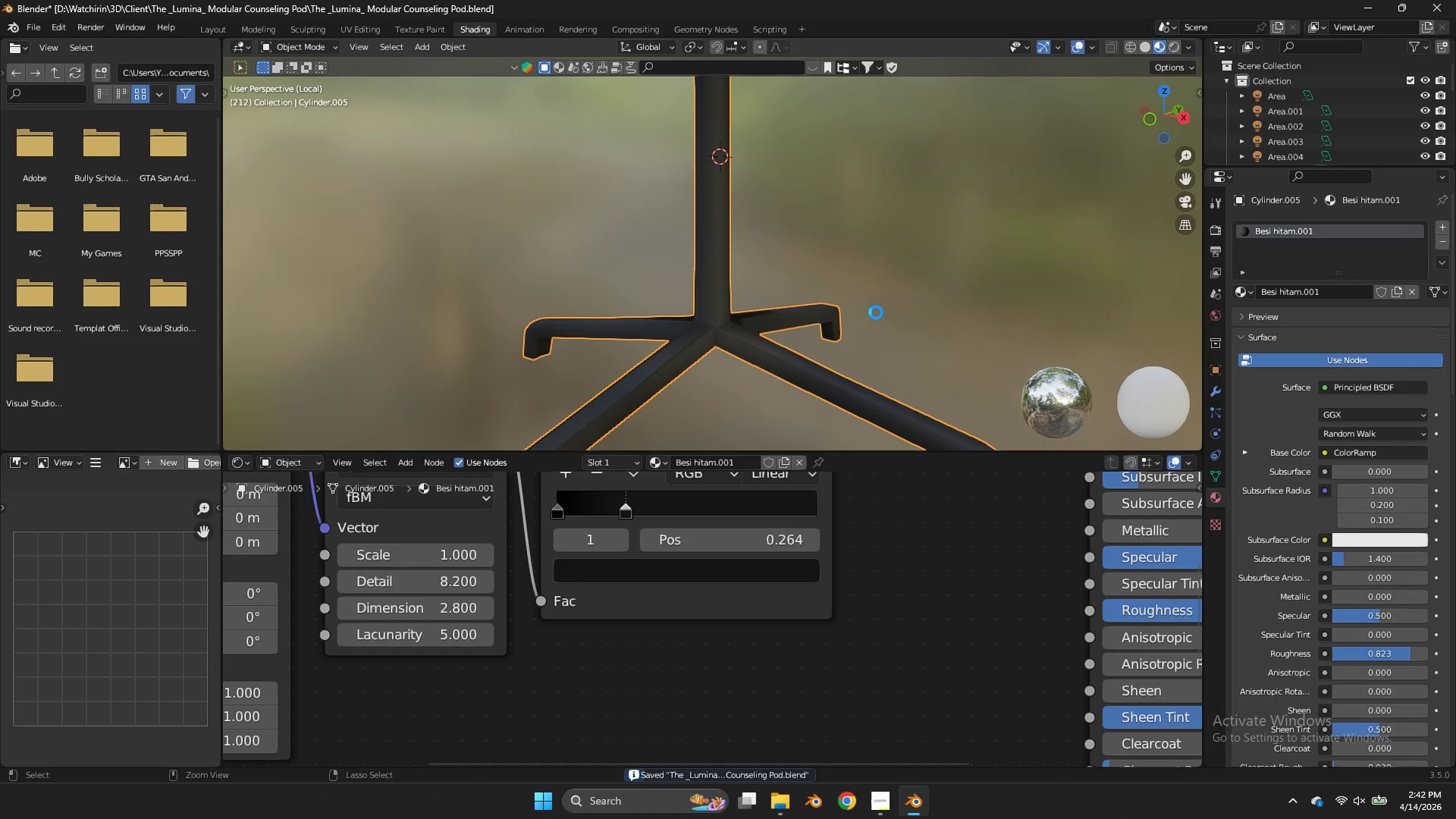 
key(Control+S)
 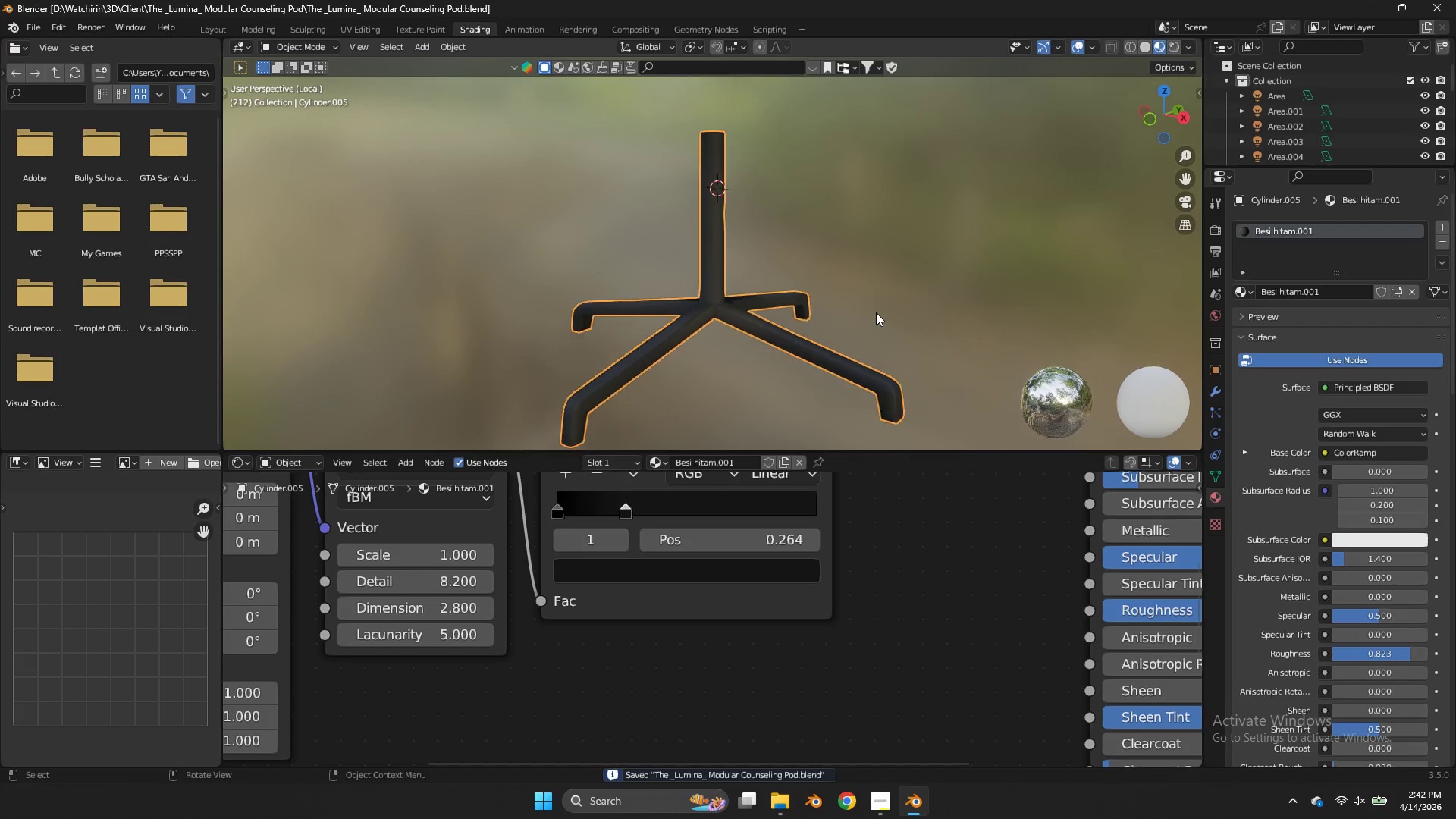 
scroll: coordinate [878, 314], scroll_direction: down, amount: 5.0
 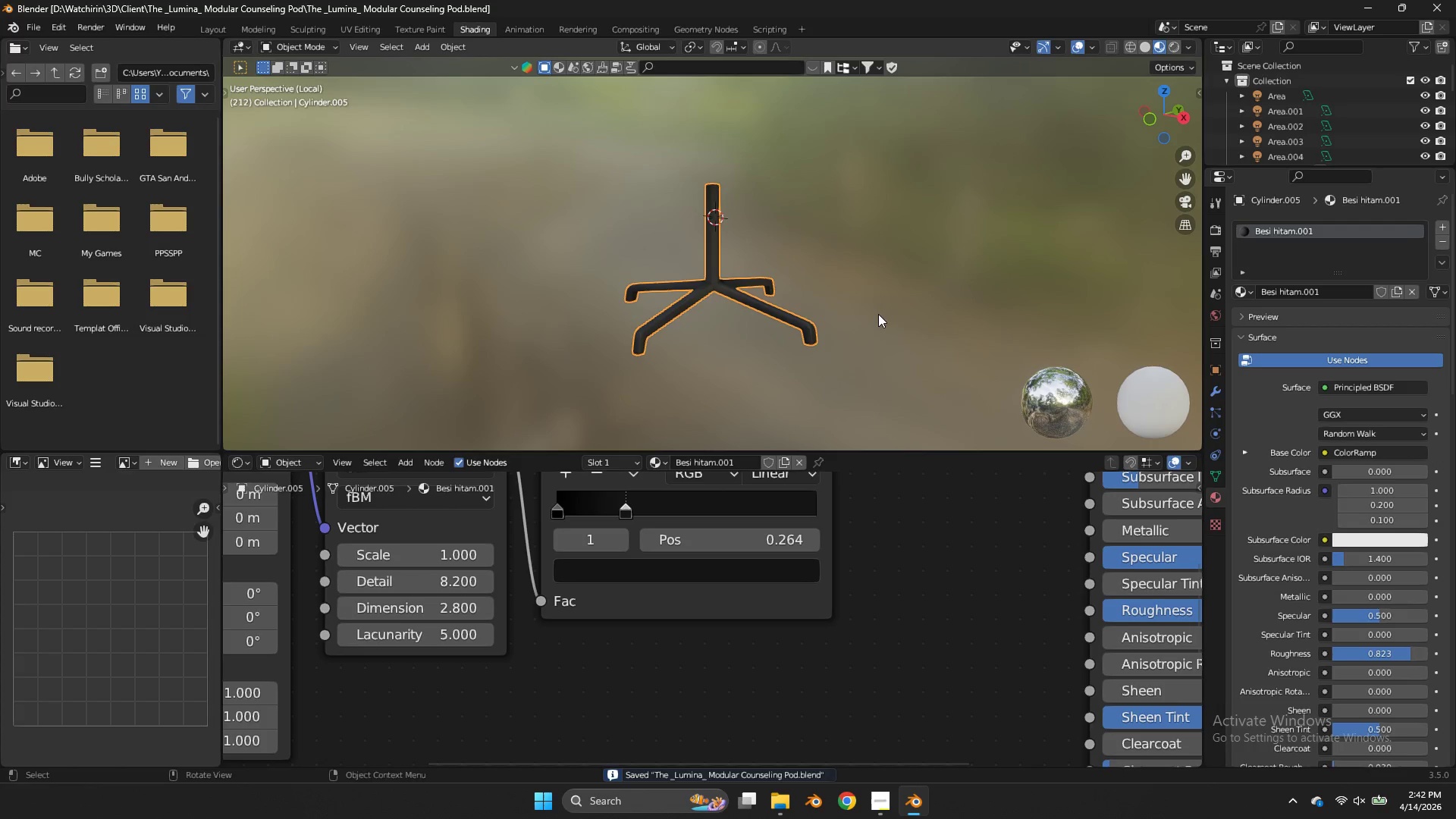 
key(Control+S)
 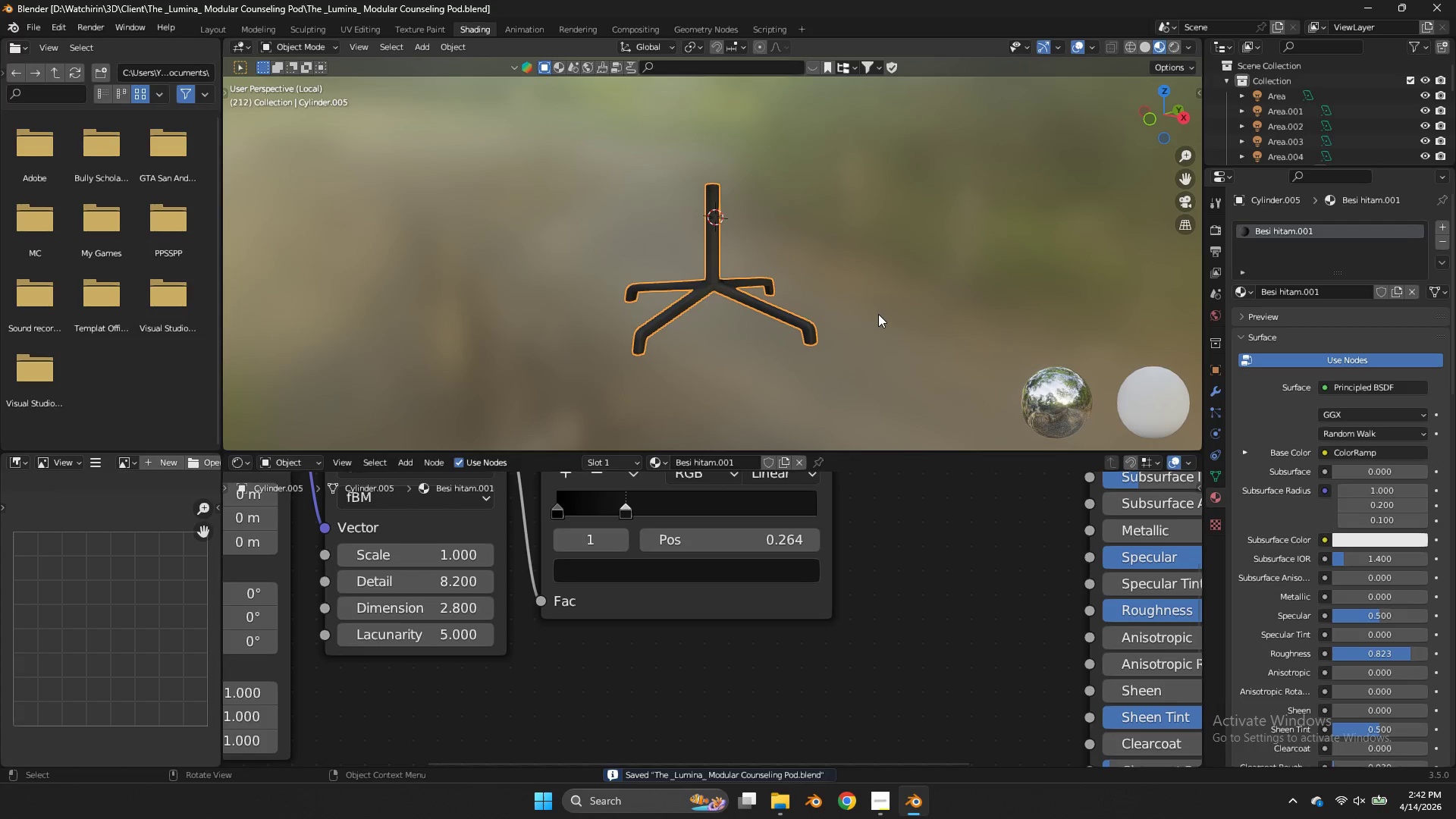 
key(NumpadDivide)
 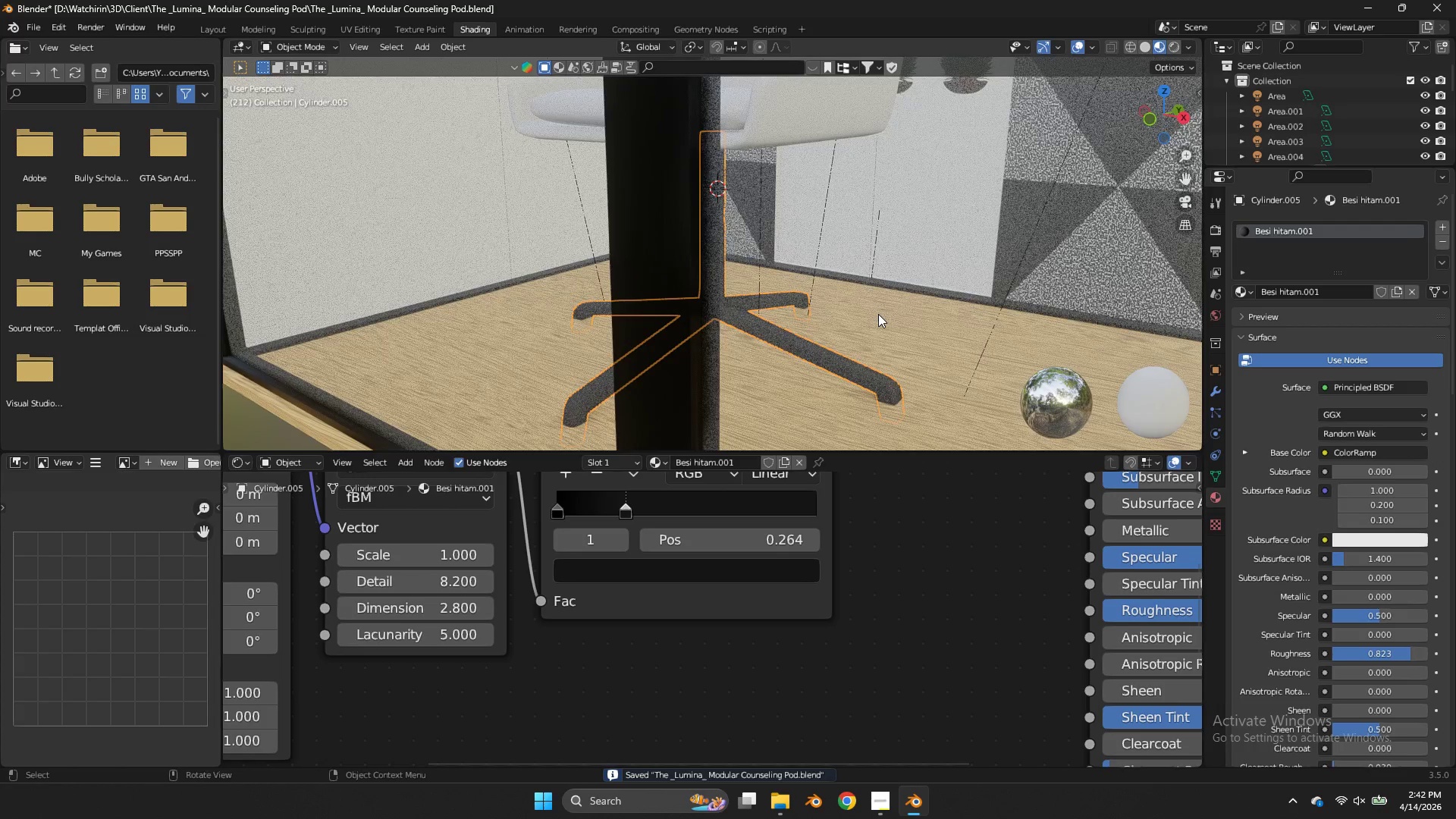 
key(NumpadDivide)
 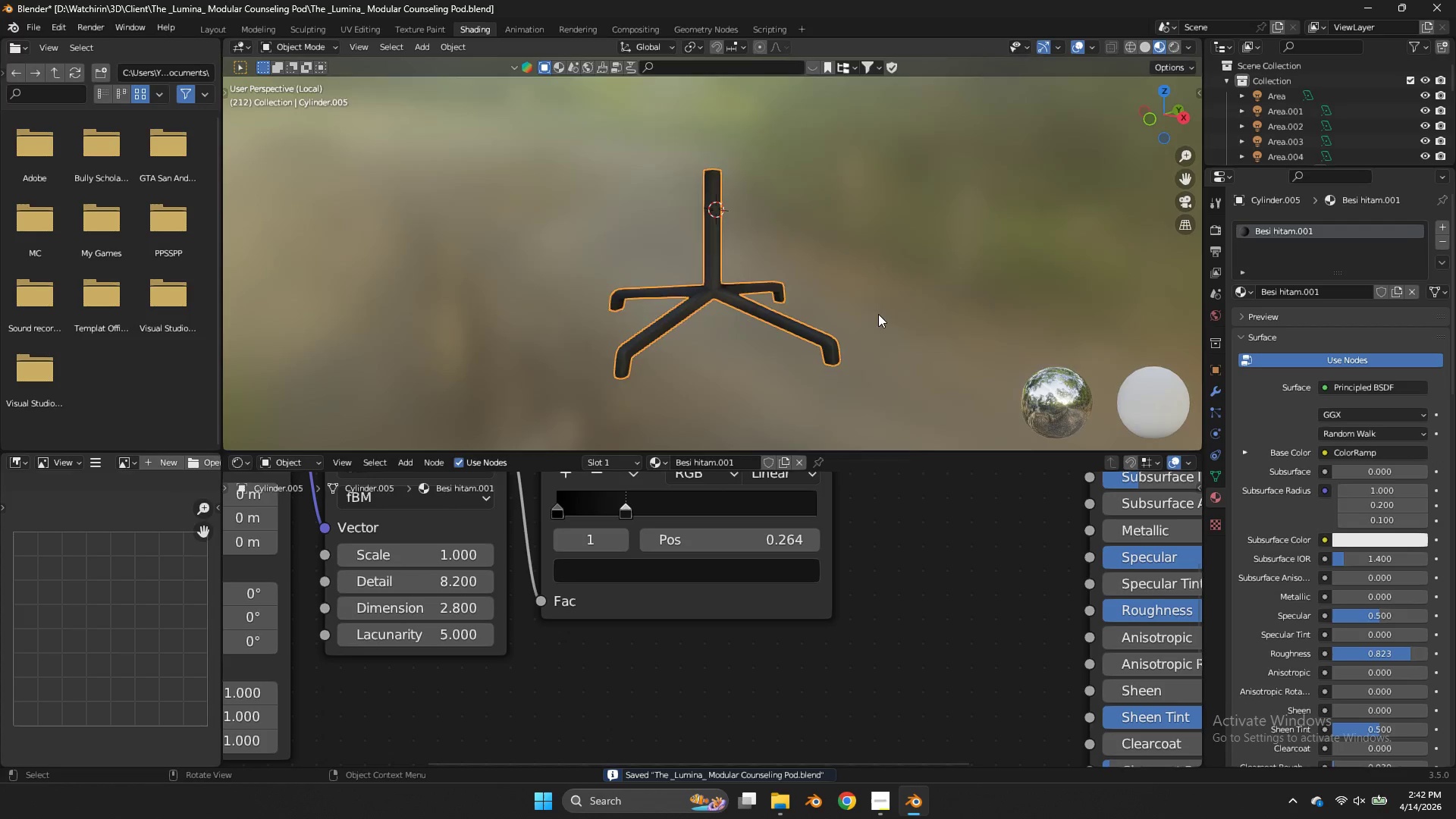 
key(NumpadDivide)
 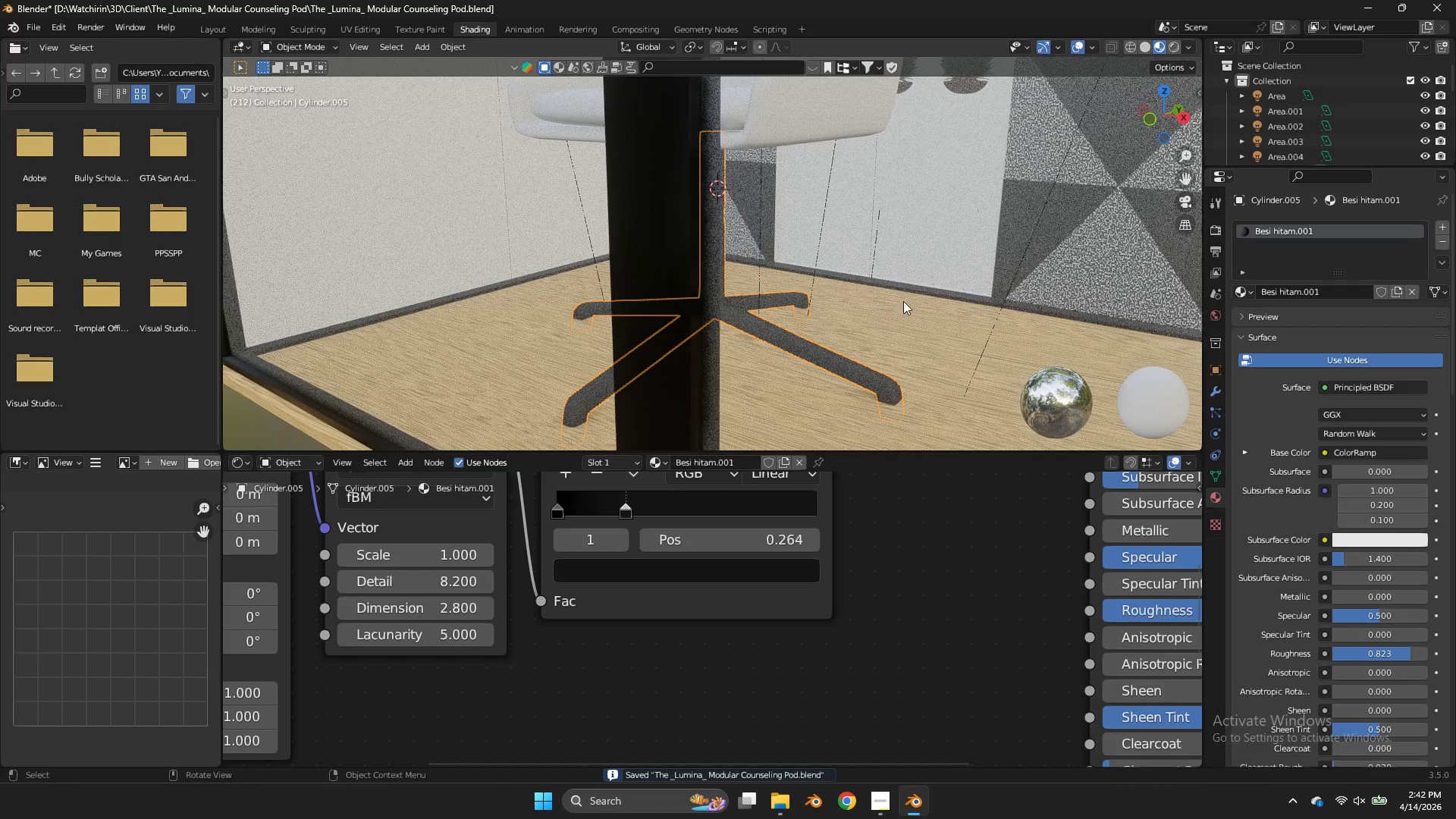 
key(Z)
 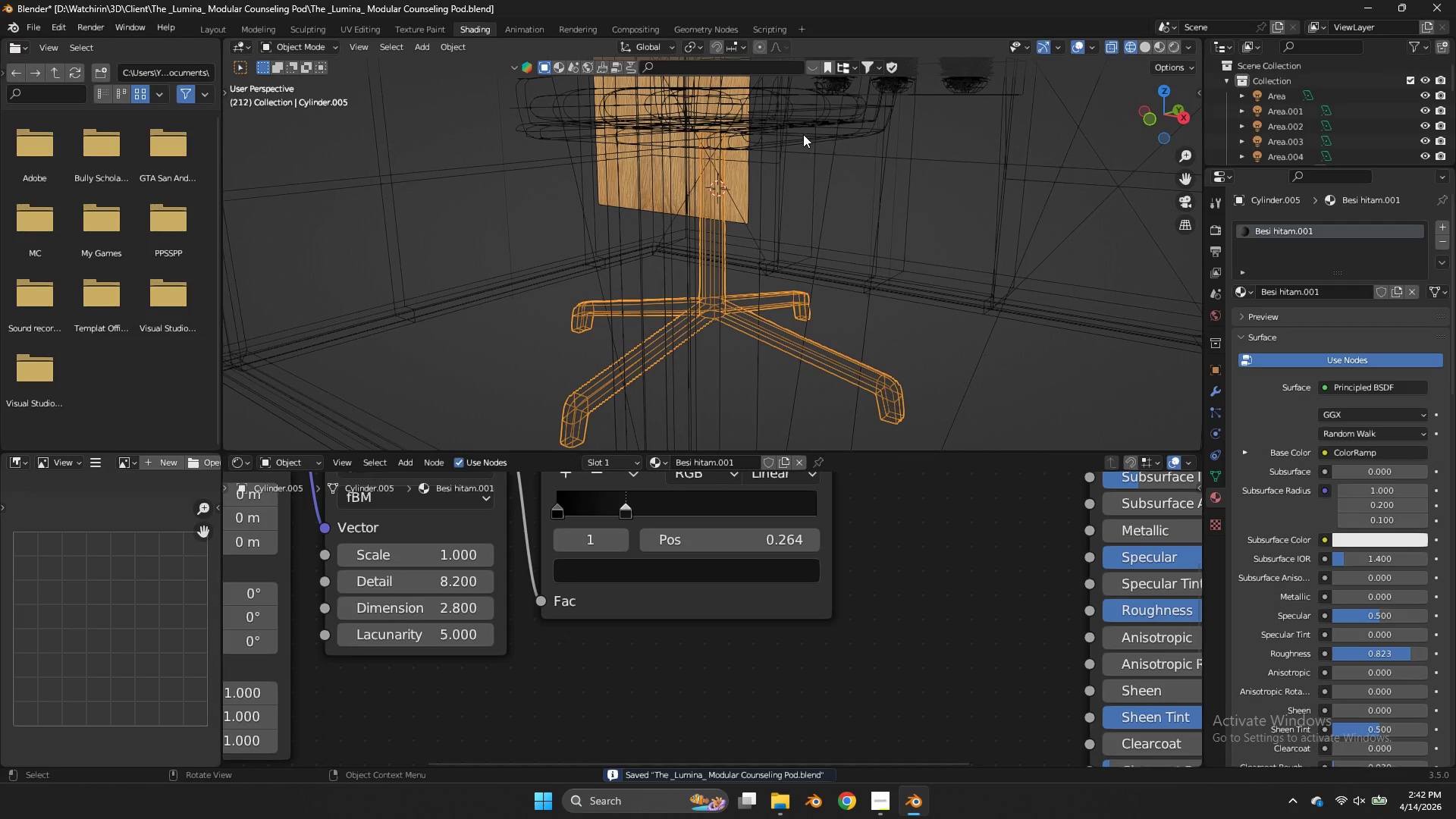 
left_click([803, 134])
 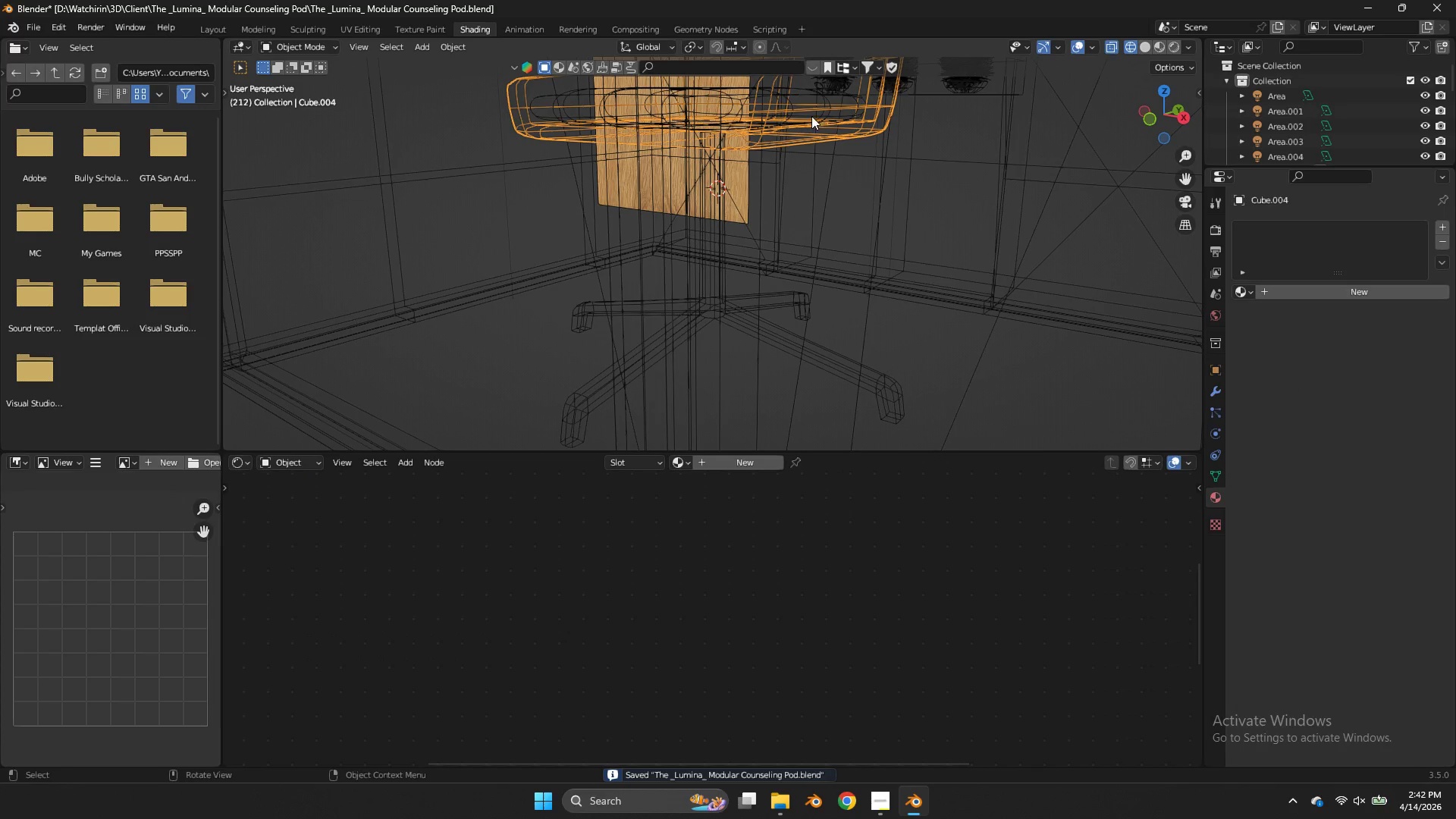 
hold_key(key=ShiftLeft, duration=0.73)
left_click([823, 105])
 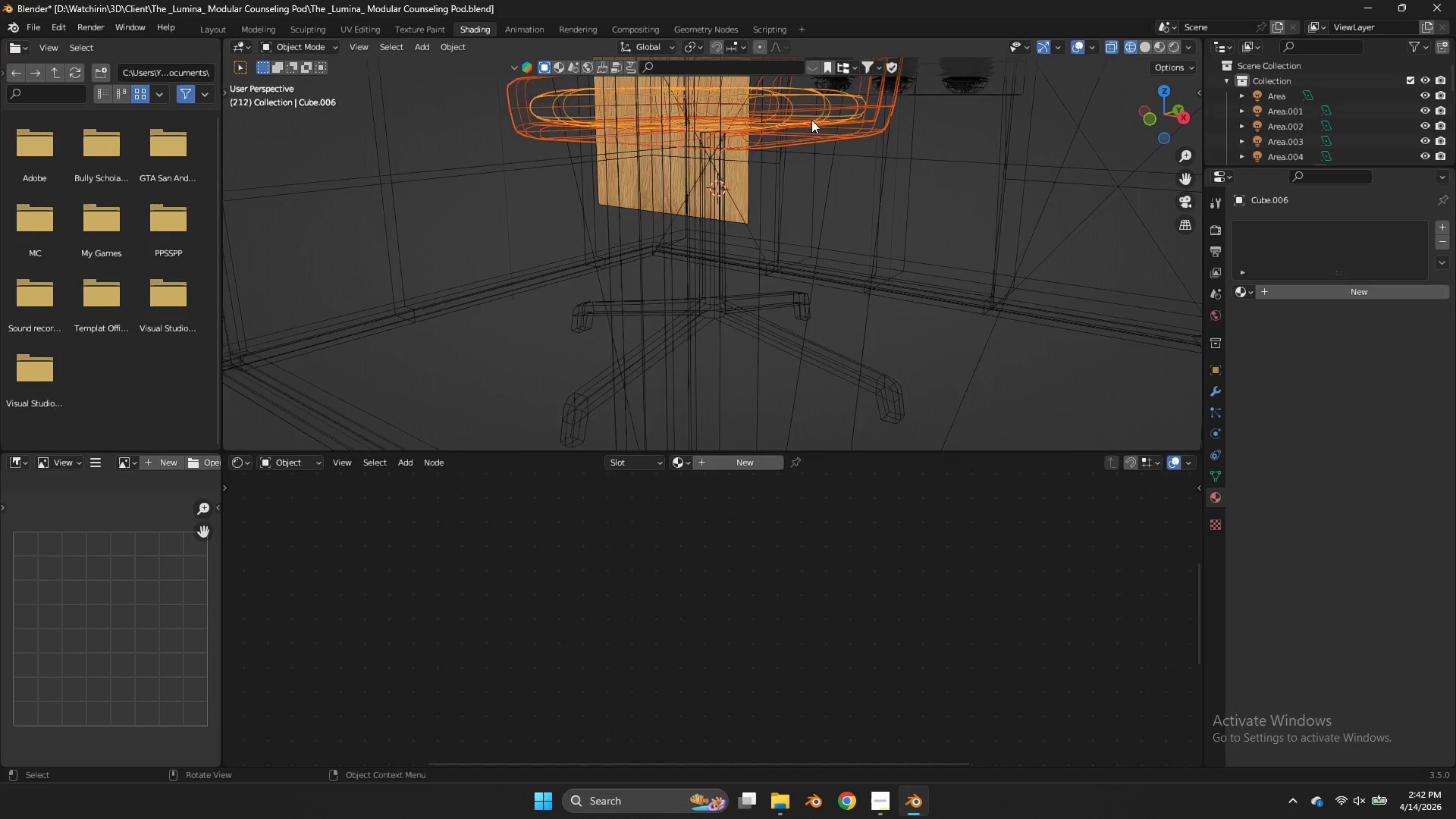 
scroll: coordinate [811, 121], scroll_direction: down, amount: 4.0
 